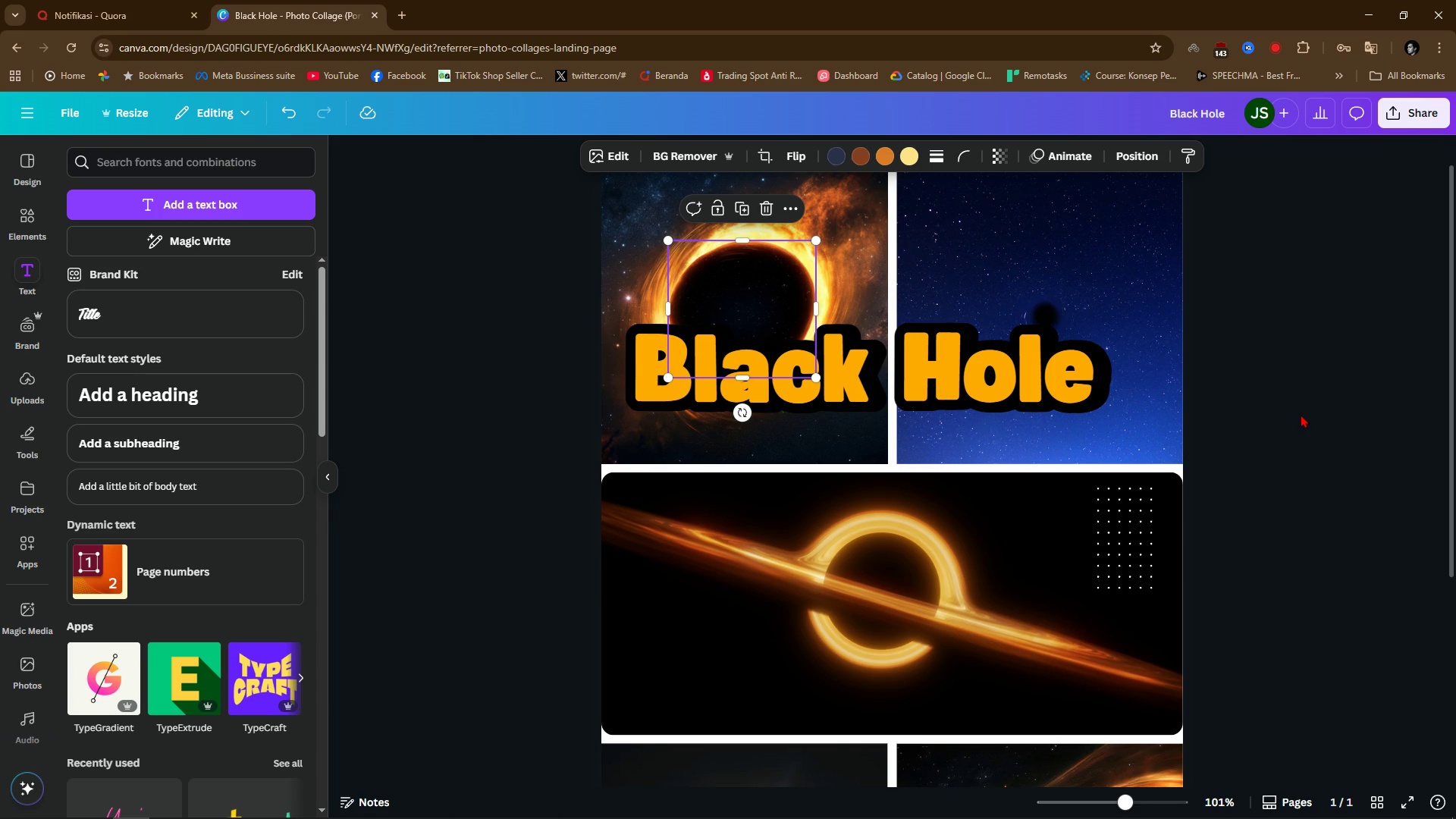 
left_click([1301, 414])
 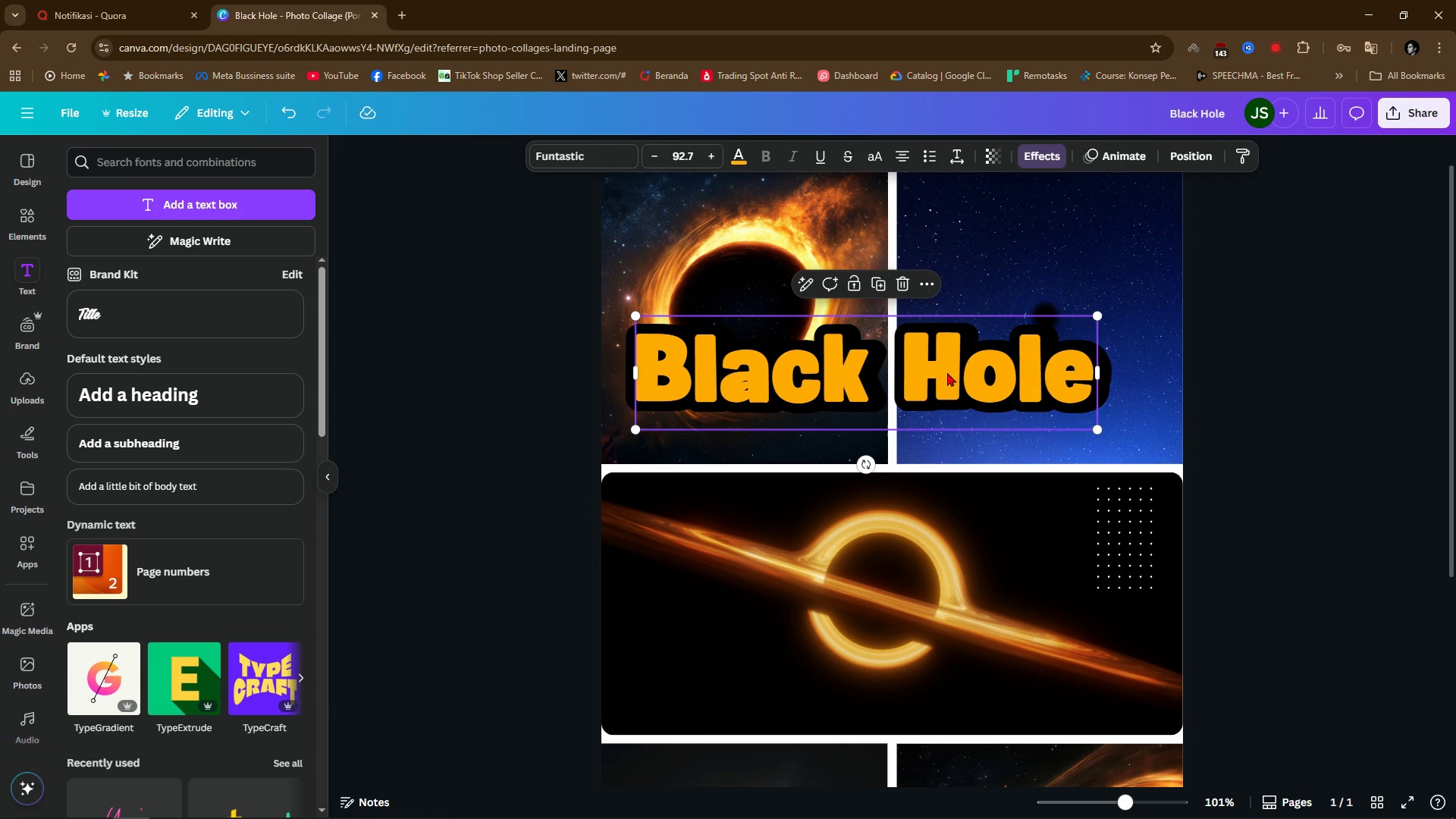 
left_click([947, 372])
 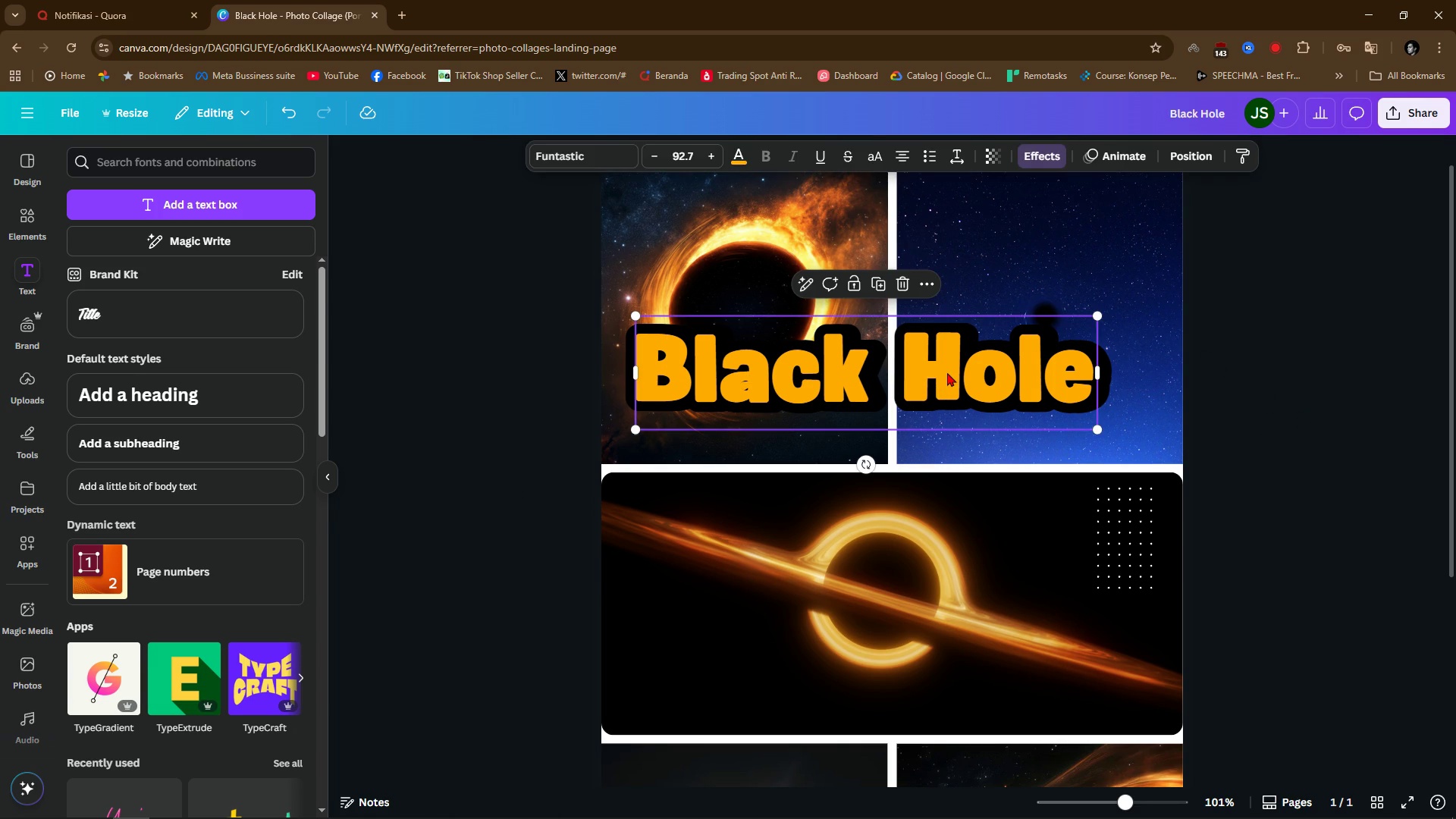 
key(Backspace)
 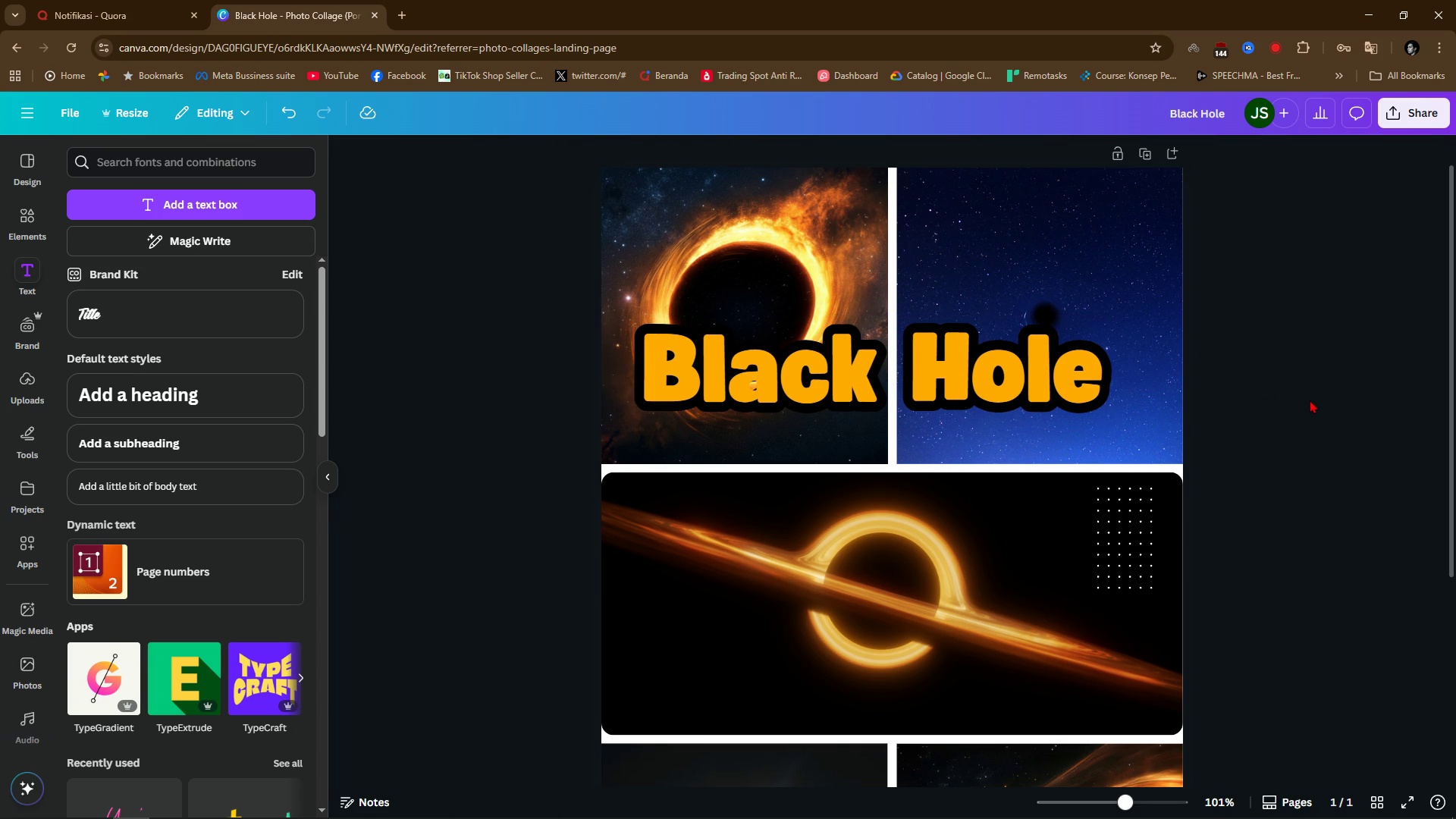 
left_click([1312, 400])
 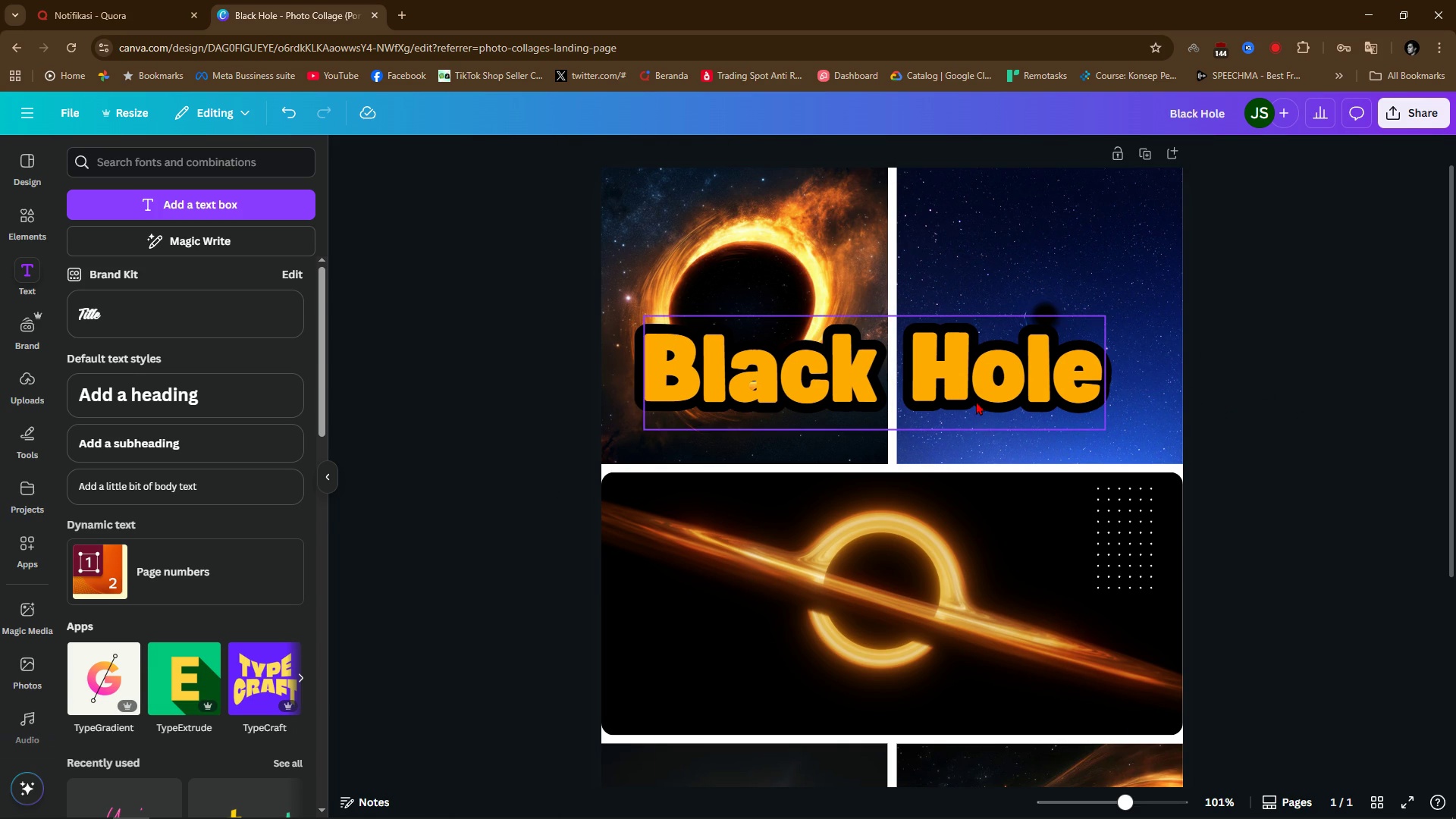 
left_click_drag(start_coordinate=[975, 400], to_coordinate=[974, 393])
 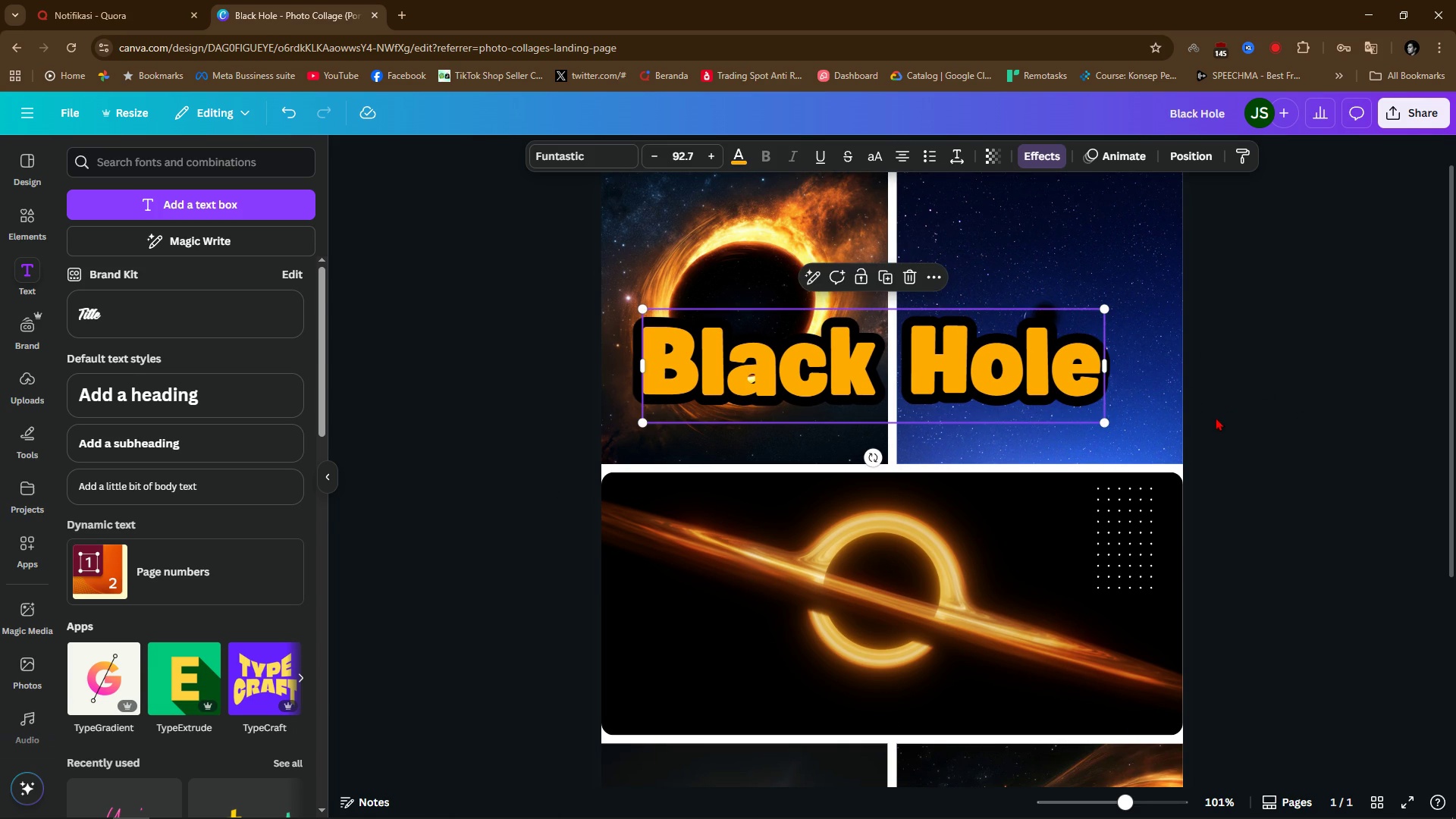 
left_click([1216, 417])
 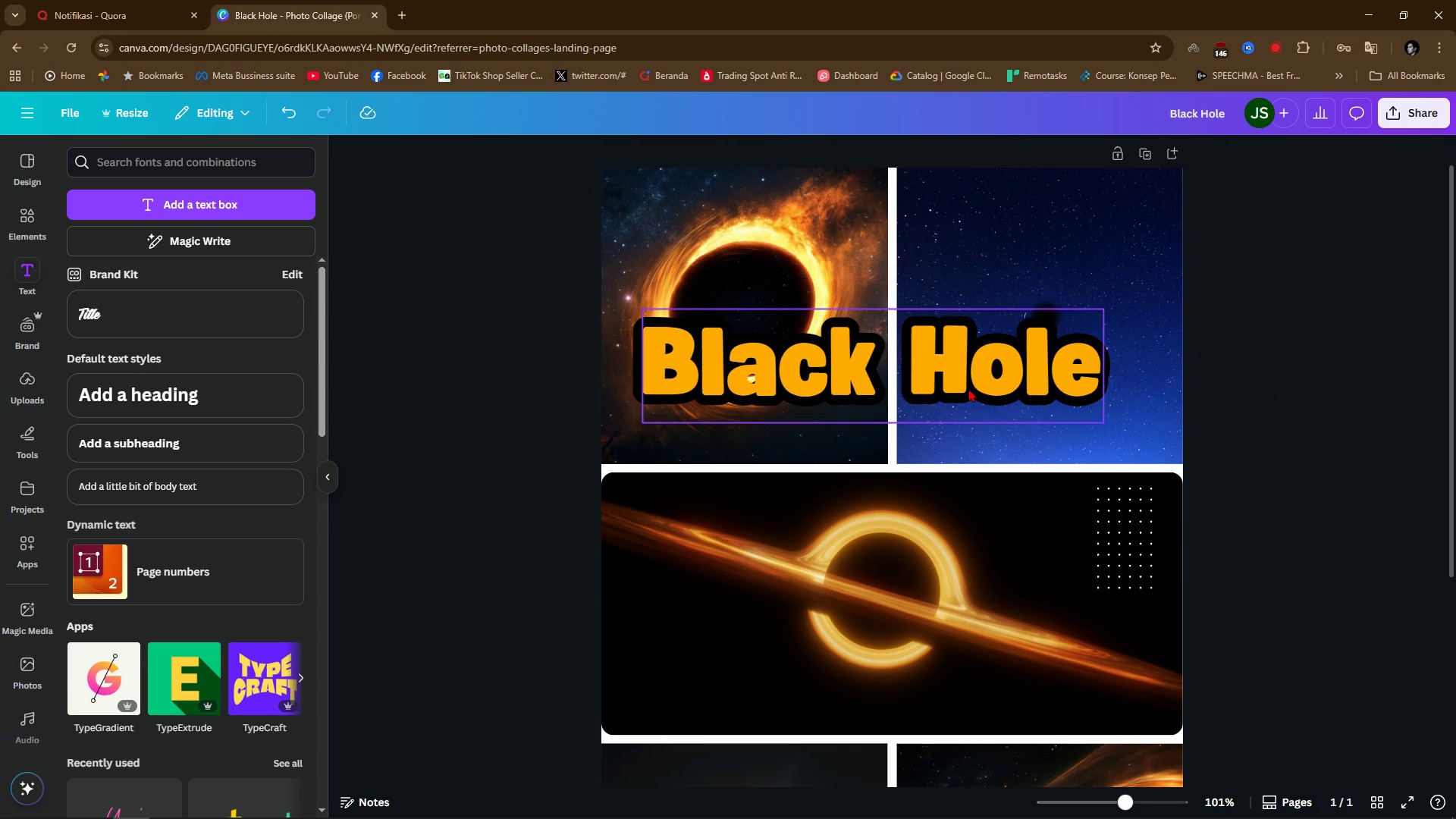 
left_click_drag(start_coordinate=[968, 388], to_coordinate=[975, 412])
 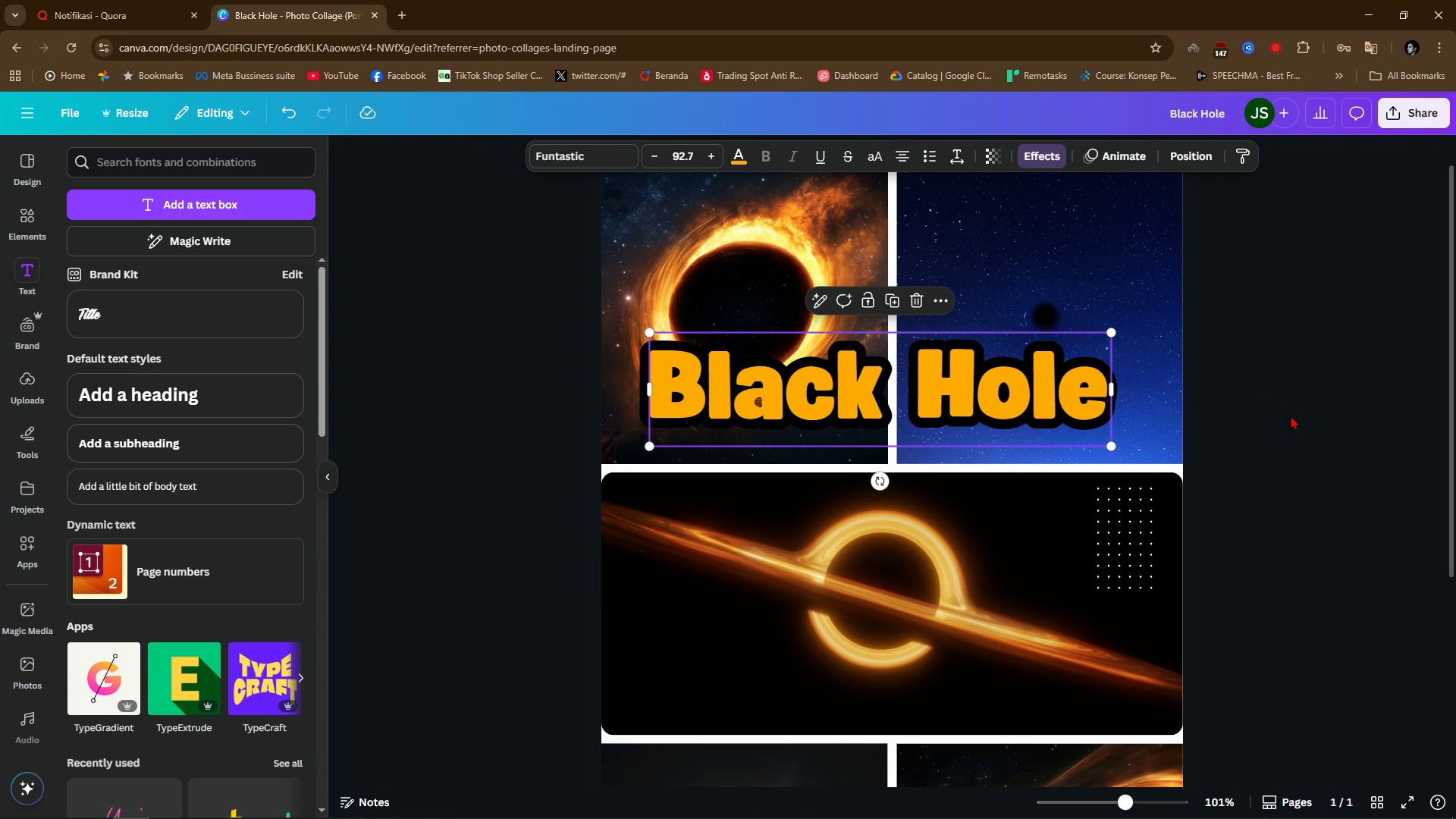 
left_click([1291, 416])
 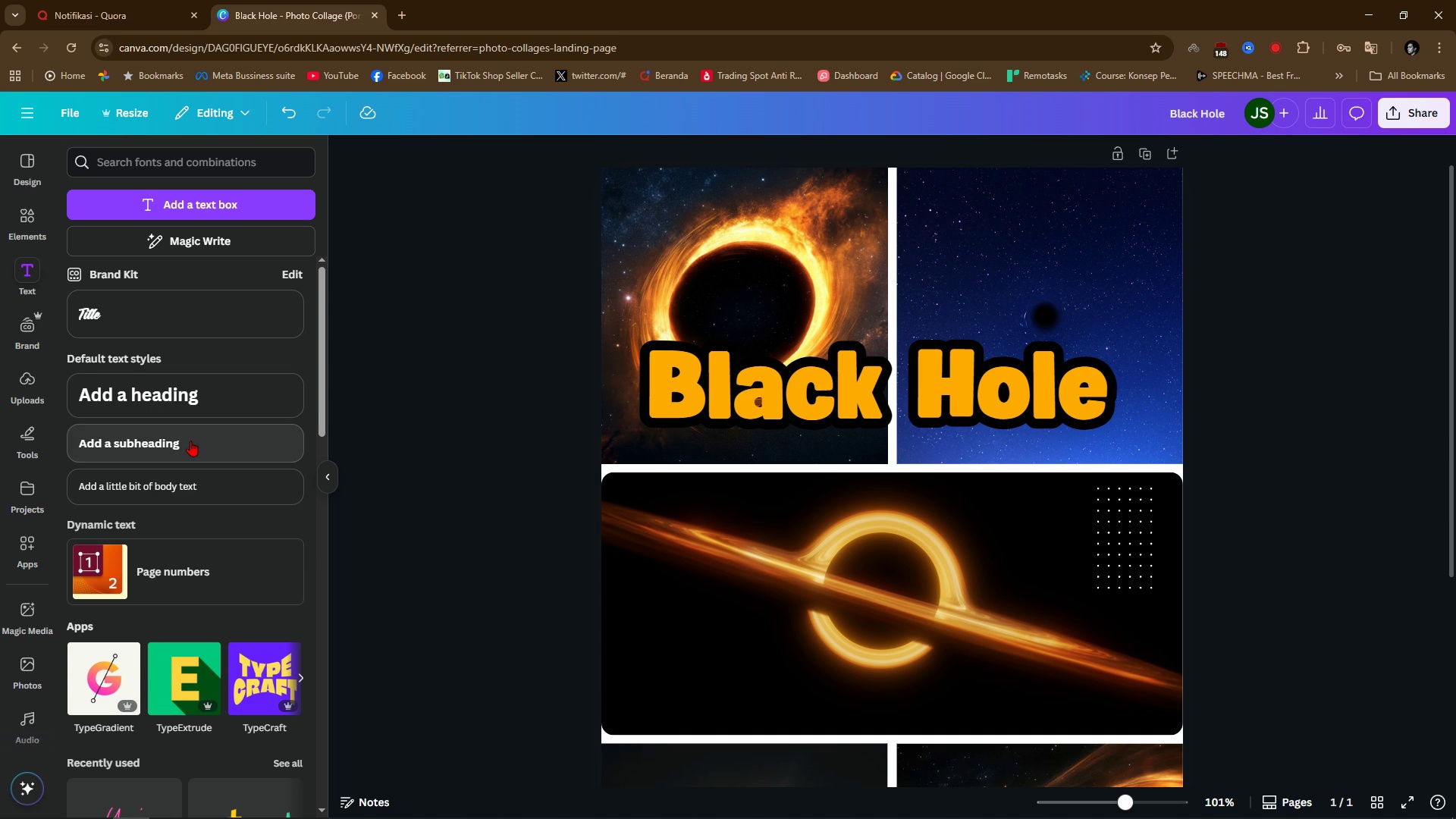 
left_click([190, 441])
 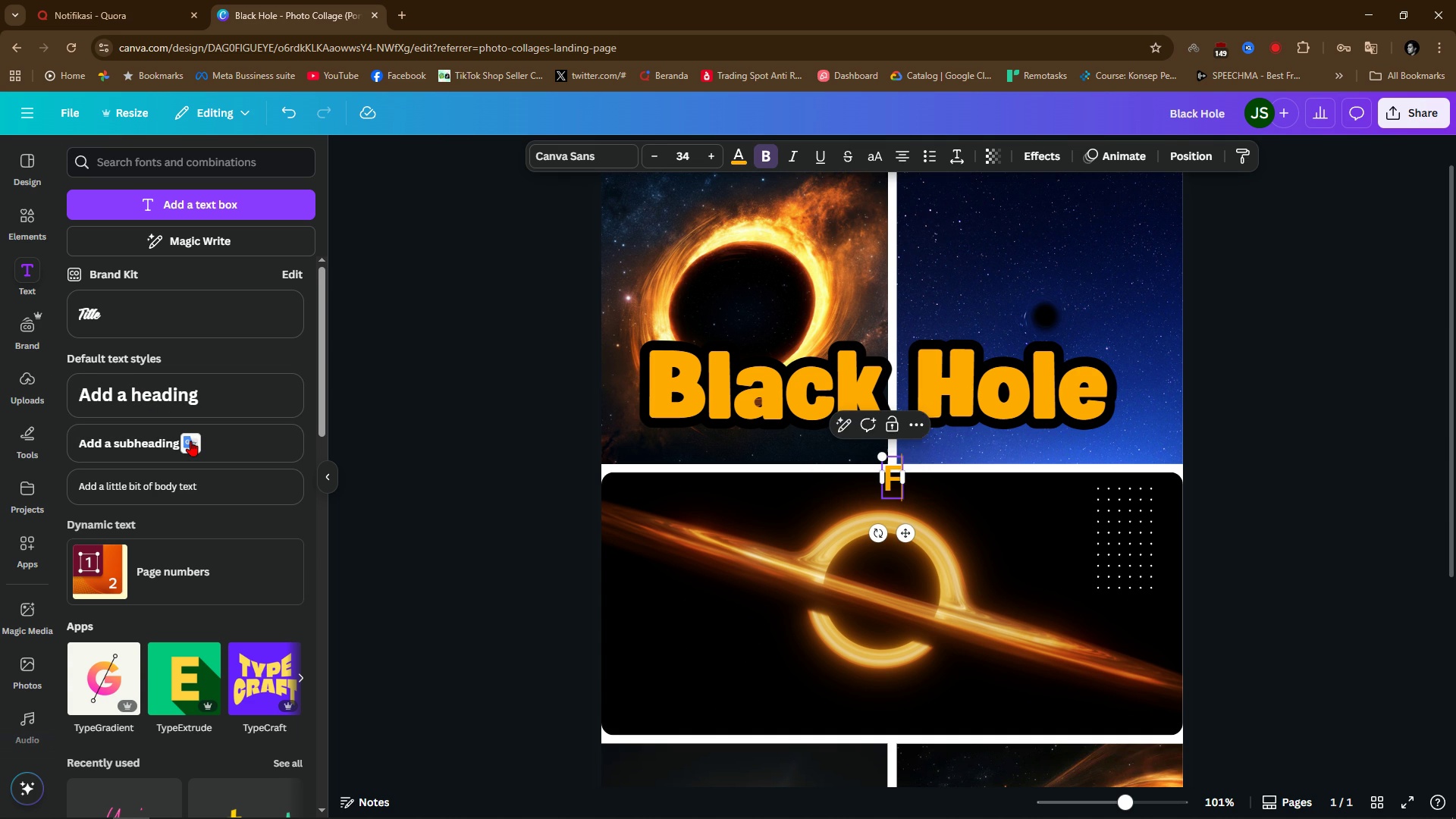 
type(For Student)
 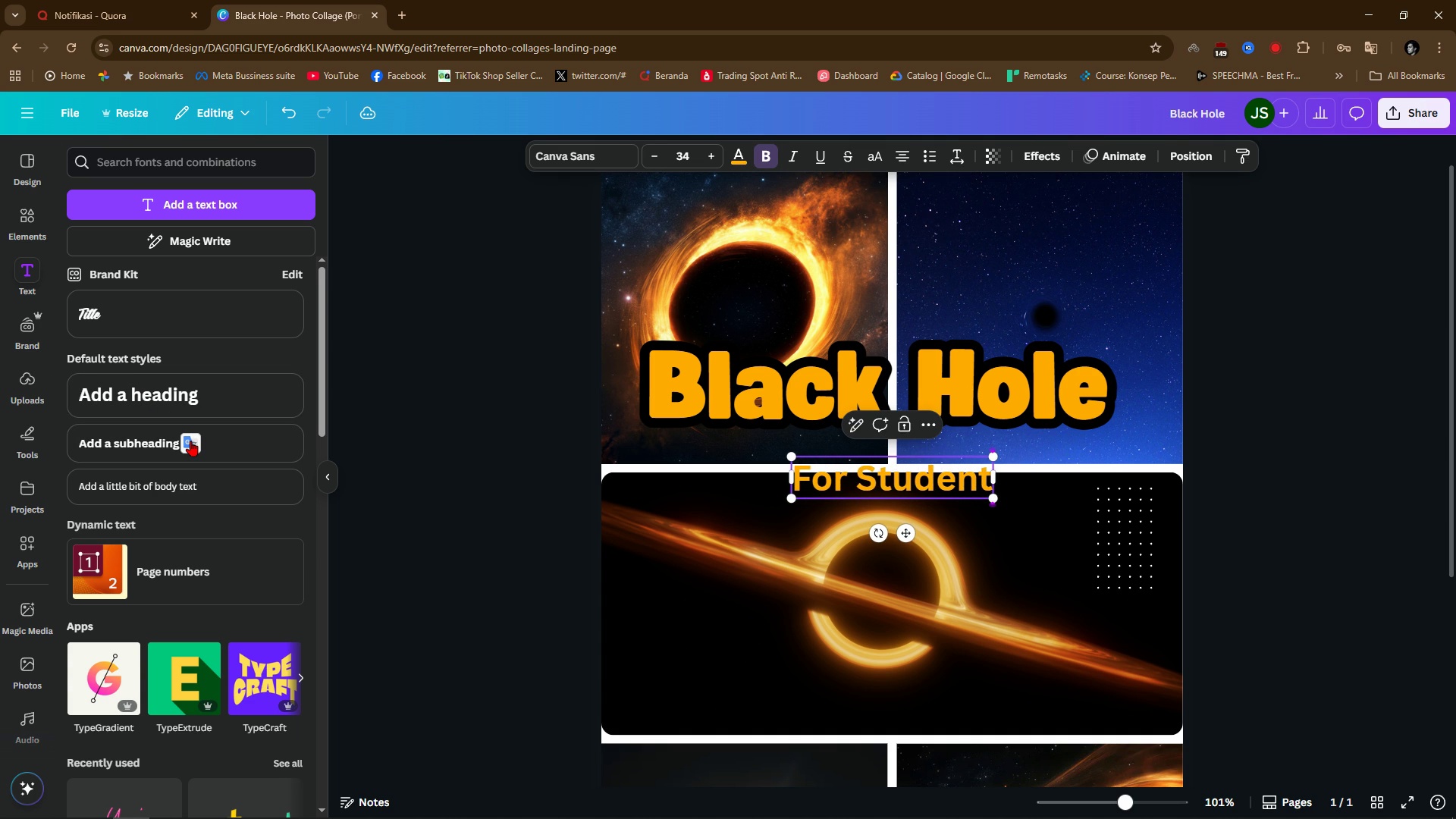 
left_click([1269, 479])
 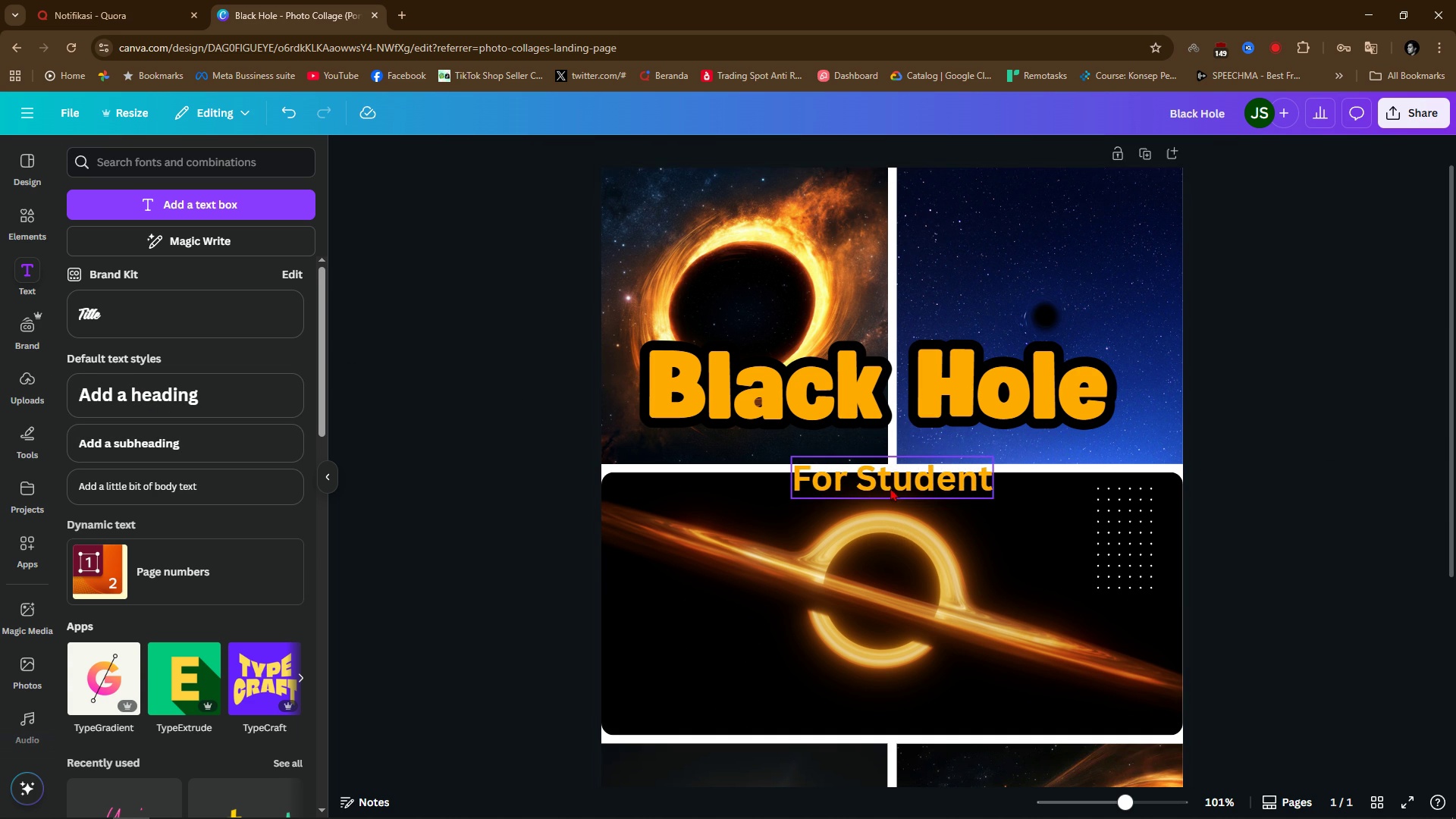 
left_click_drag(start_coordinate=[890, 488], to_coordinate=[987, 458])
 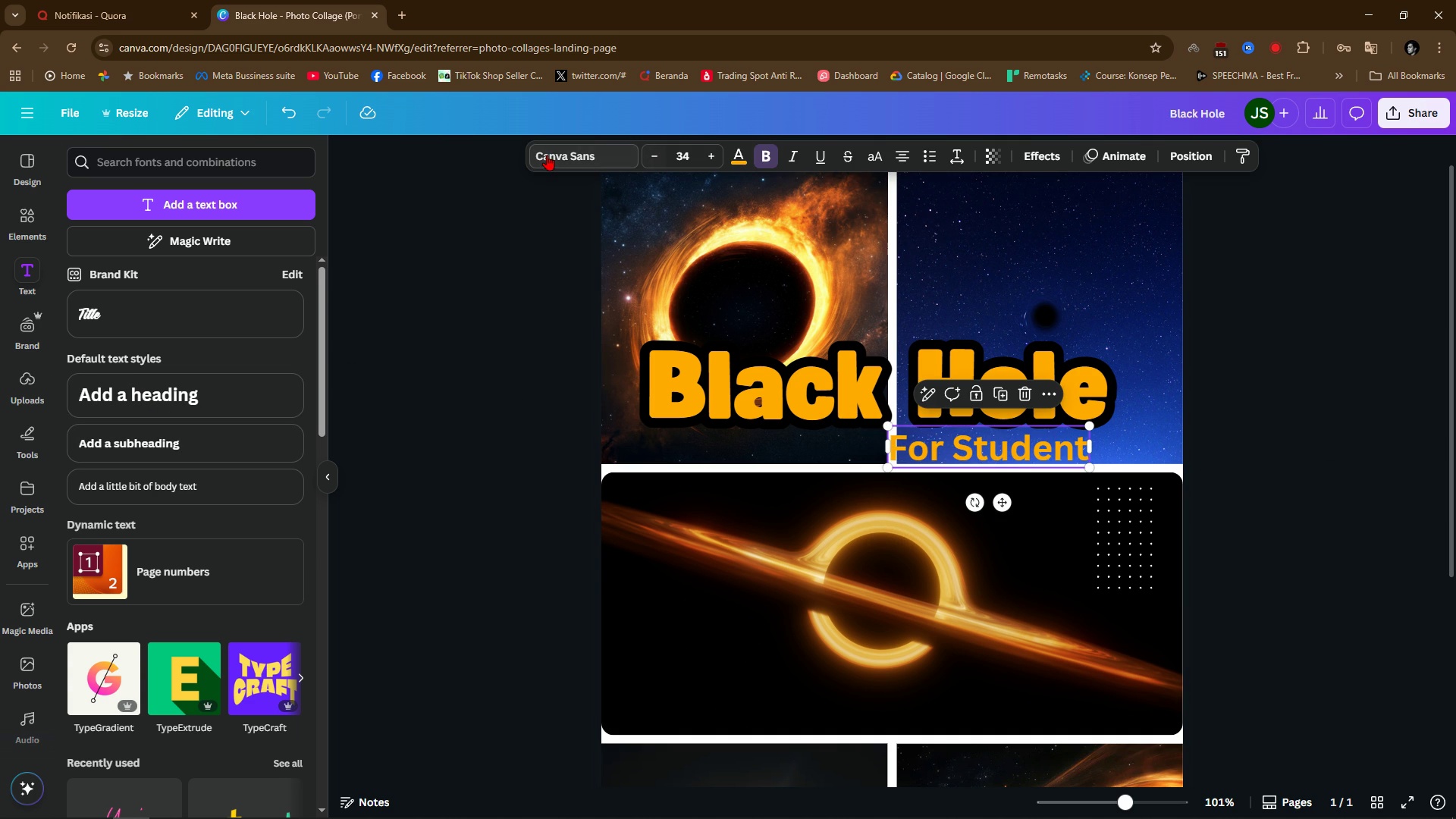 
left_click([547, 155])
 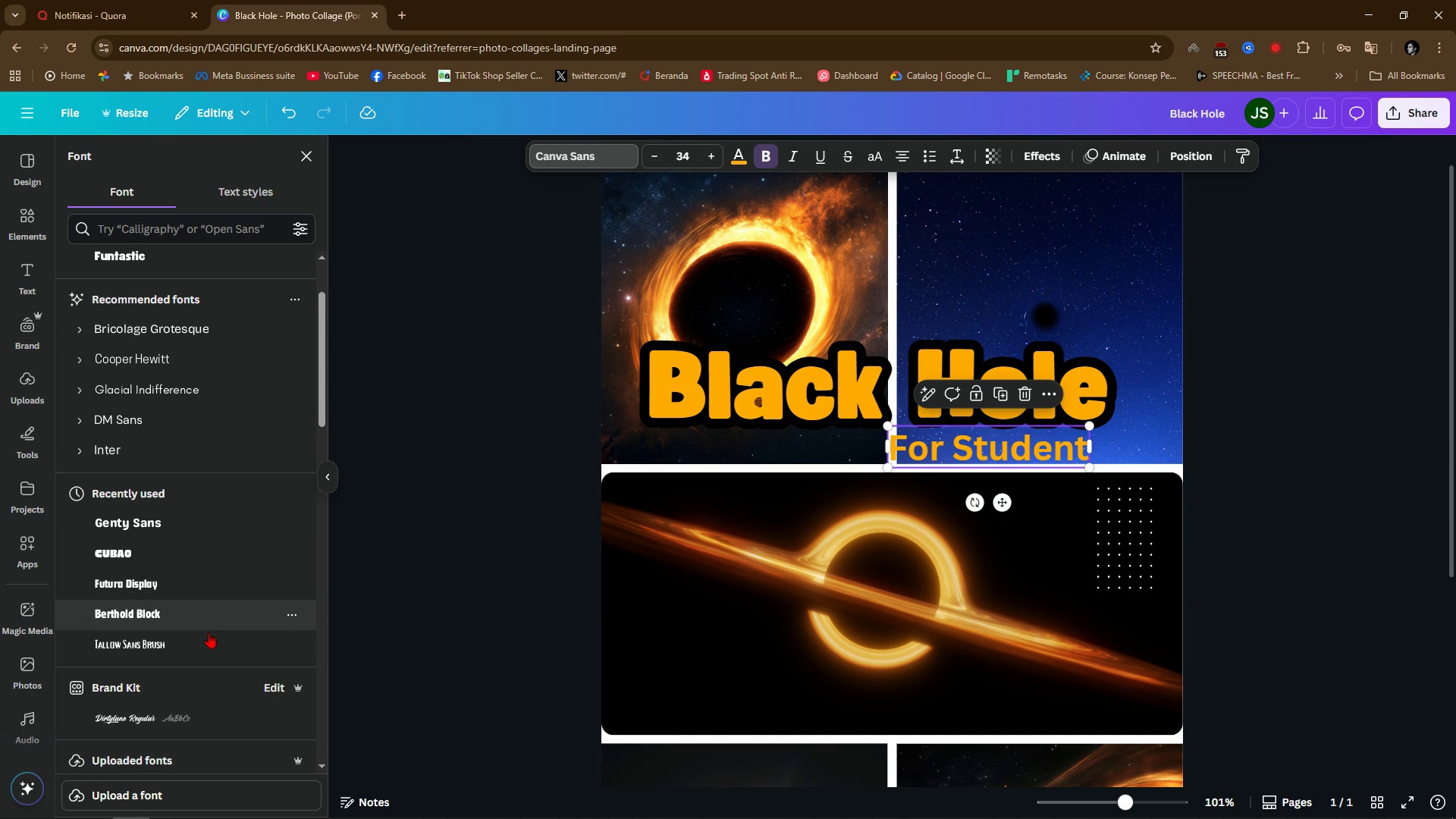 
scroll: coordinate [204, 636], scroll_direction: up, amount: 1.0
 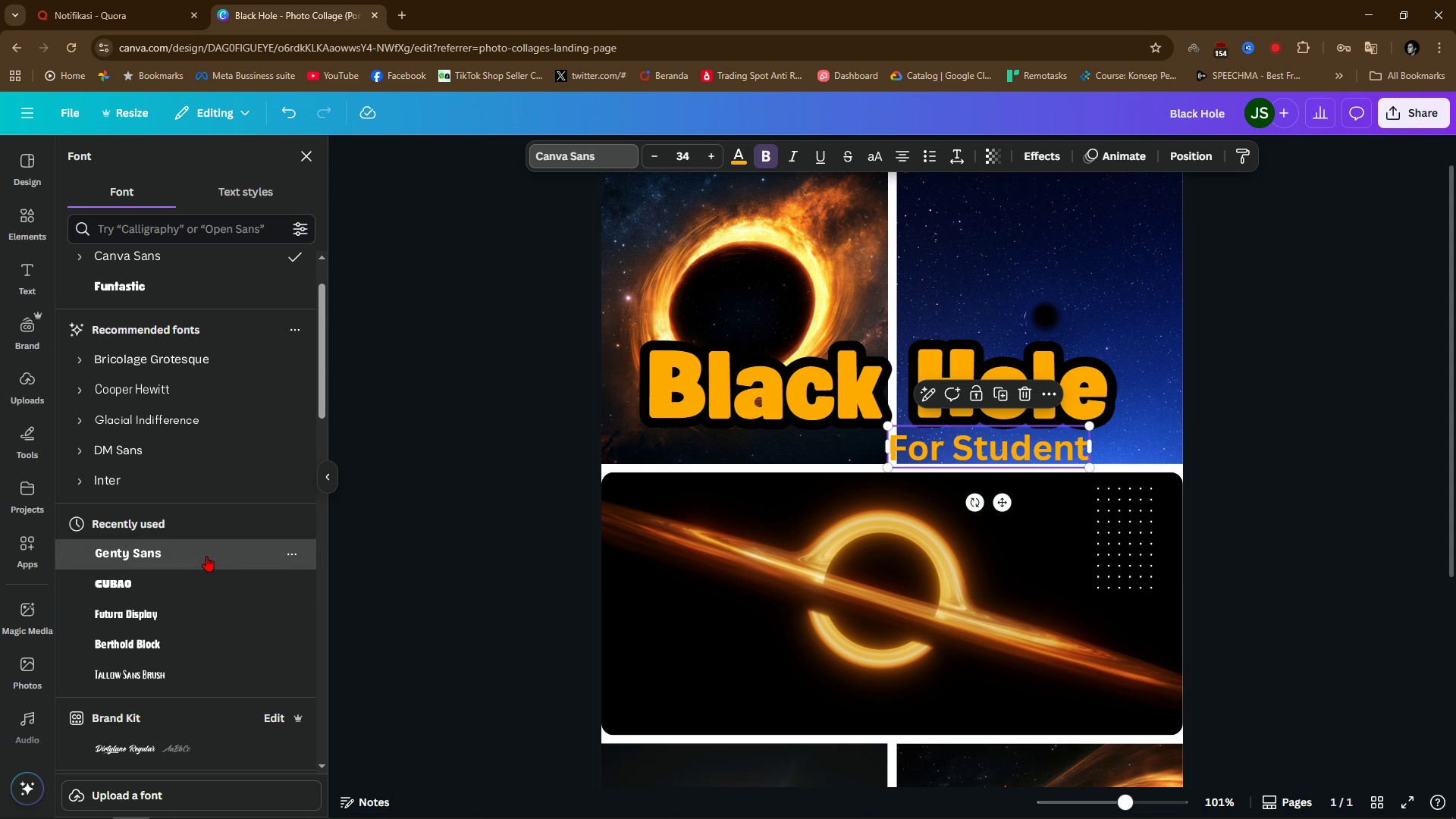 
left_click([206, 556])
 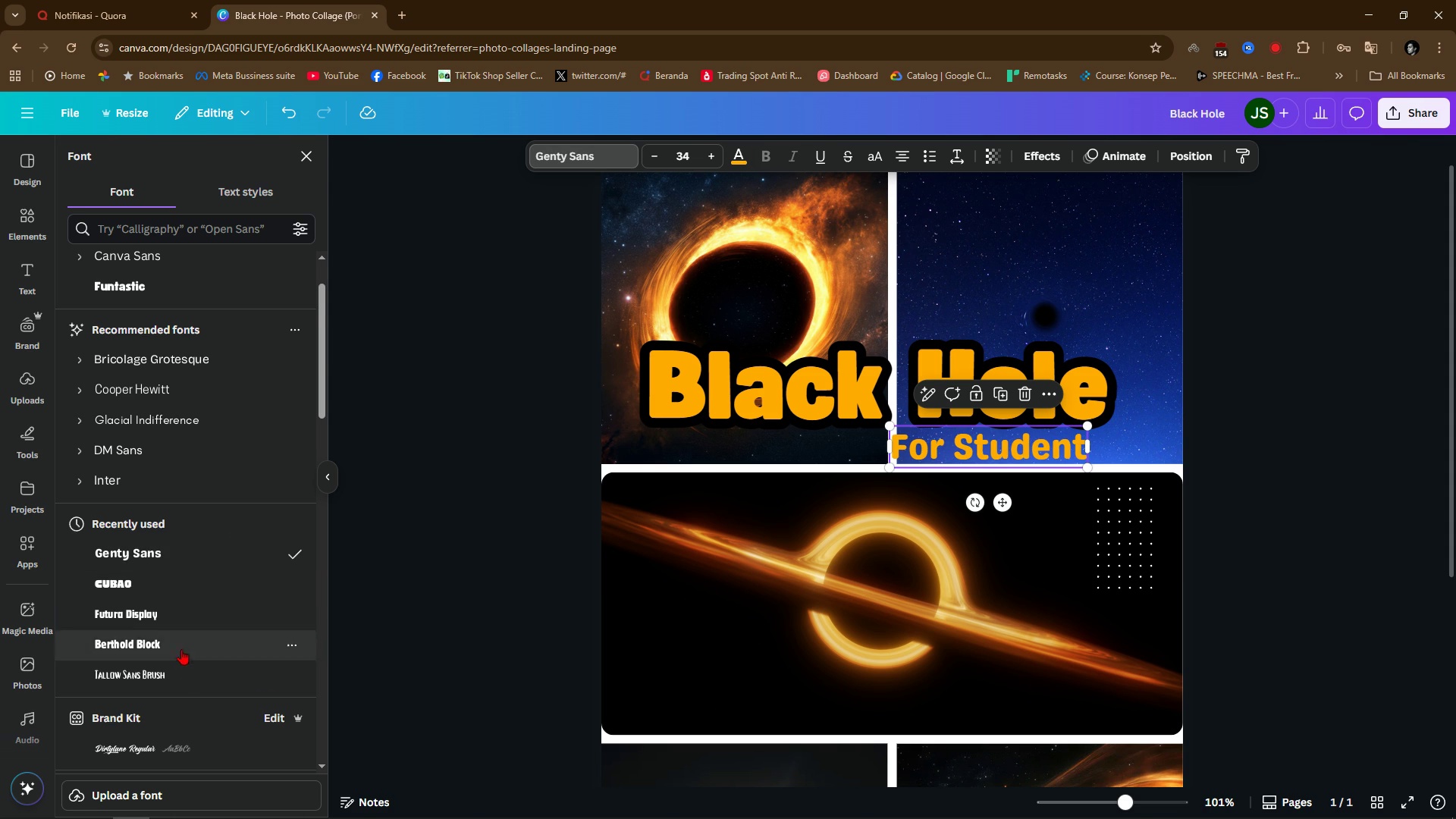 
scroll: coordinate [184, 682], scroll_direction: down, amount: 2.0
 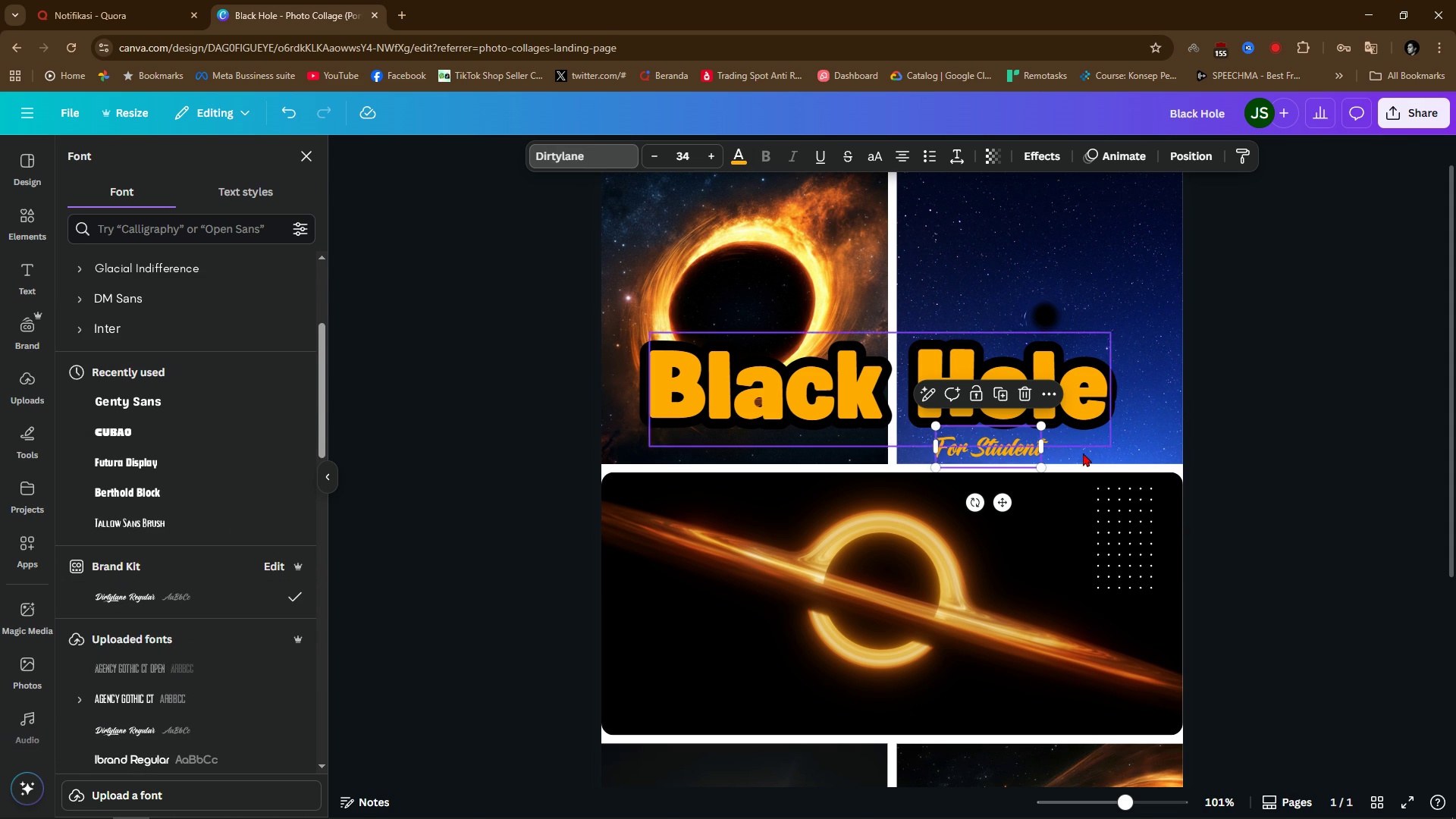 
left_click_drag(start_coordinate=[1039, 466], to_coordinate=[1211, 513])
 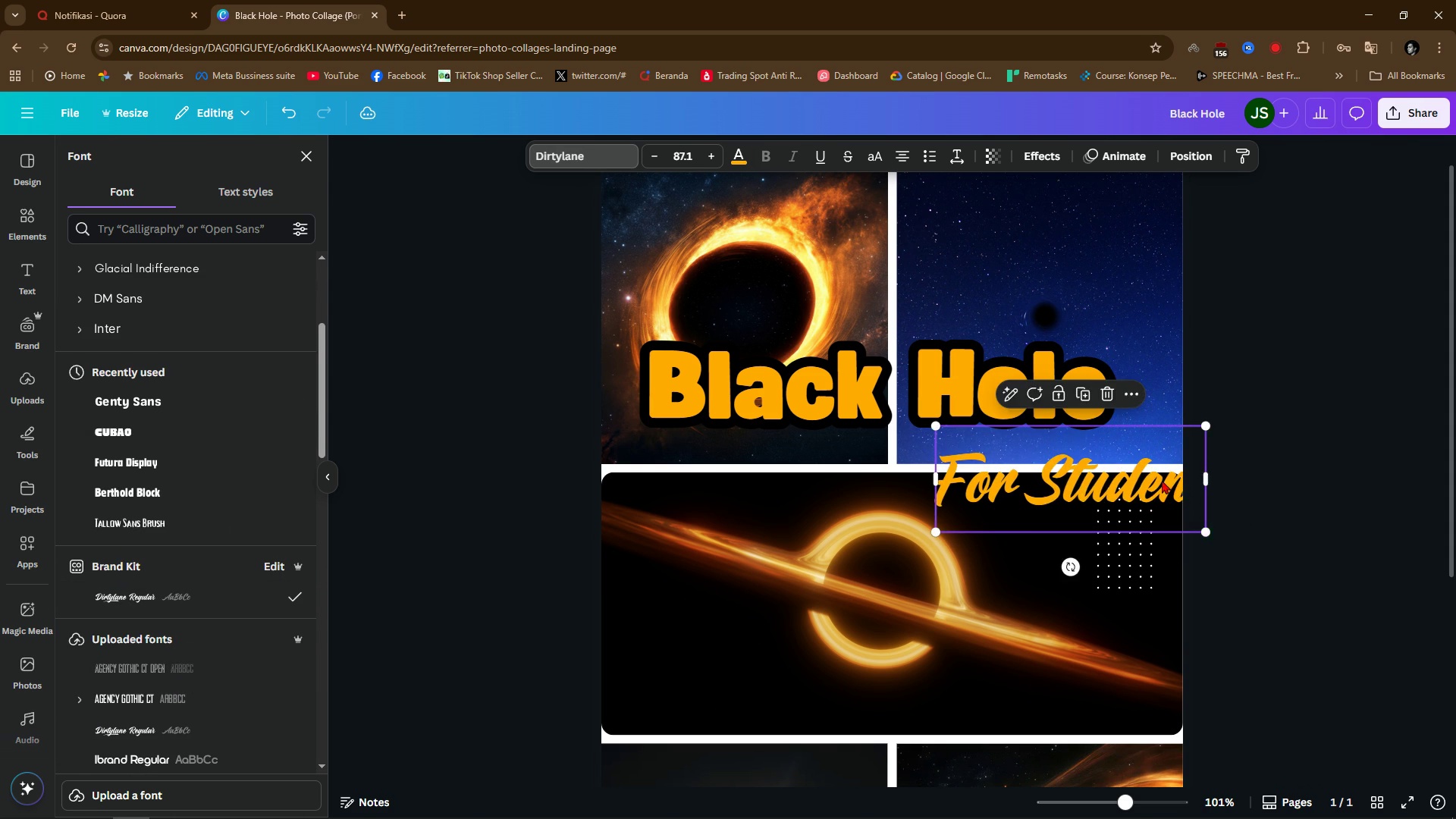 
left_click_drag(start_coordinate=[1162, 480], to_coordinate=[1108, 460])
 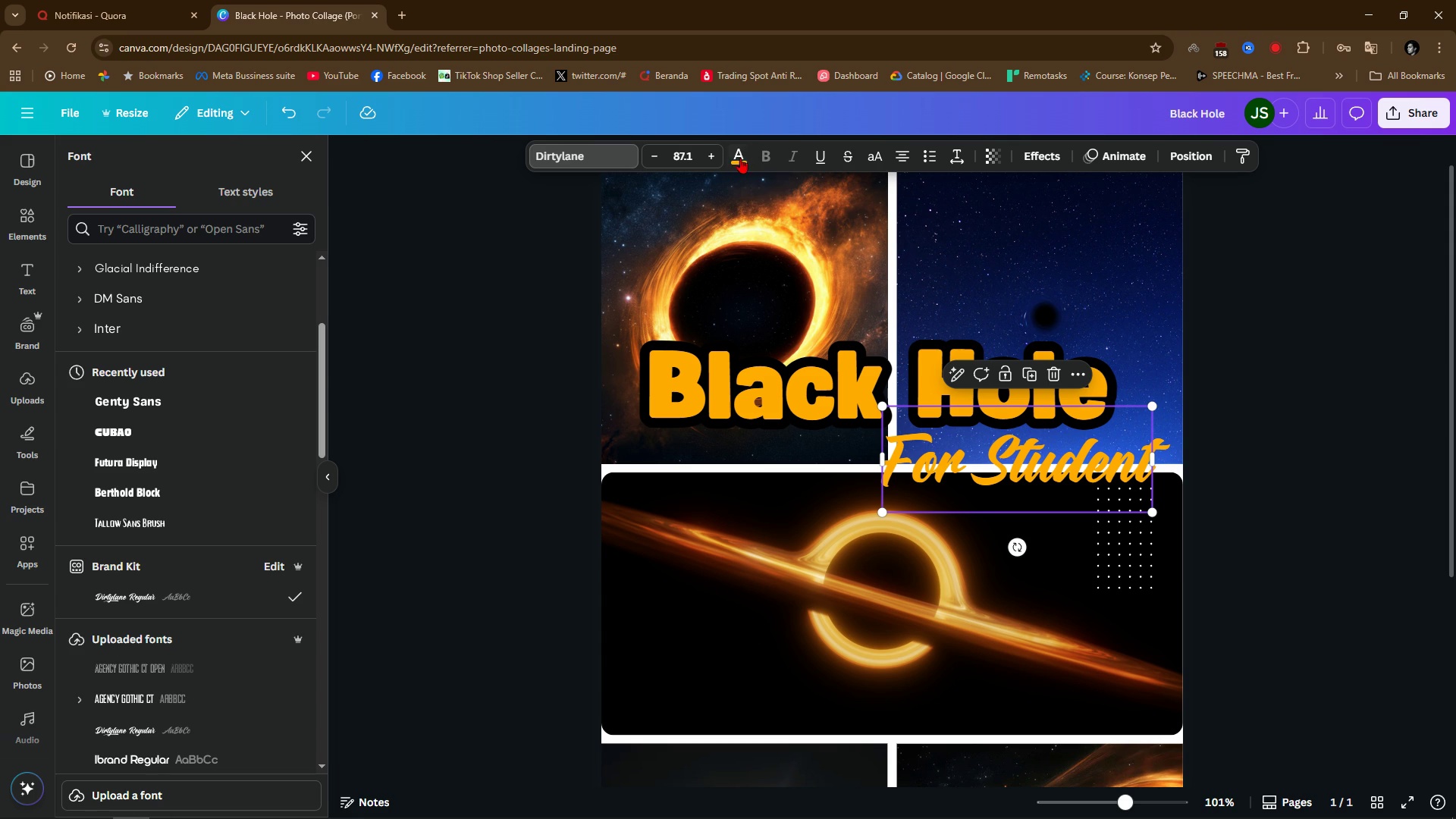 
left_click([729, 160])
 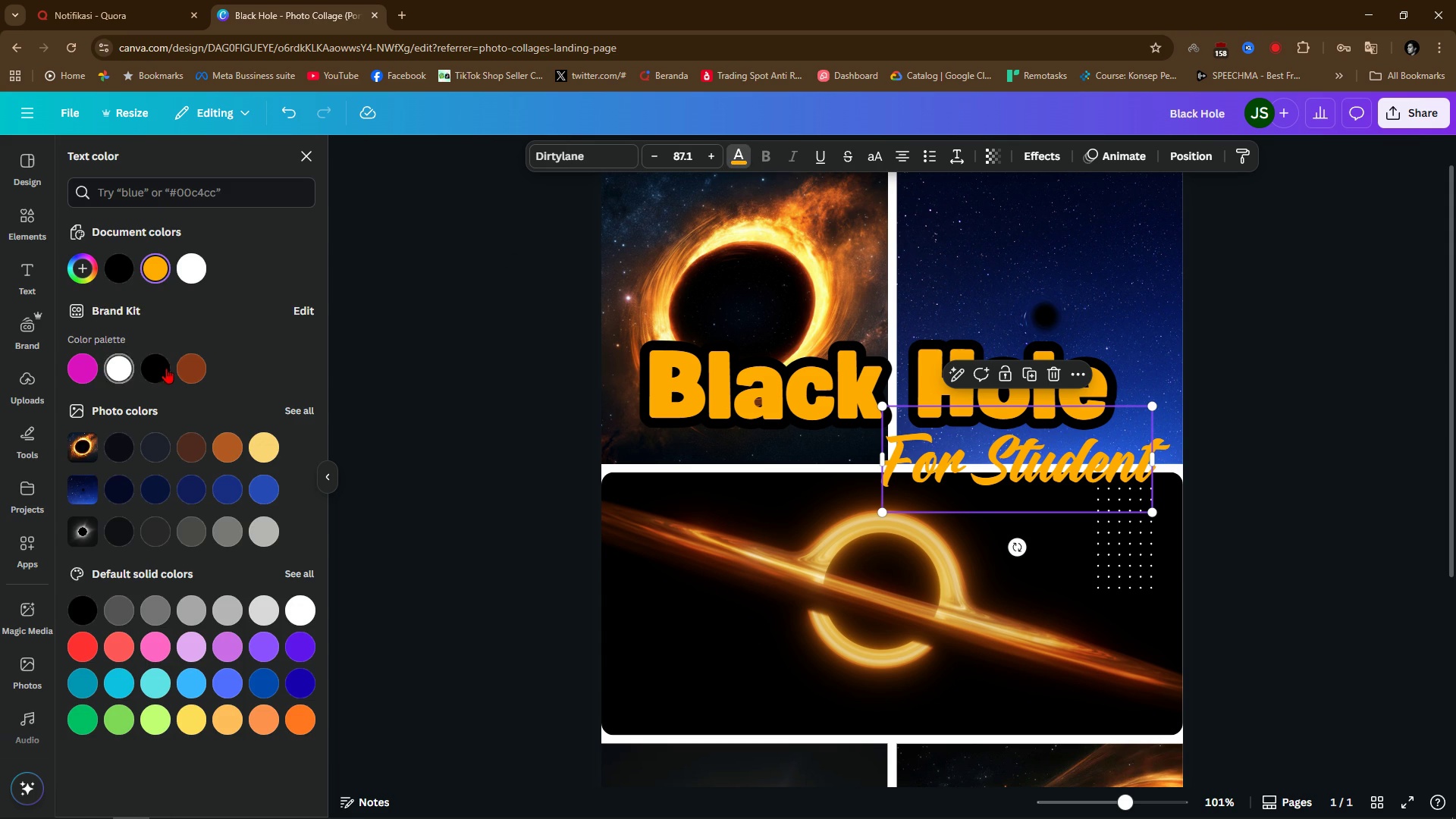 
left_click([166, 365])
 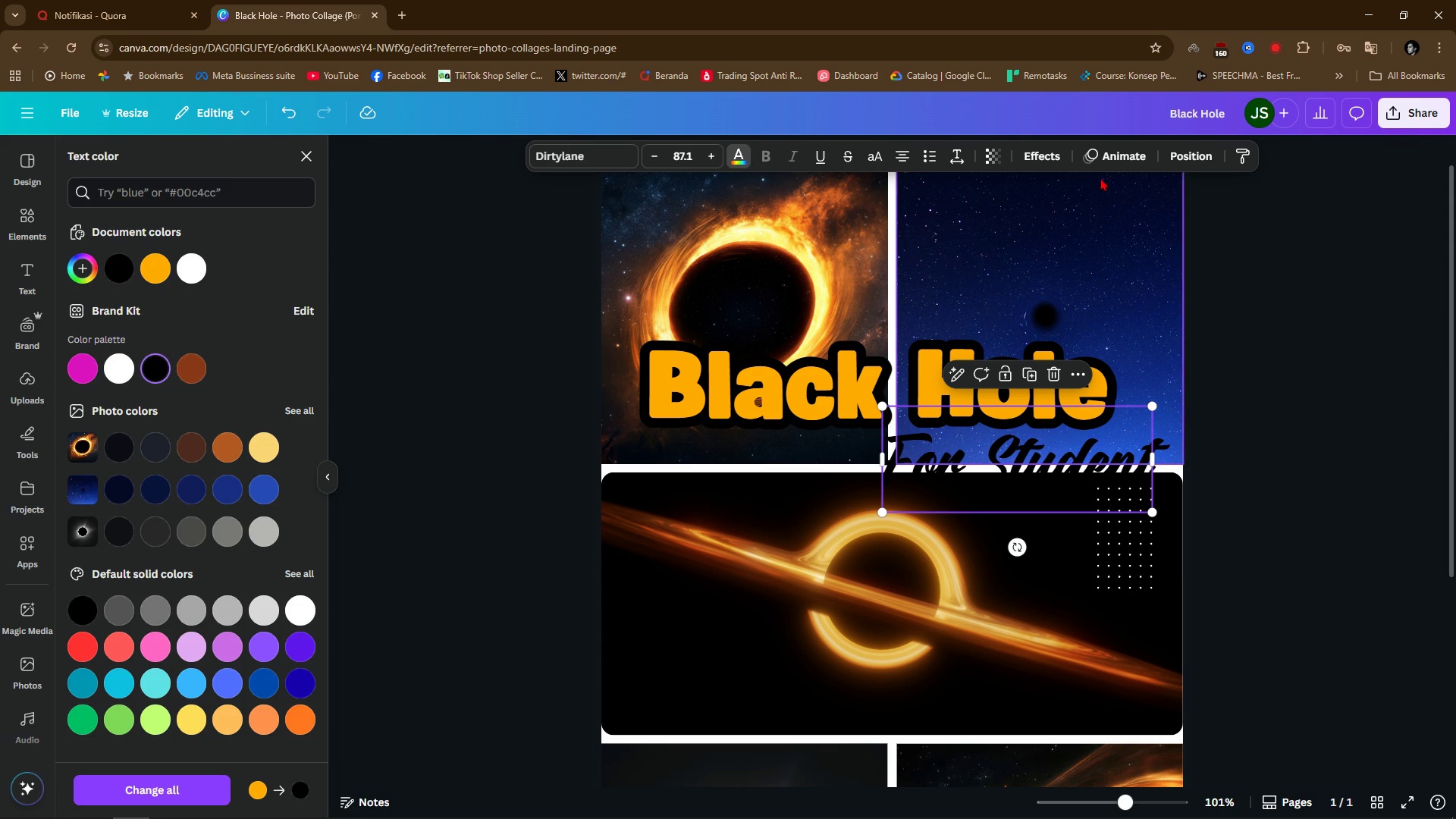 
left_click([1059, 152])
 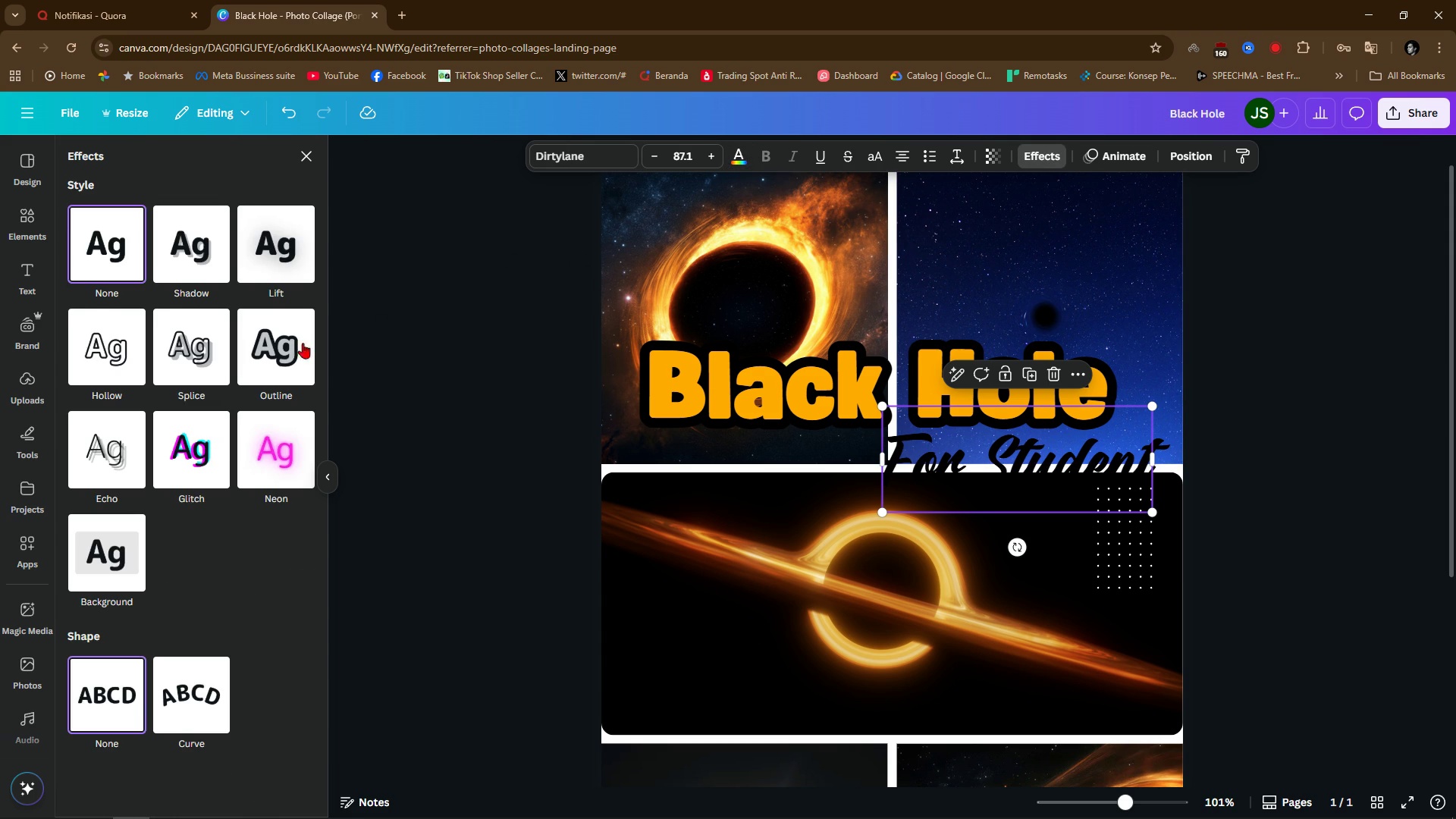 
left_click([271, 343])
 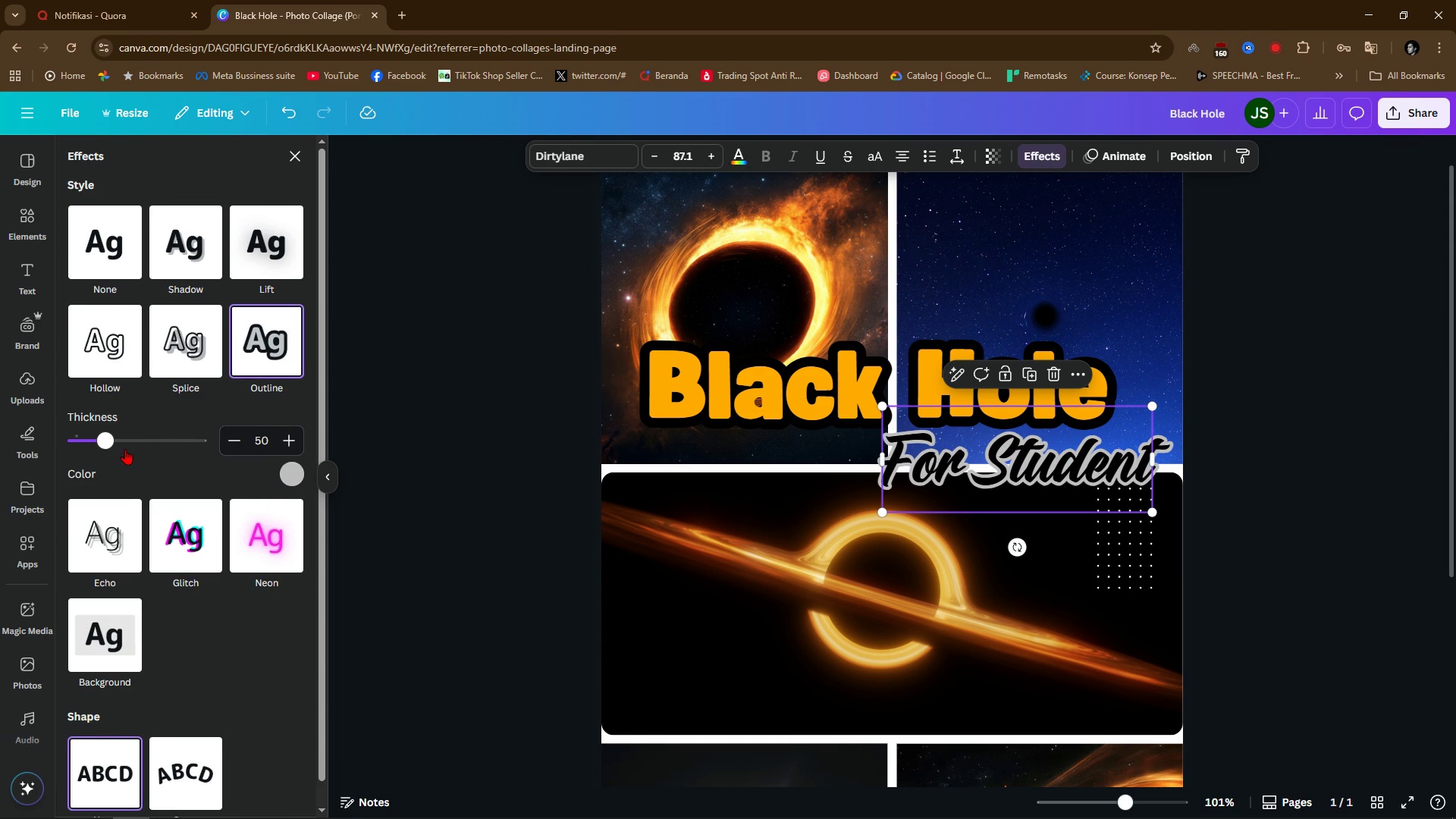 
left_click_drag(start_coordinate=[103, 440], to_coordinate=[144, 451])
 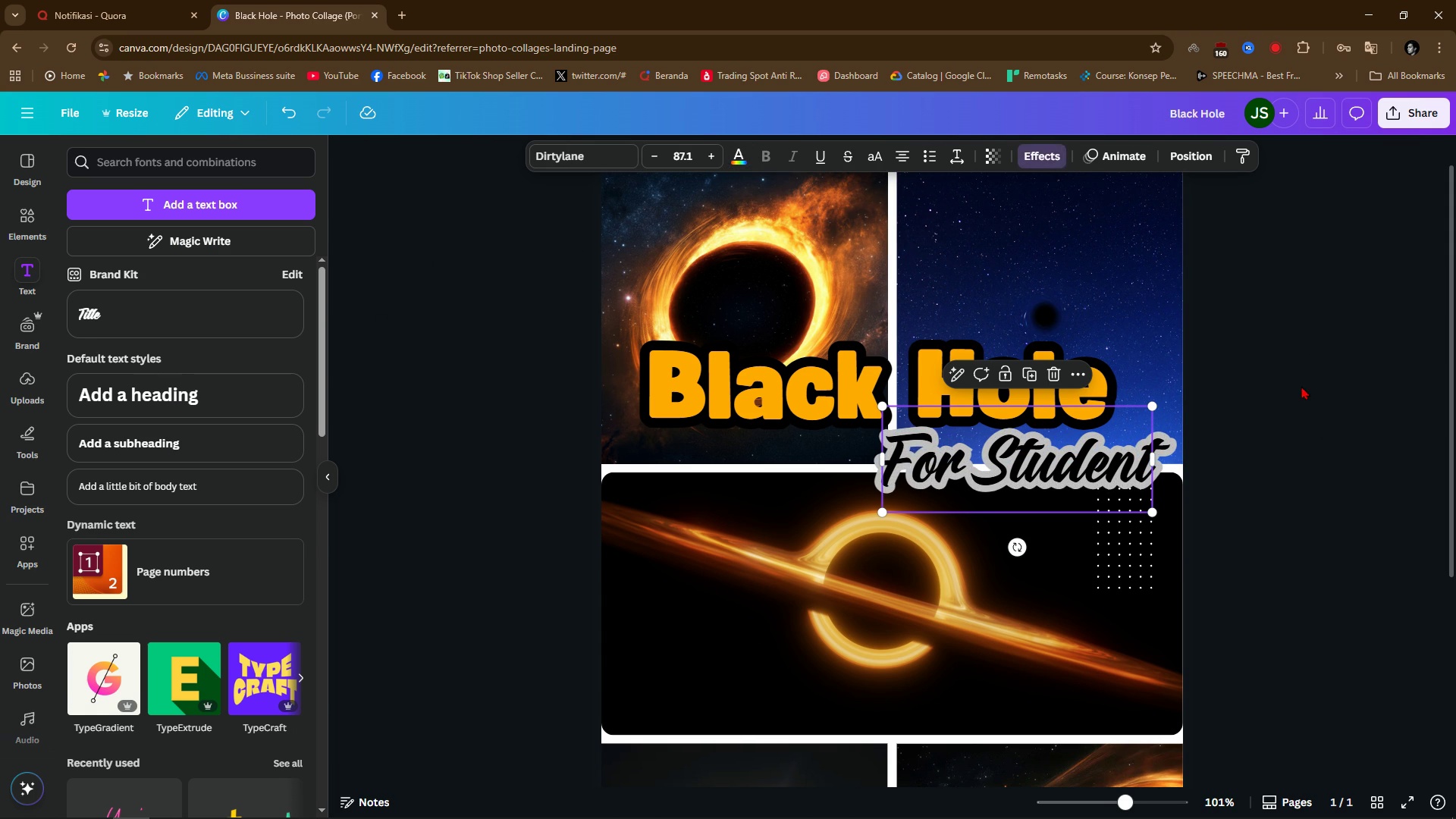 
double_click([1299, 349])
 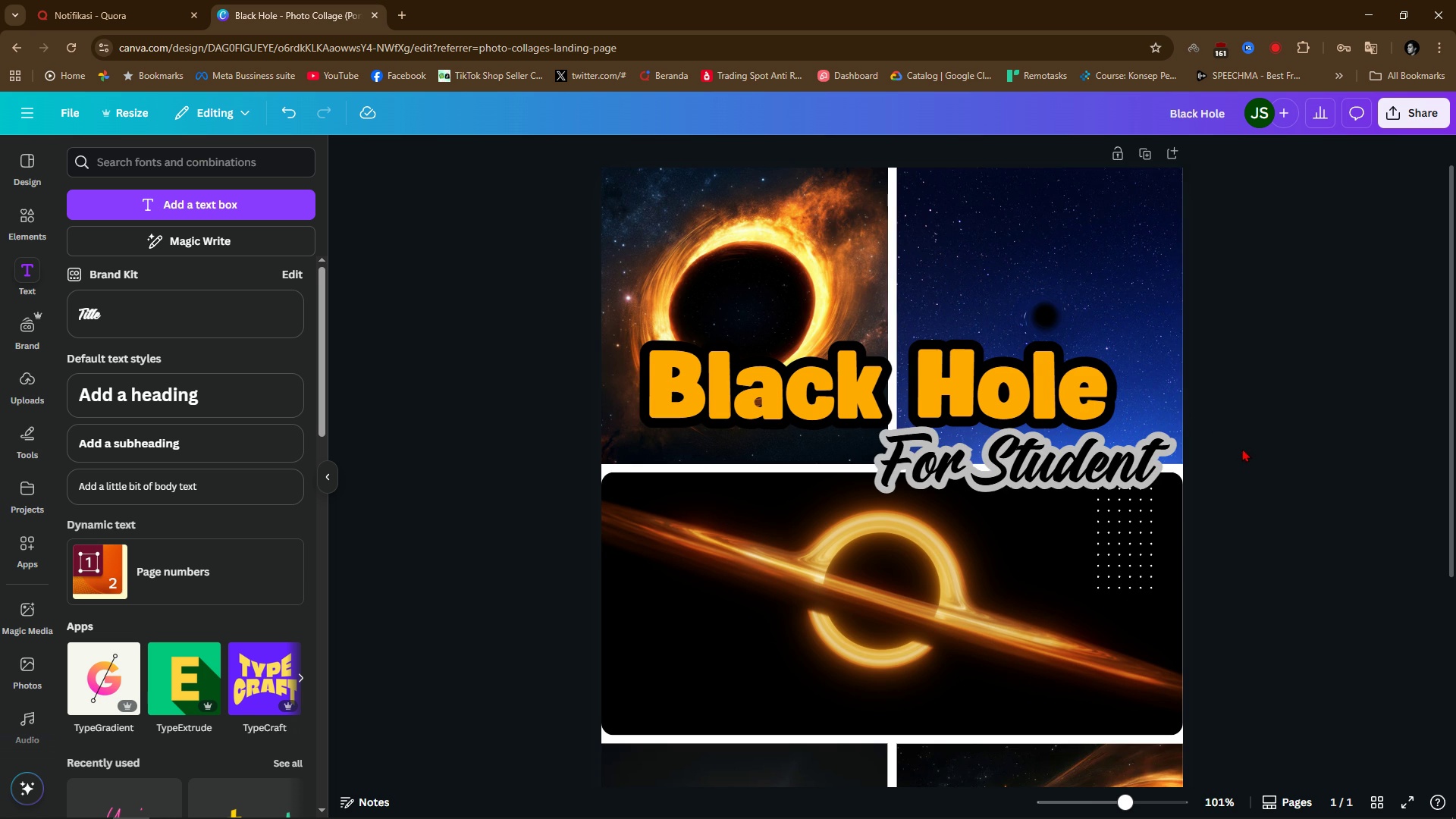 
hold_key(key=ControlLeft, duration=0.49)
scroll: coordinate [1214, 463], scroll_direction: down, amount: 4.0
 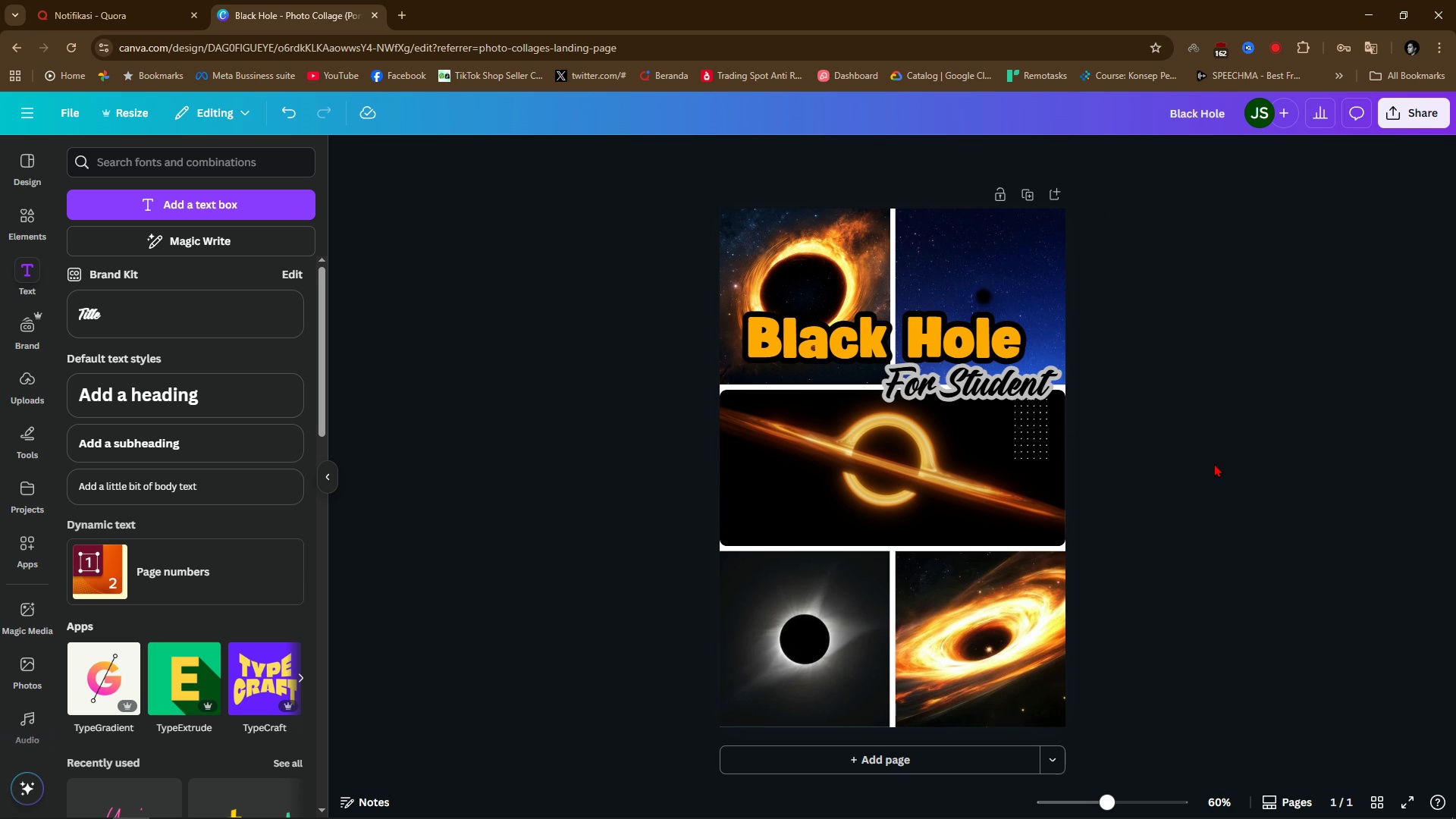 
hold_key(key=ControlLeft, duration=0.89)
scroll: coordinate [1178, 328], scroll_direction: up, amount: 2.0
 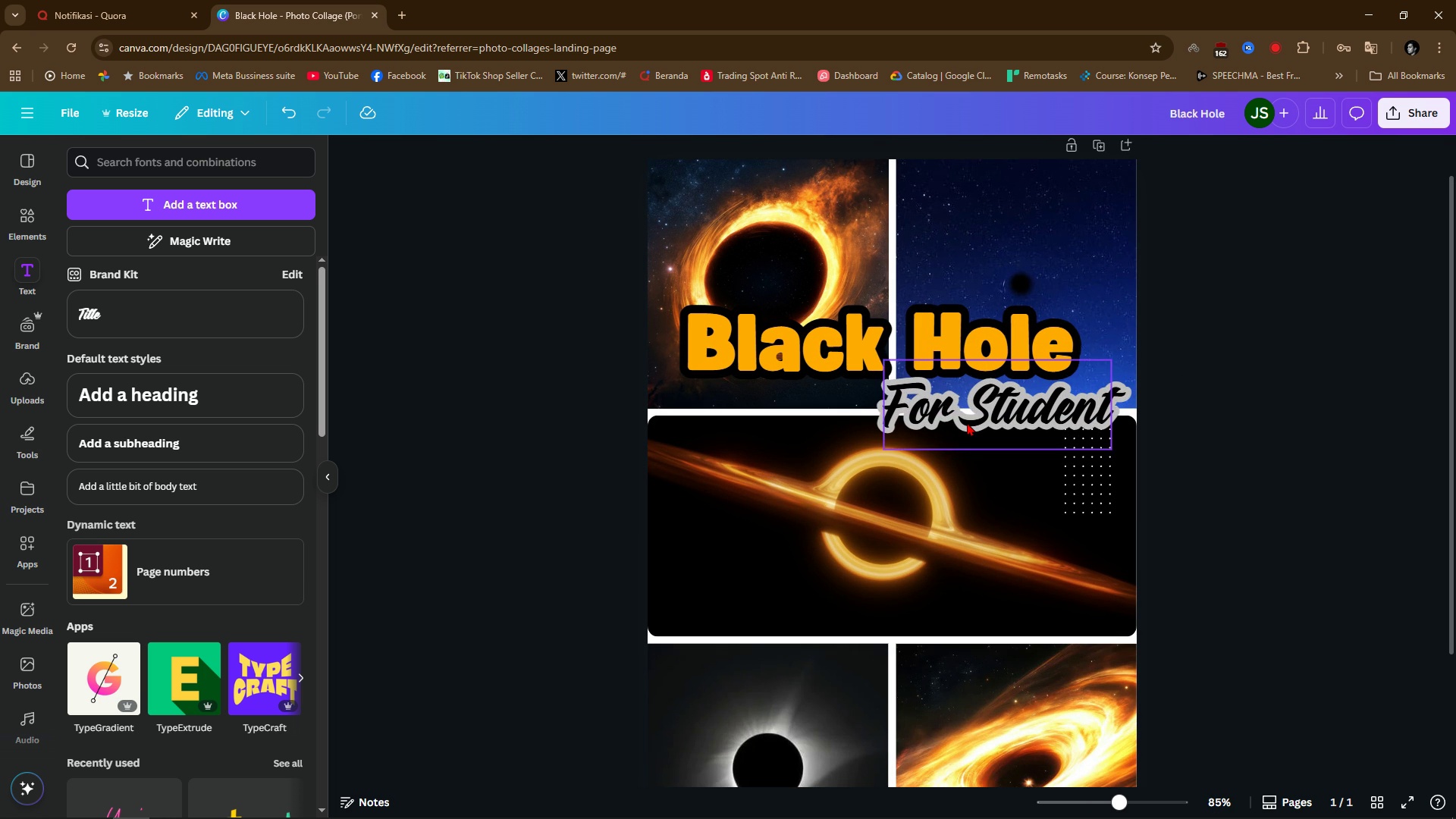 
left_click([967, 422])
 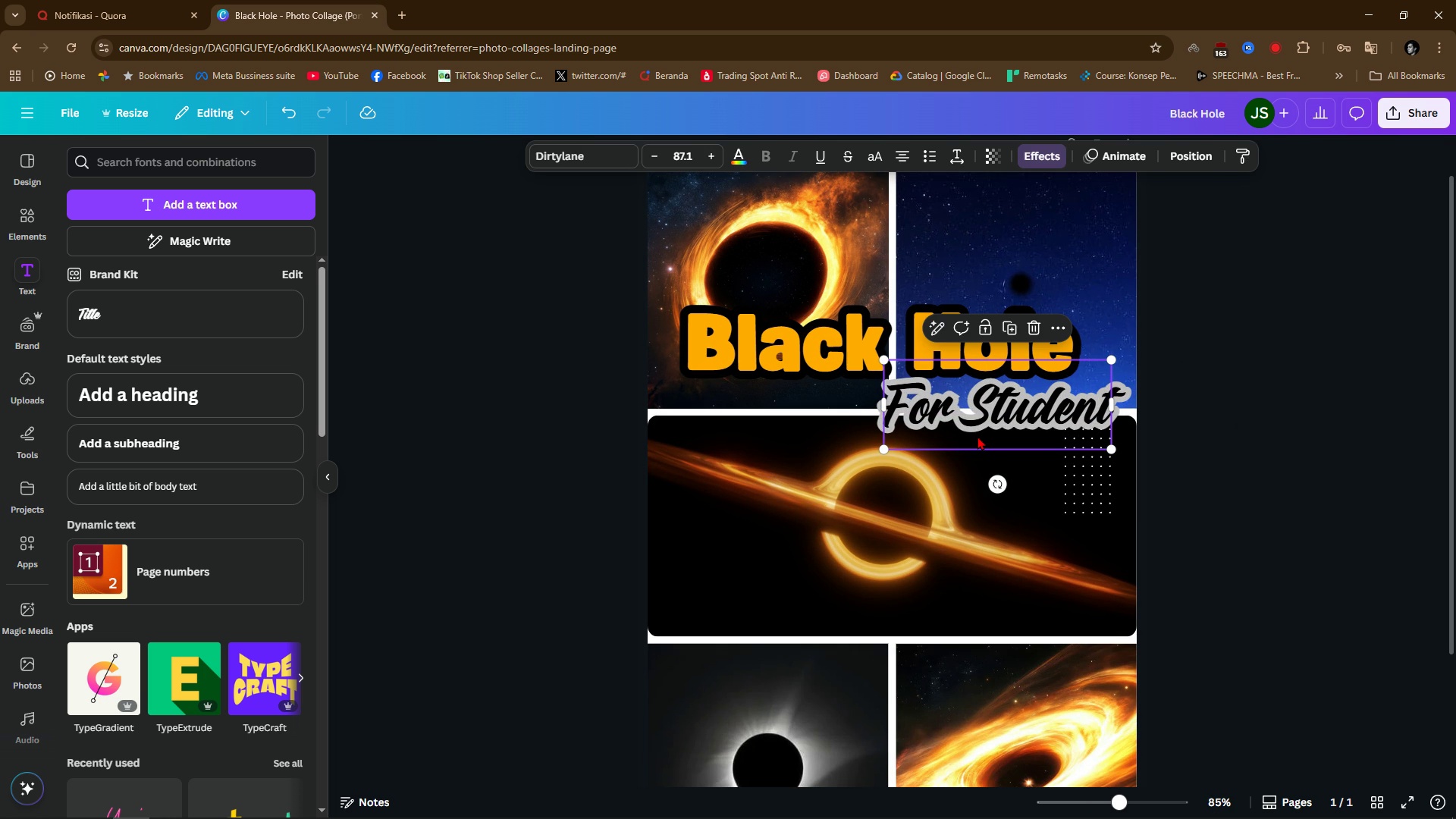 
triple_click([977, 436])
 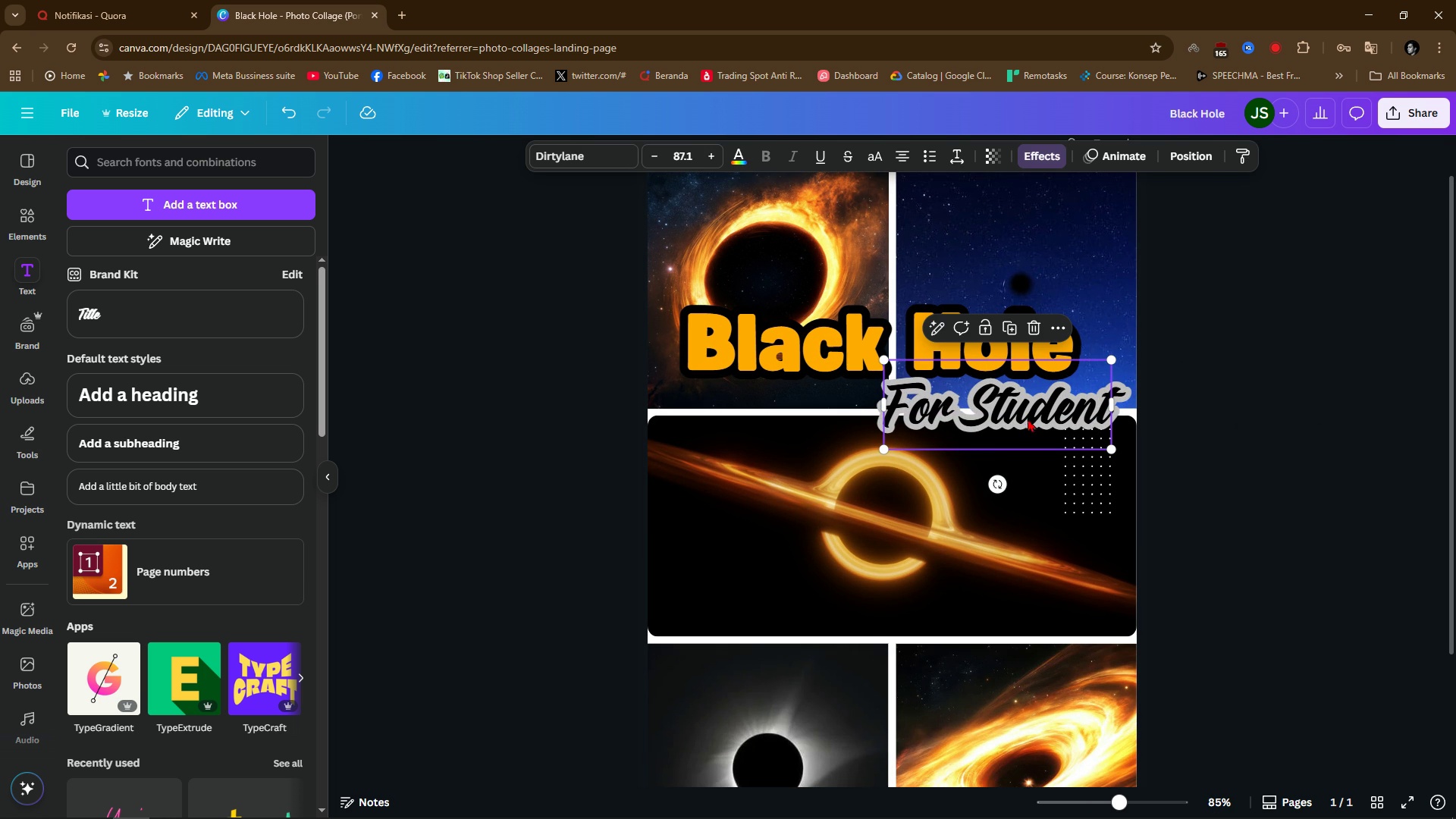 
left_click_drag(start_coordinate=[1014, 416], to_coordinate=[1028, 413])
 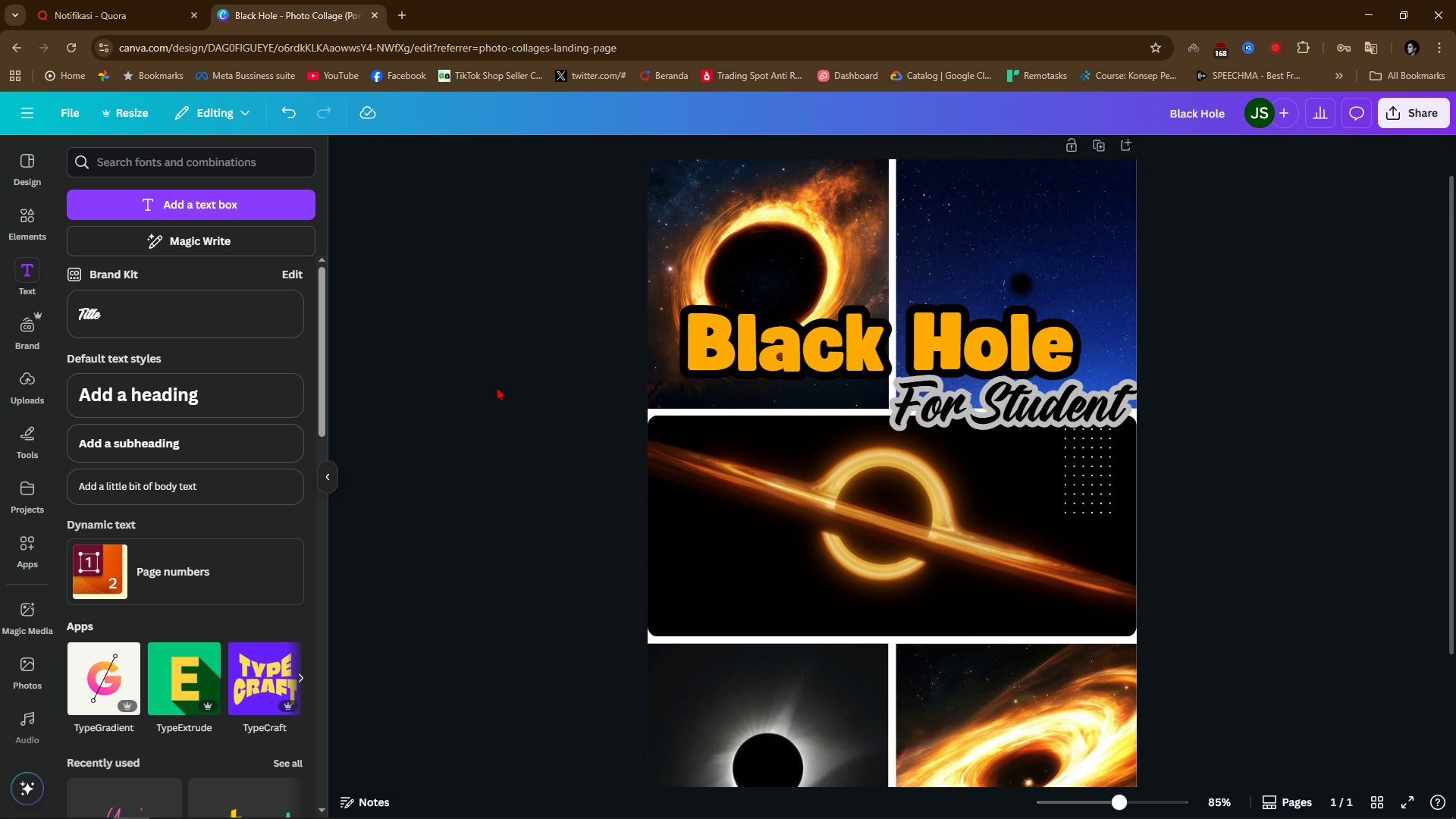 
key(Alt+AltLeft)
 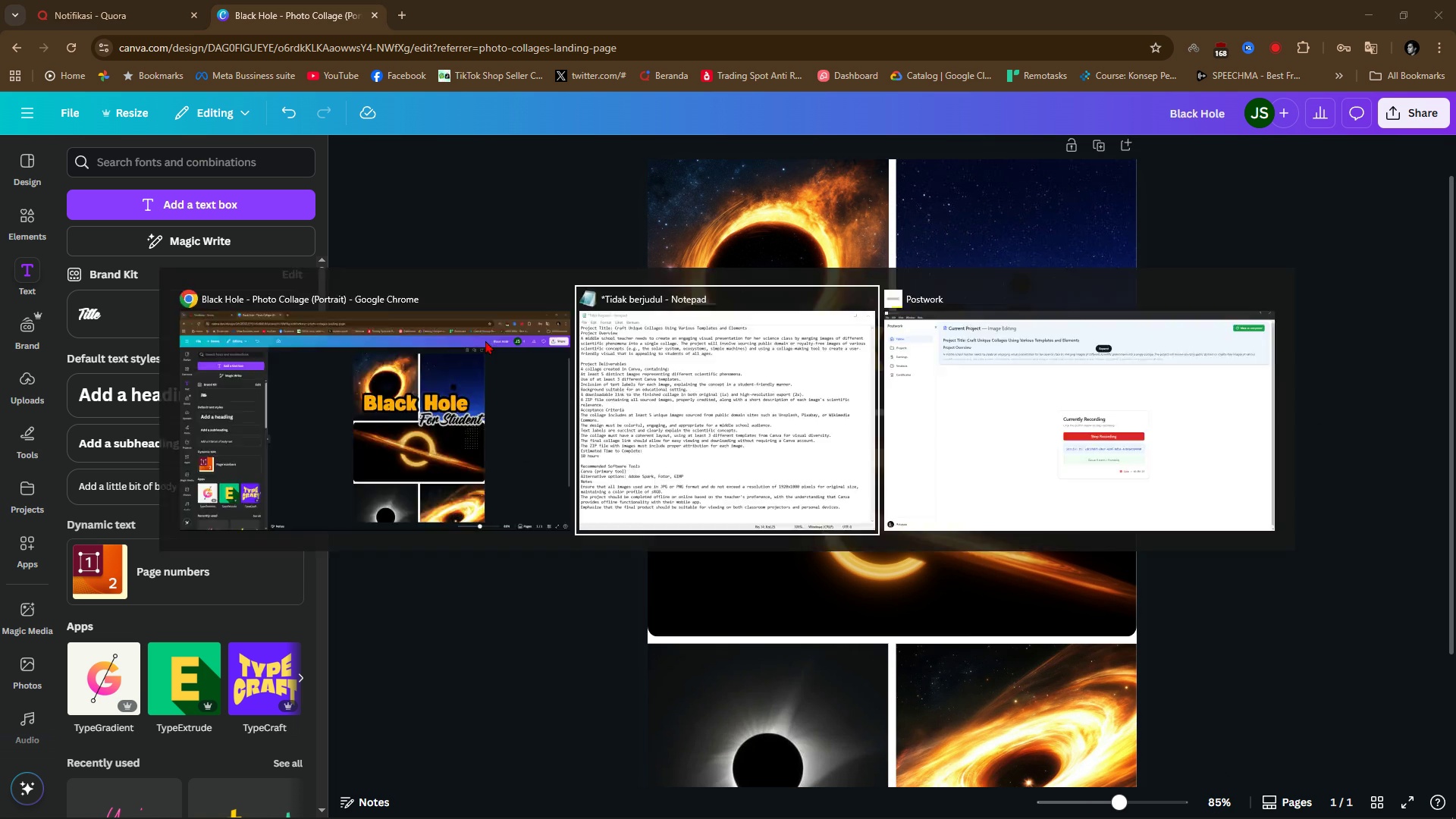 
key(Alt+Tab)
 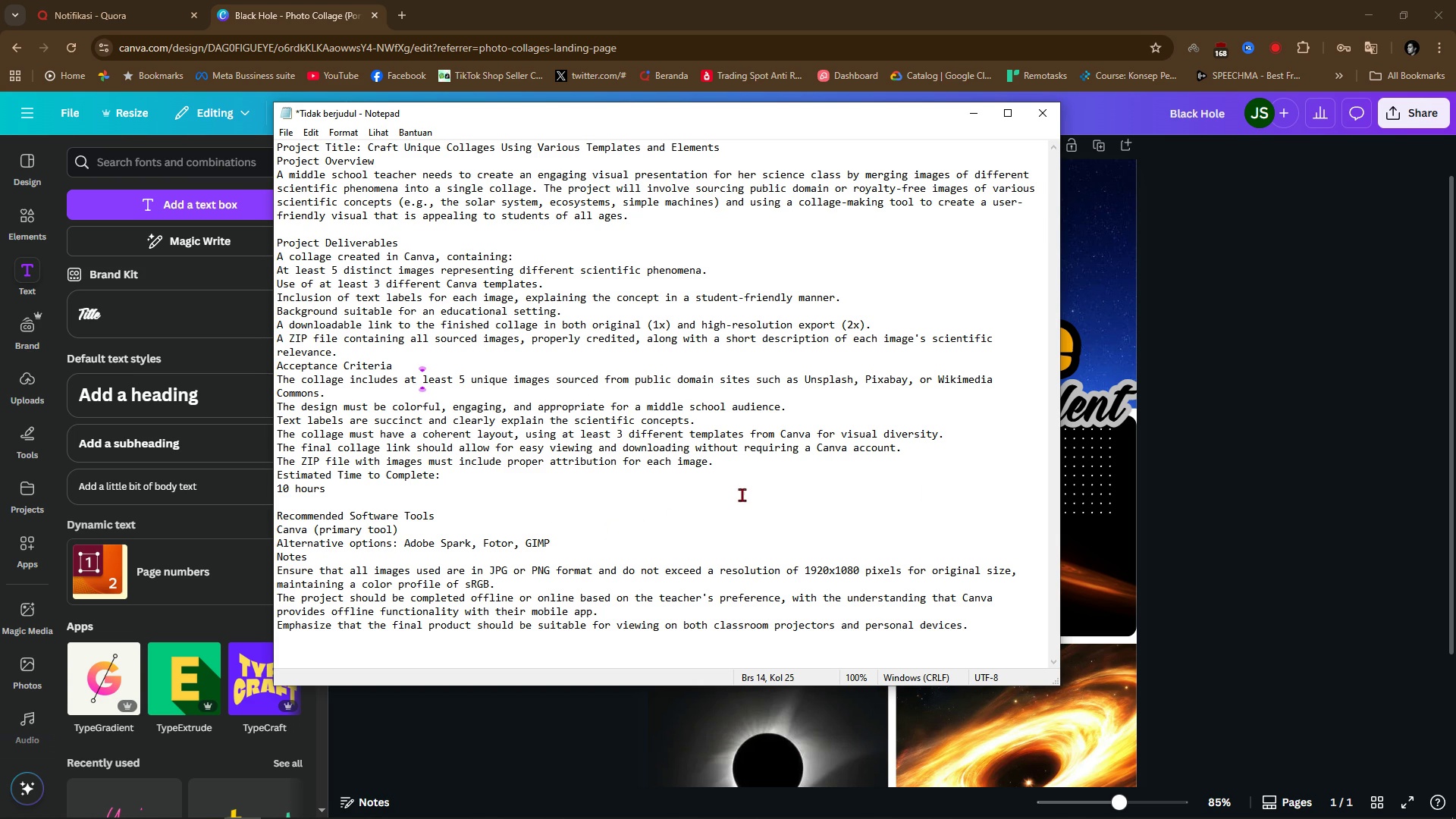 
wait(6.74)
 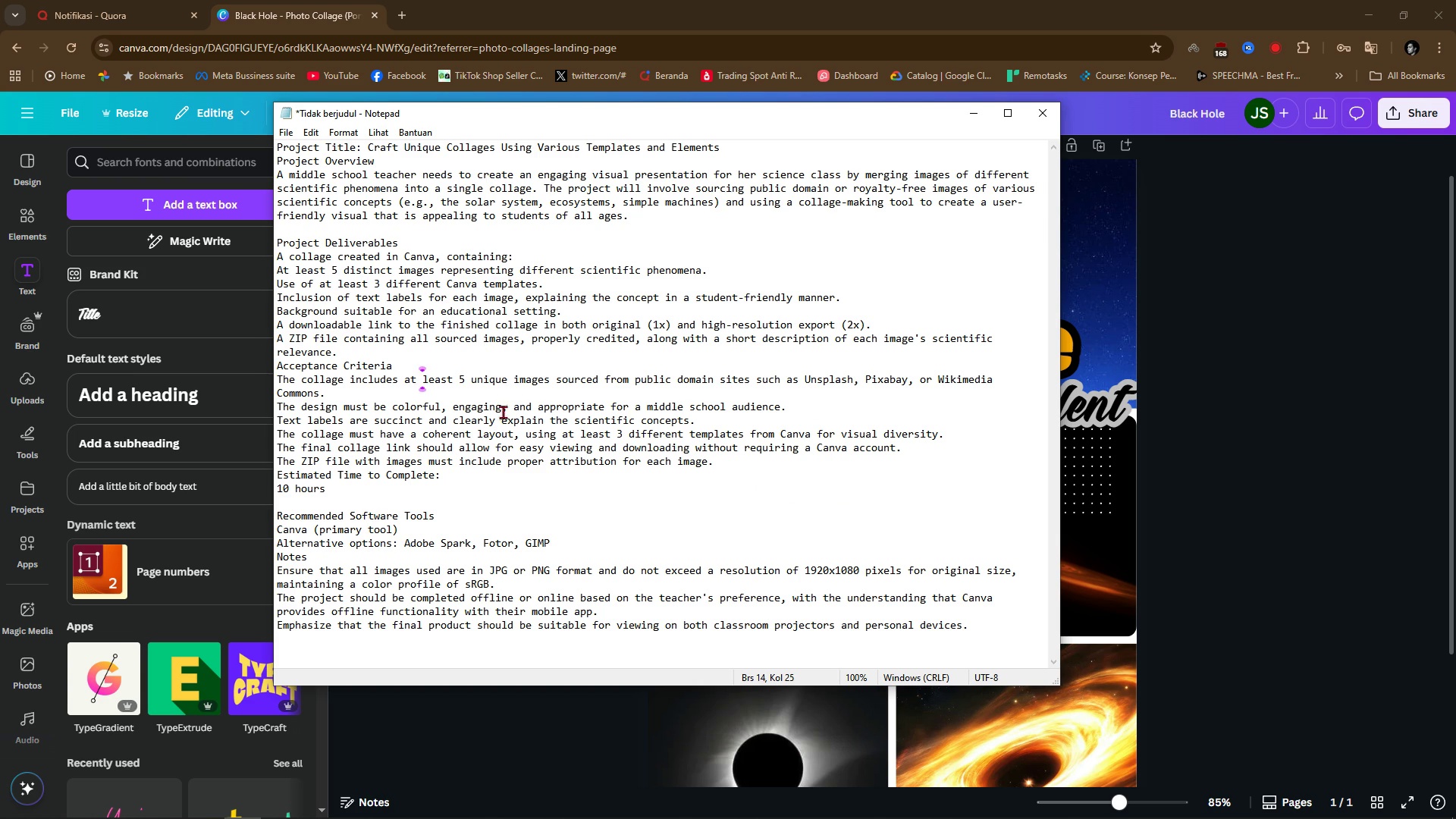 
left_click([1307, 359])
 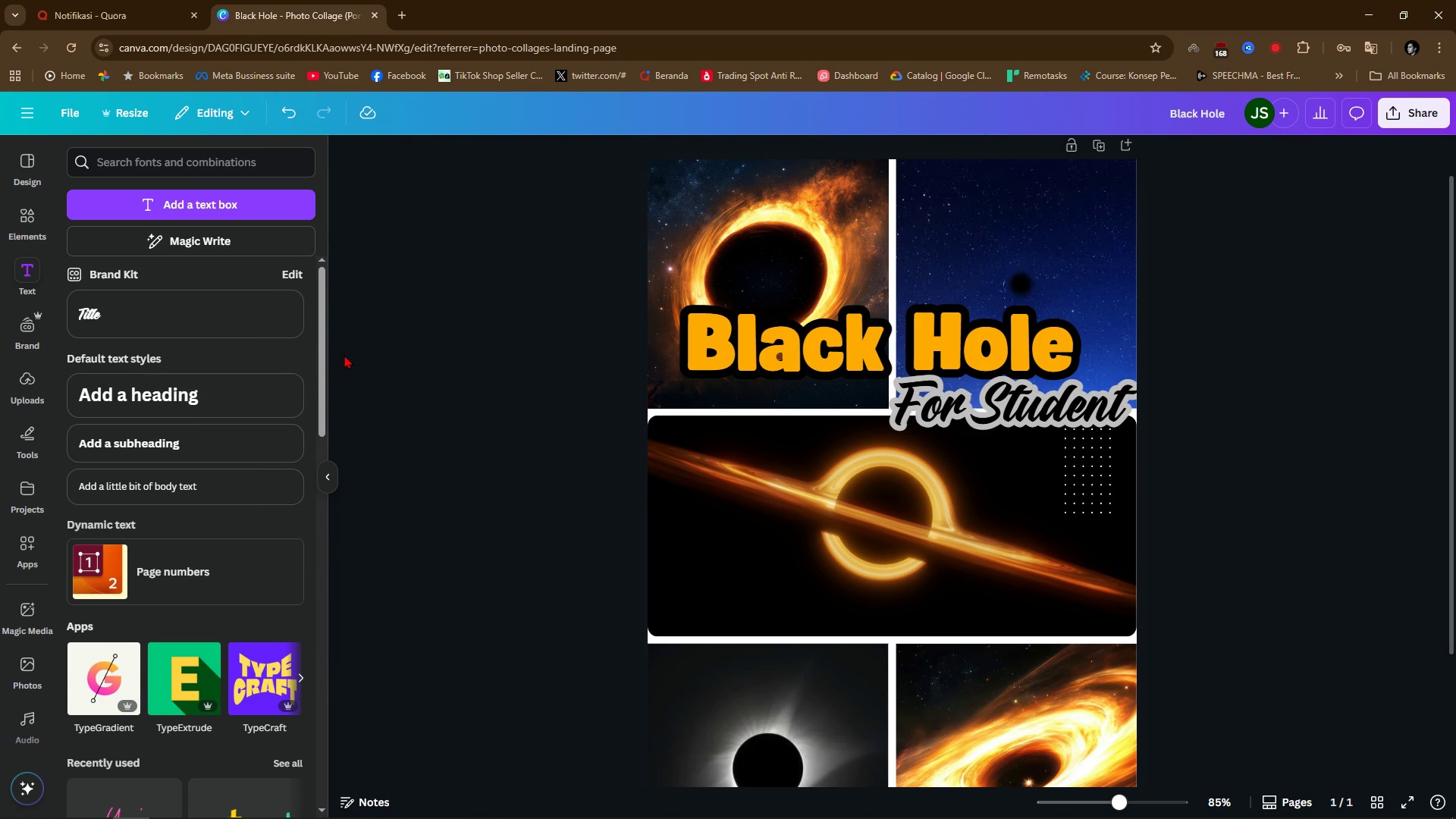 
key(Alt+AltLeft)
 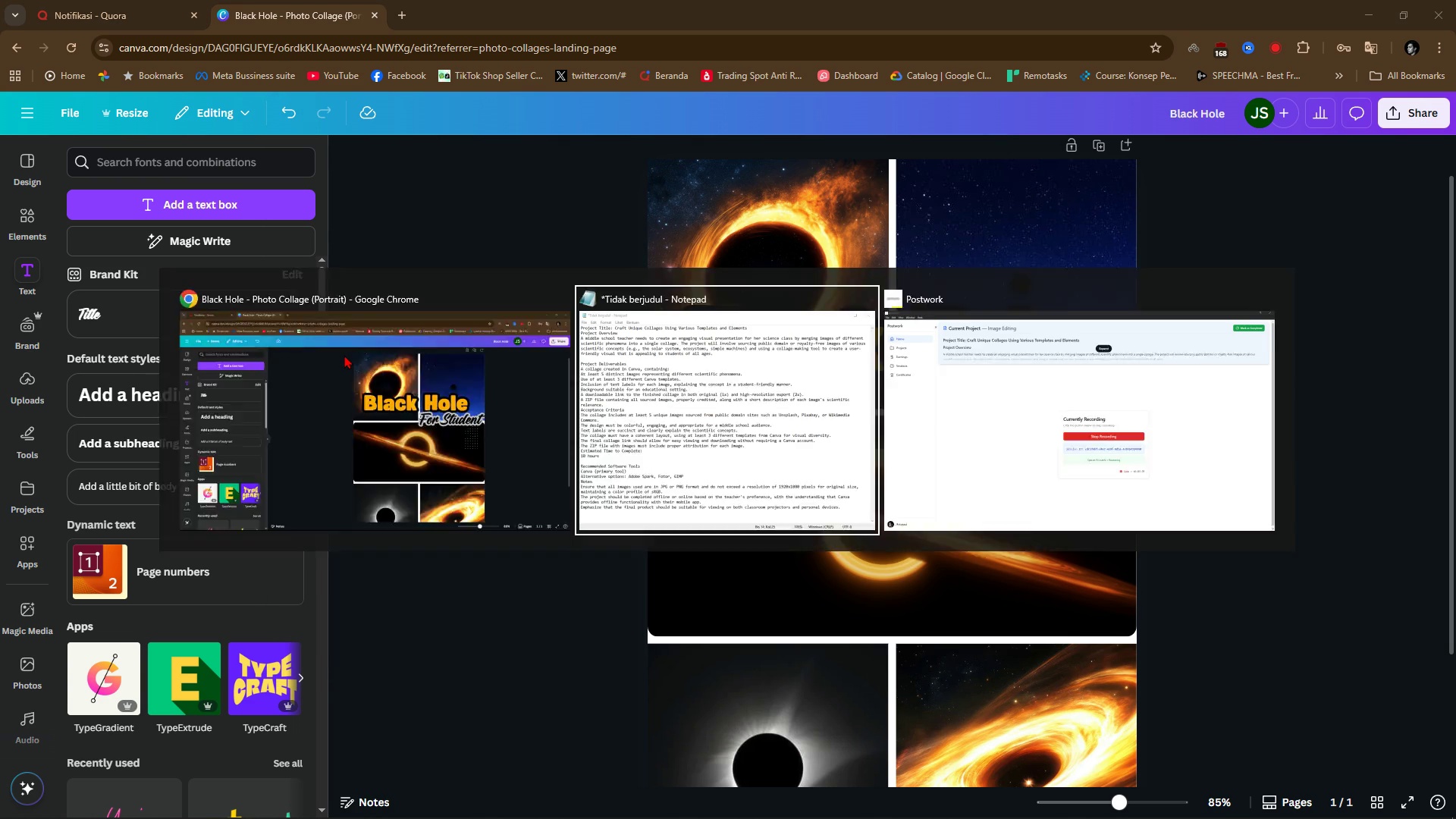 
key(Alt+Tab)
 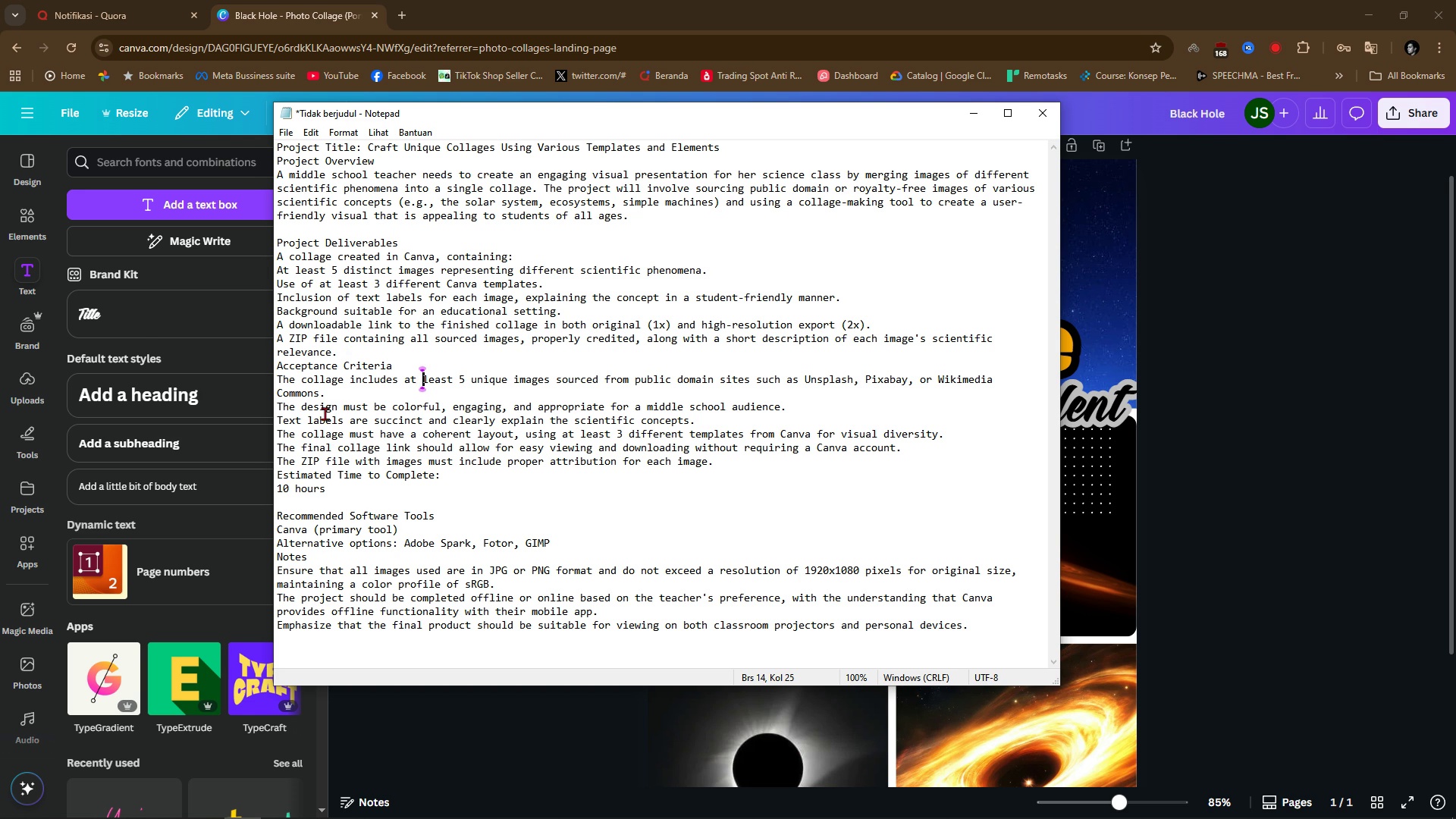 
left_click([1354, 431])
 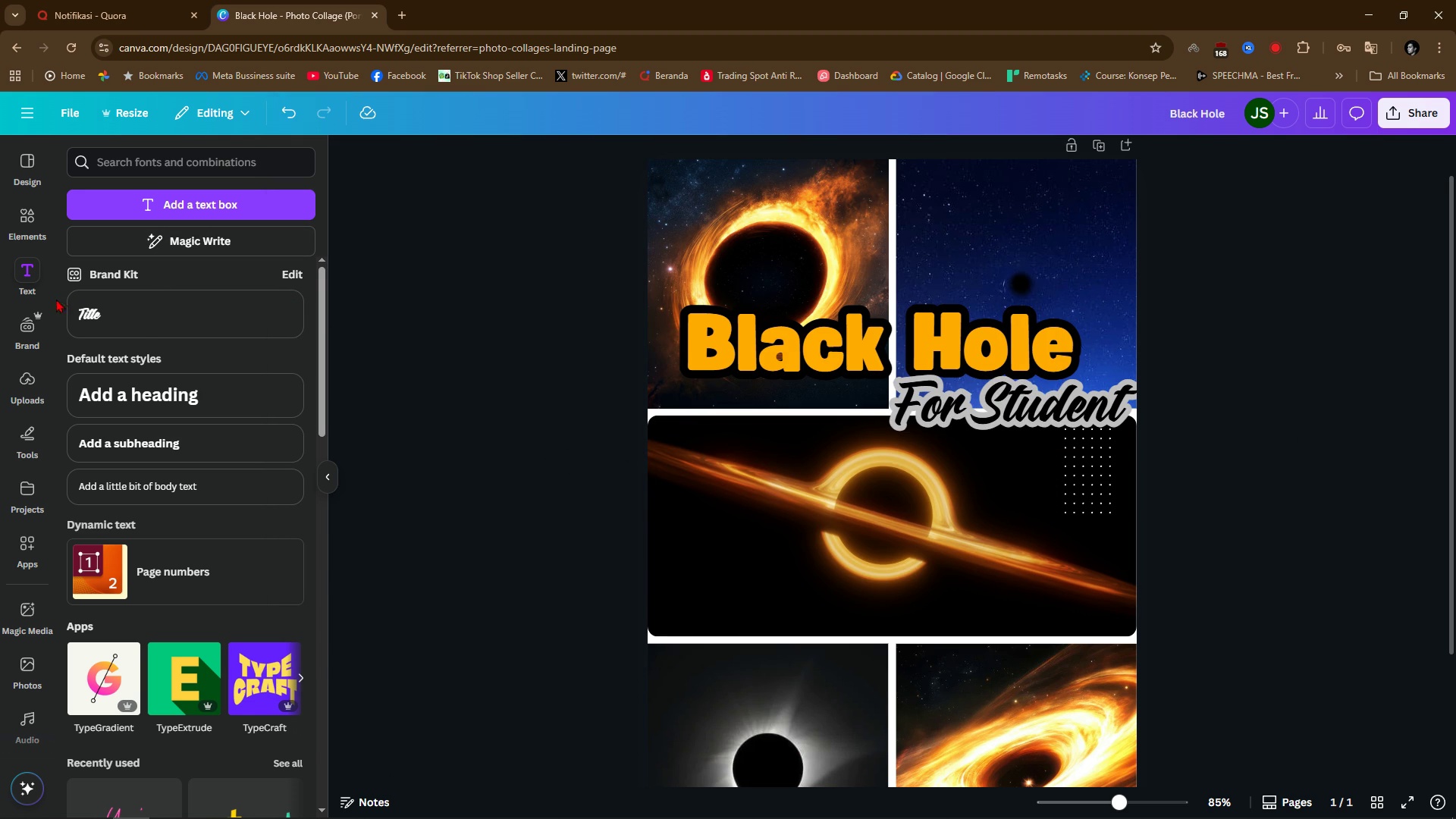 
left_click([3, 215])
 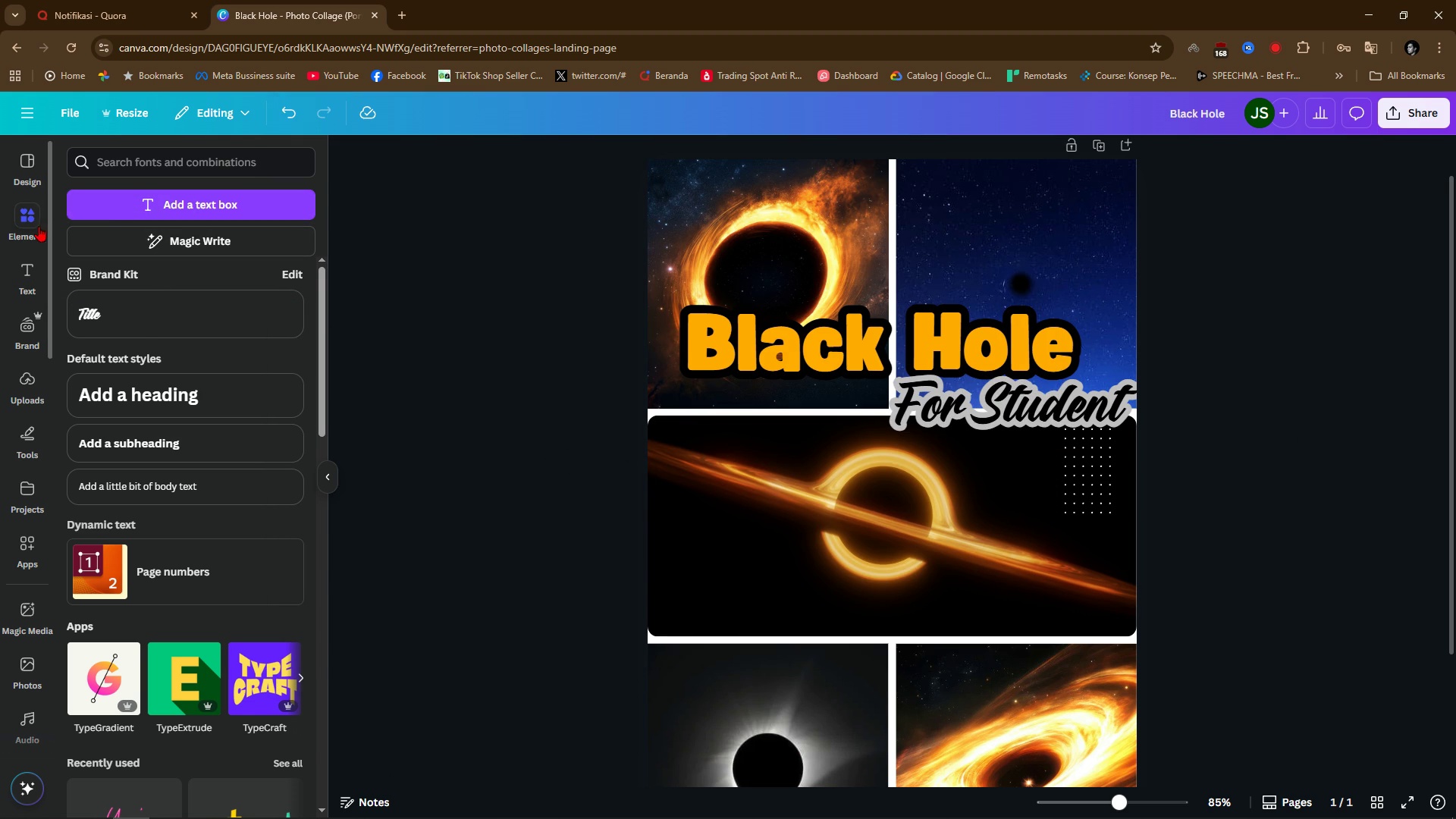 
left_click([39, 226])
 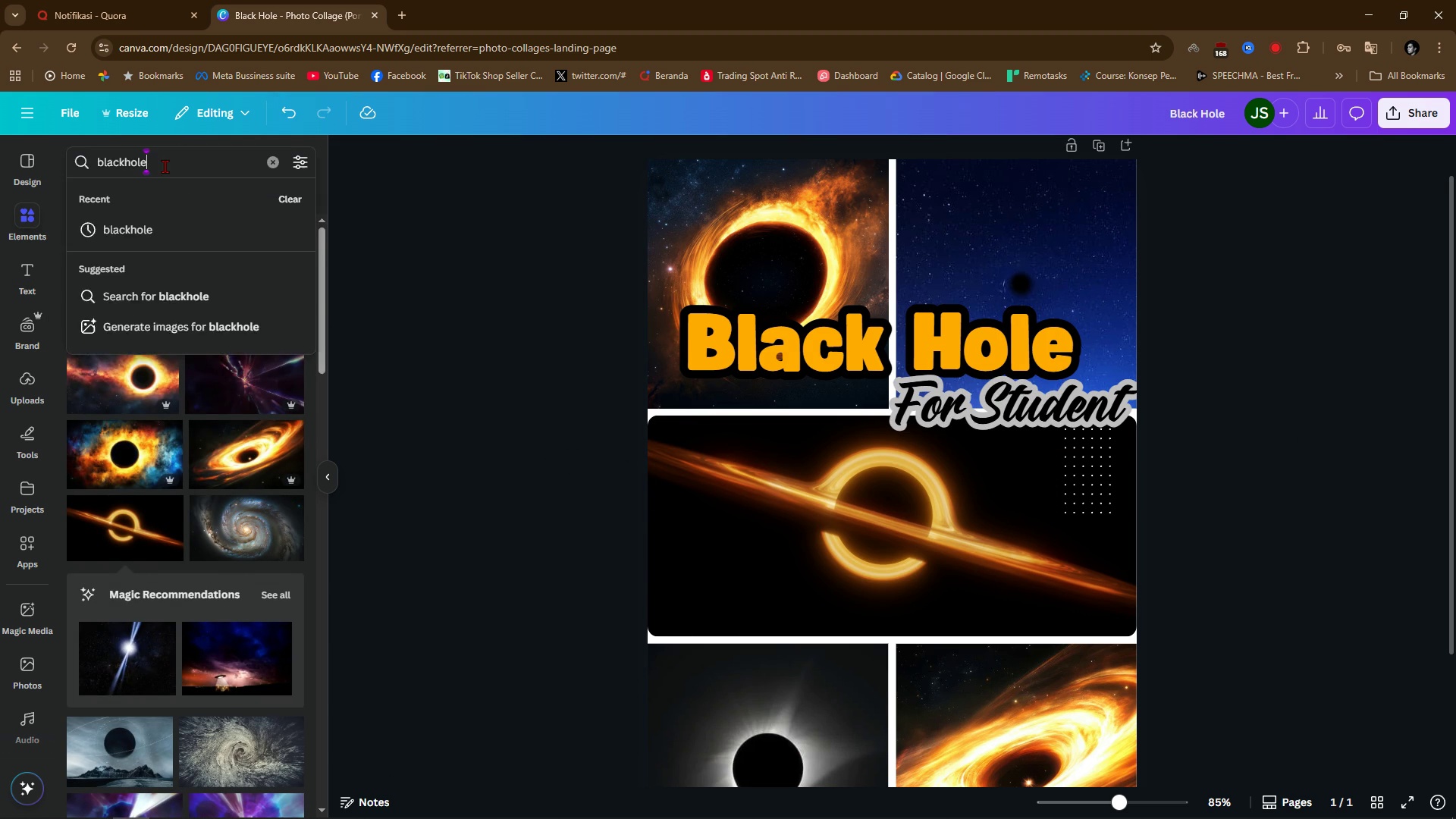 
double_click([165, 166])
 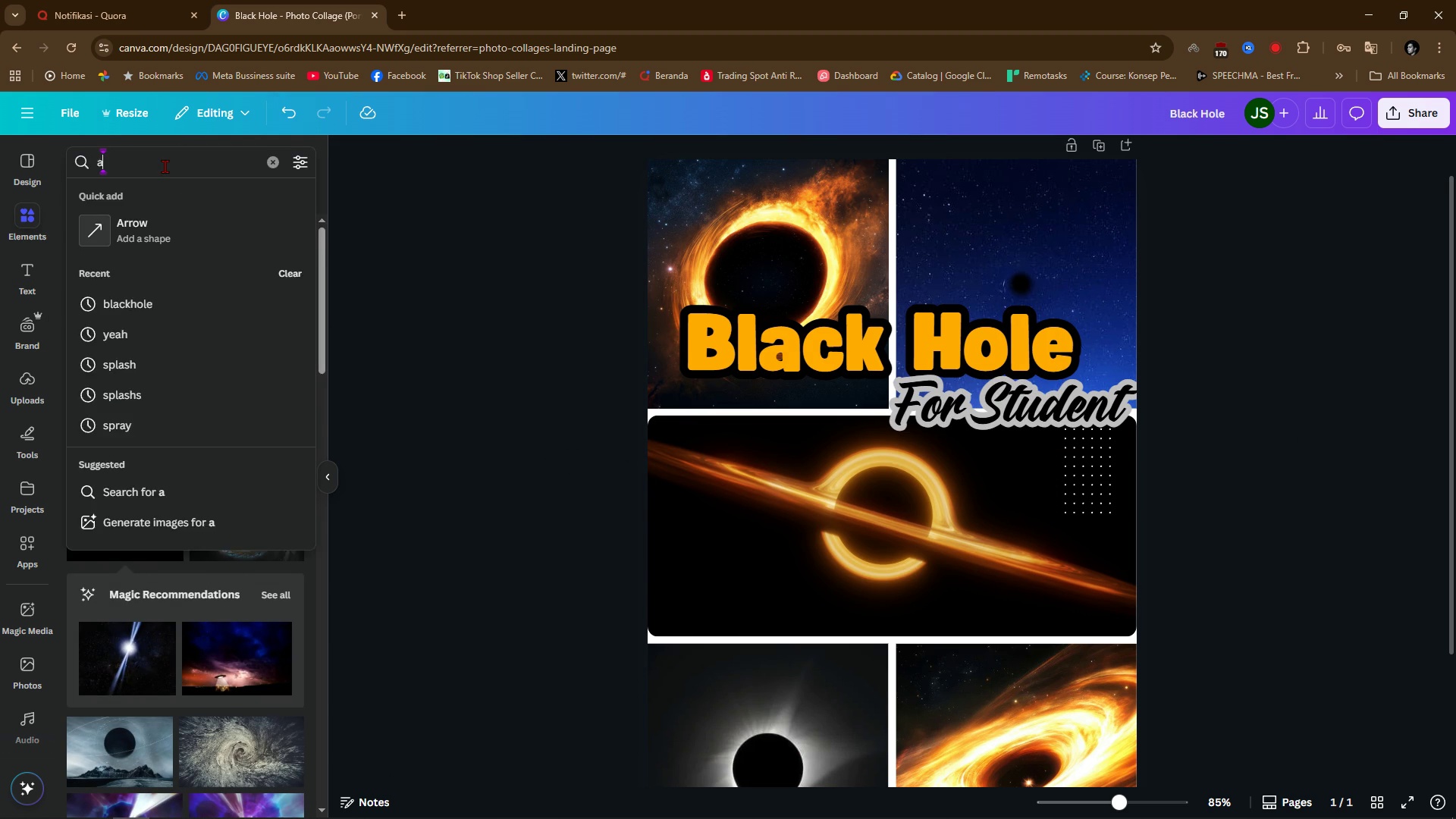 
type(arrow)
 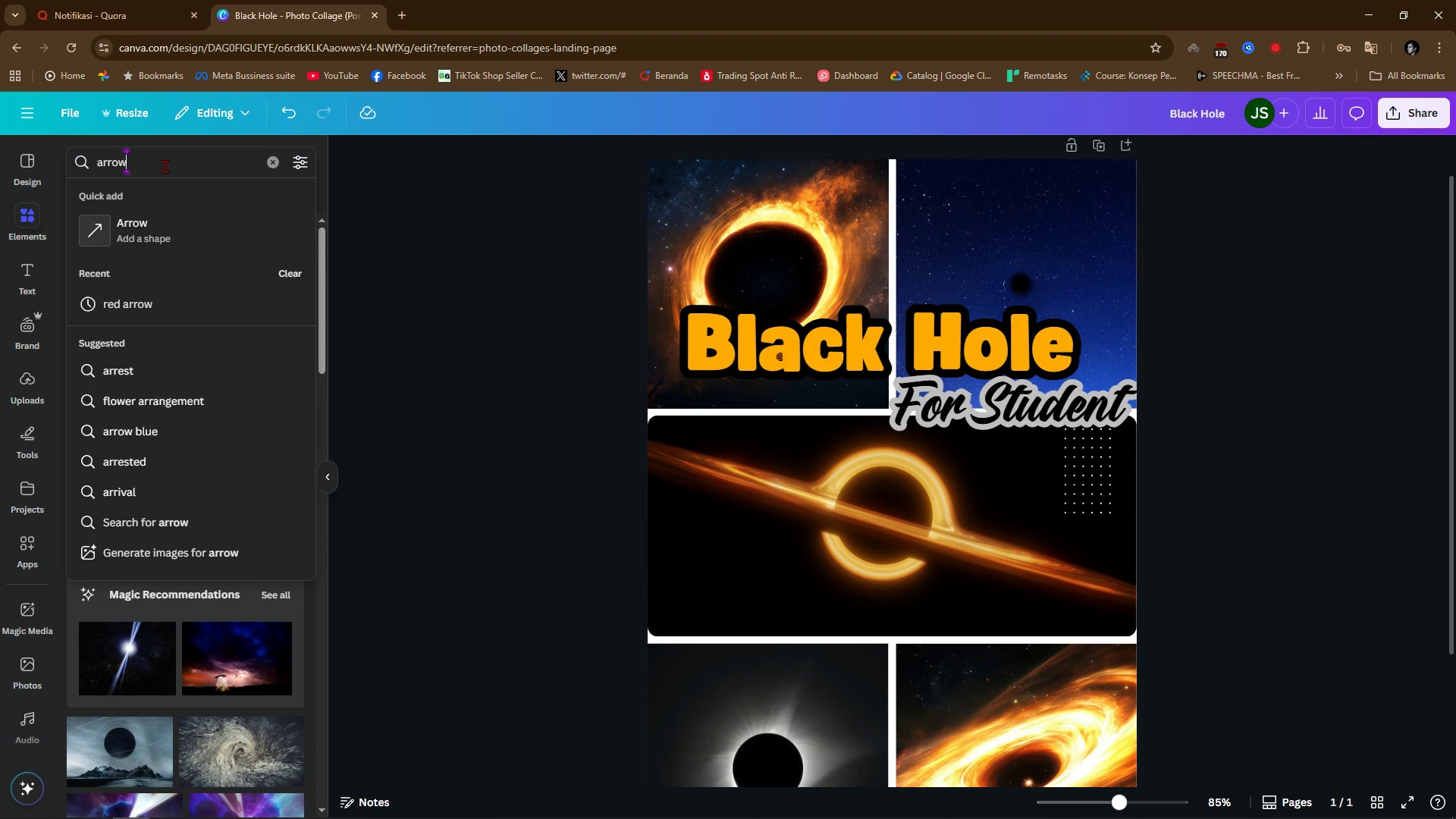 
key(Enter)
 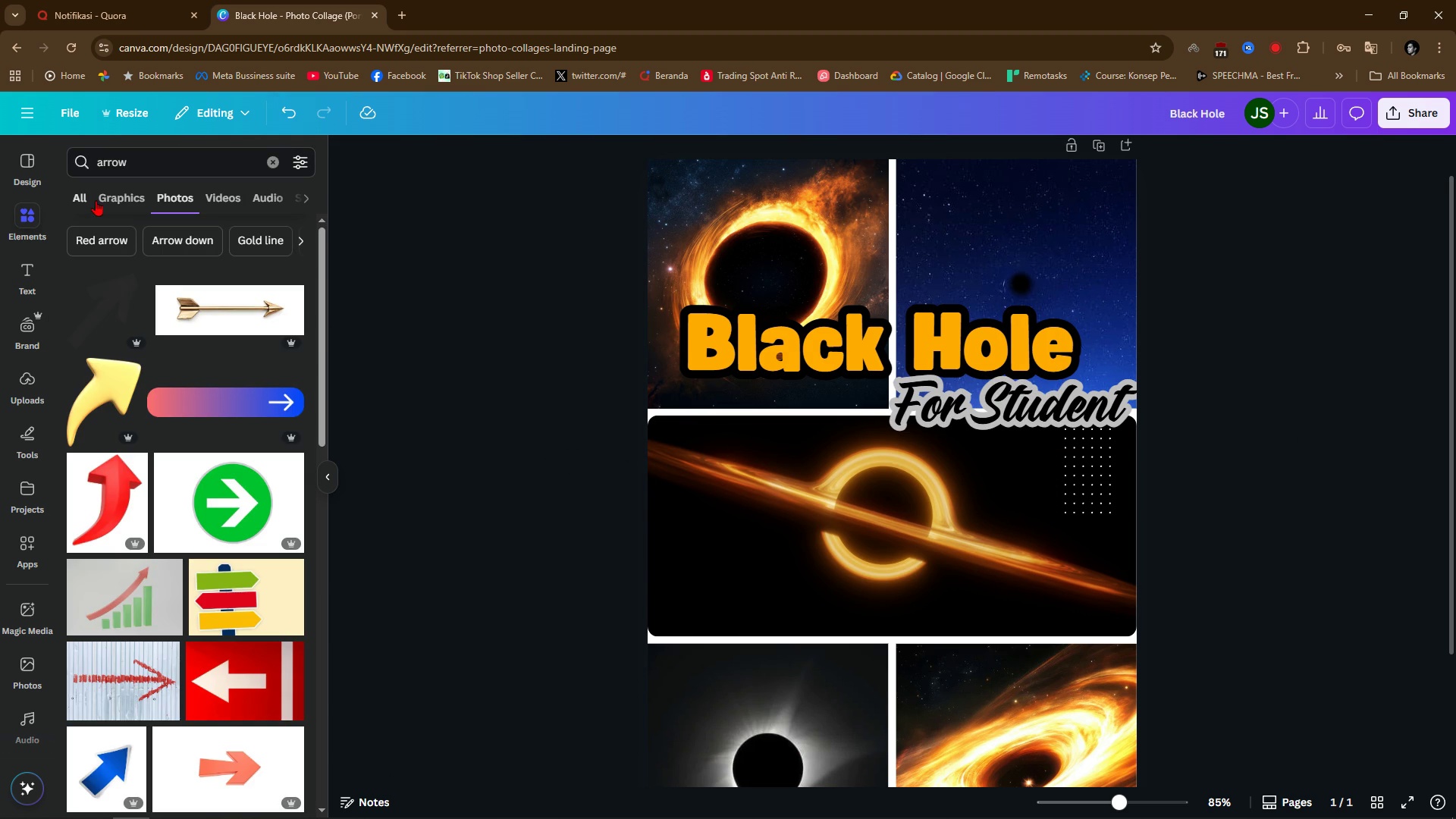 
left_click([134, 197])
 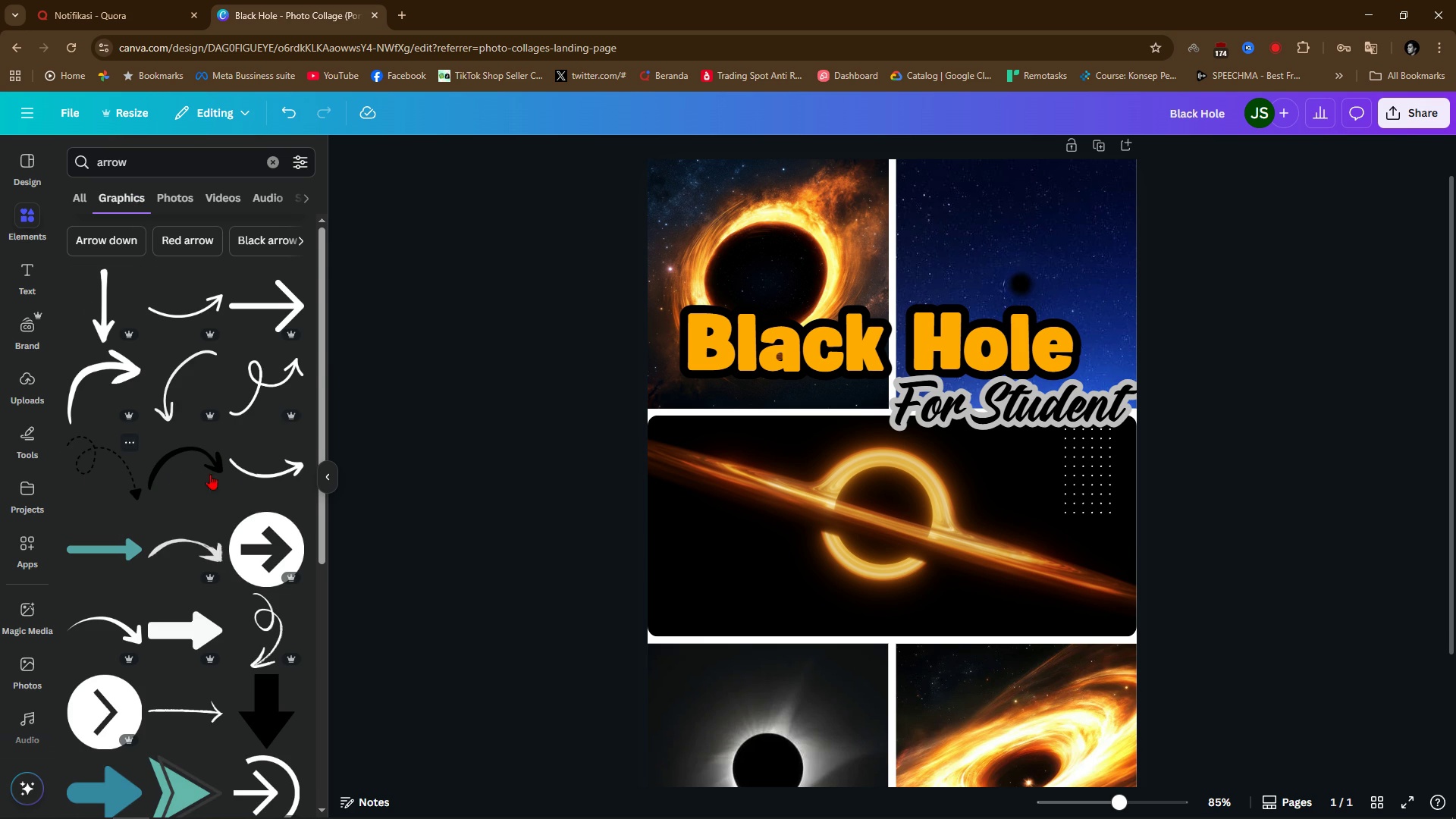 
scroll: coordinate [213, 573], scroll_direction: down, amount: 4.0
 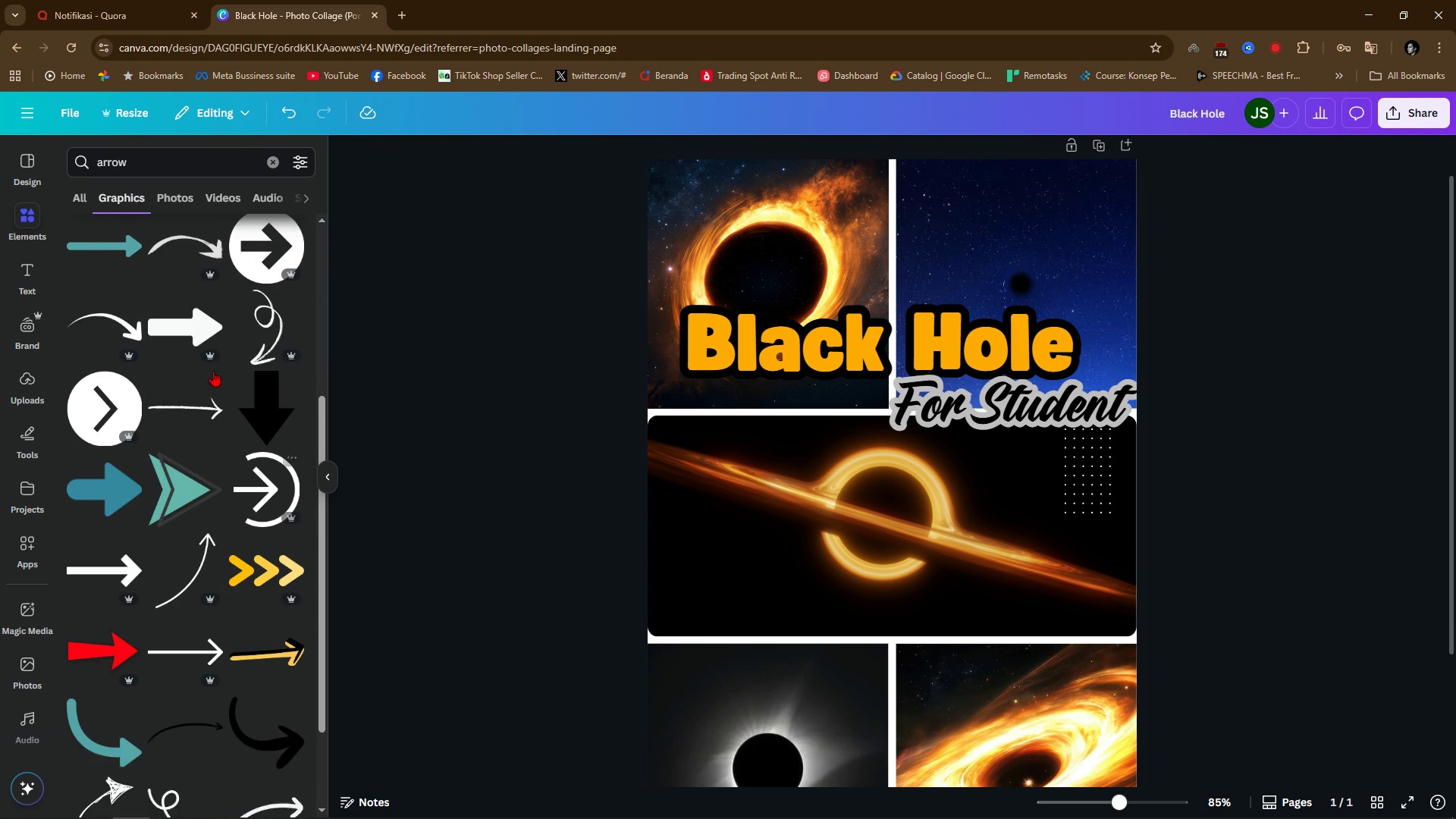 
scroll: coordinate [191, 508], scroll_direction: up, amount: 10.0
 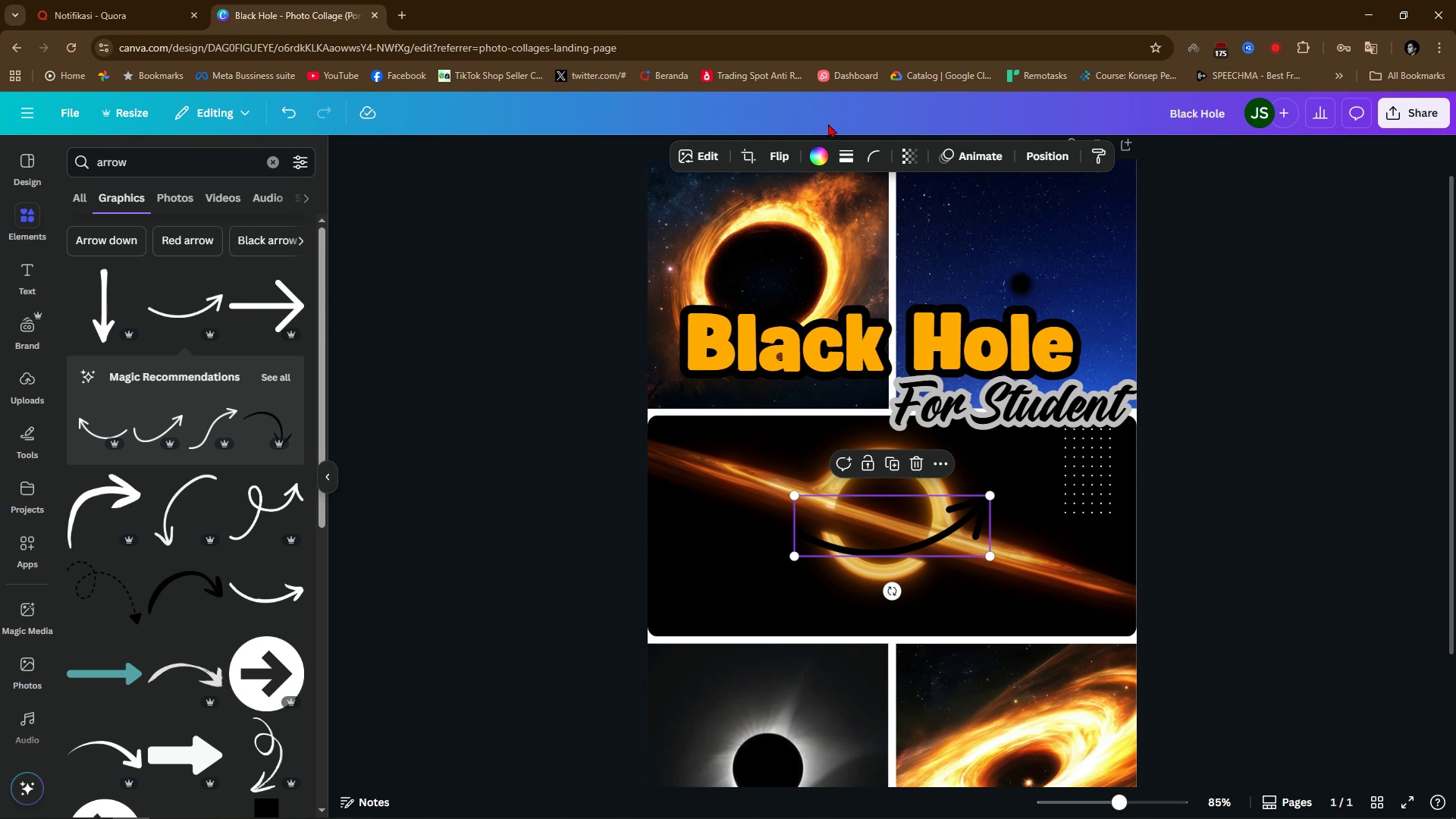 
wait(6.25)
 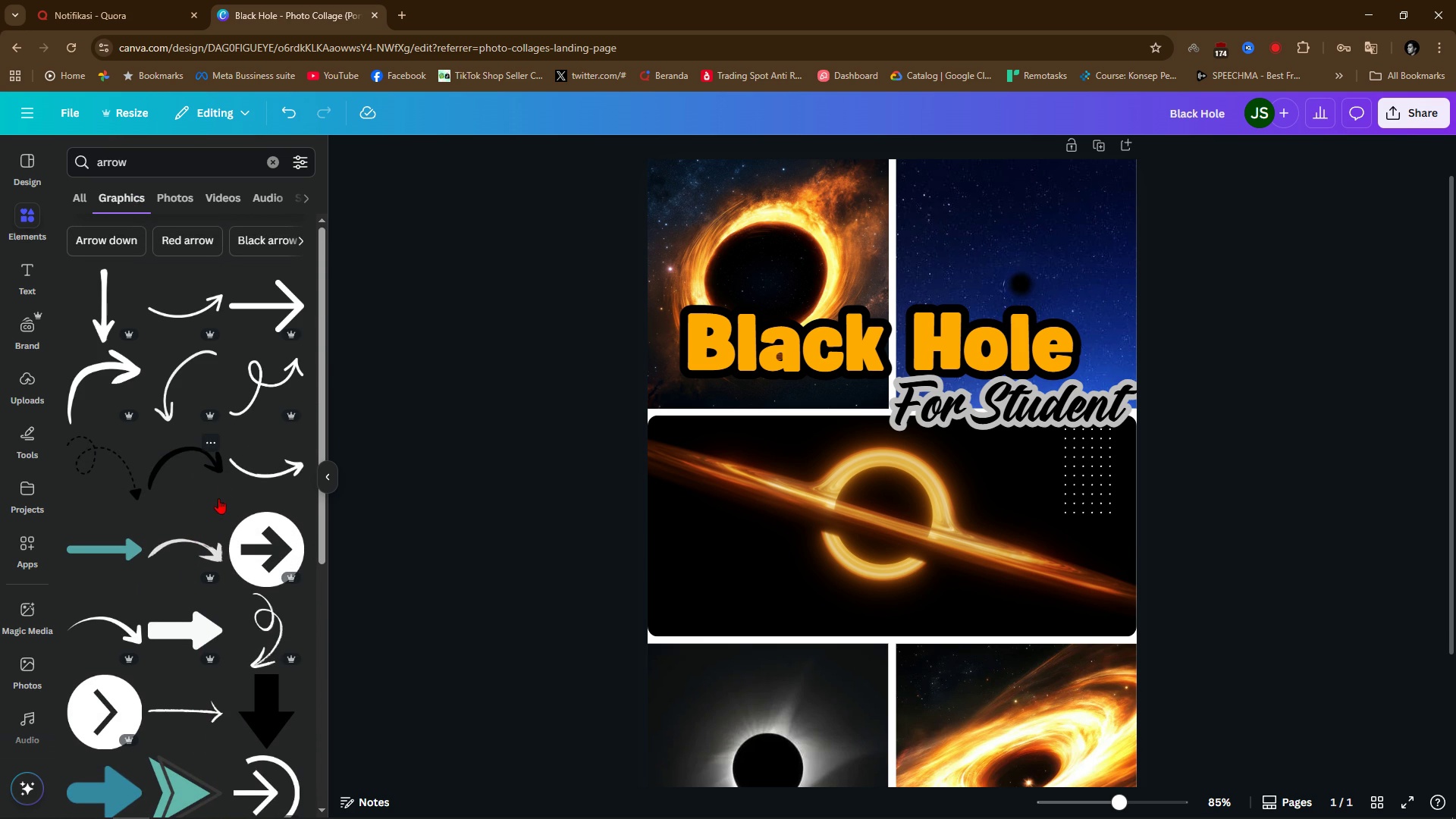 
left_click_drag(start_coordinate=[915, 543], to_coordinate=[779, 598])
 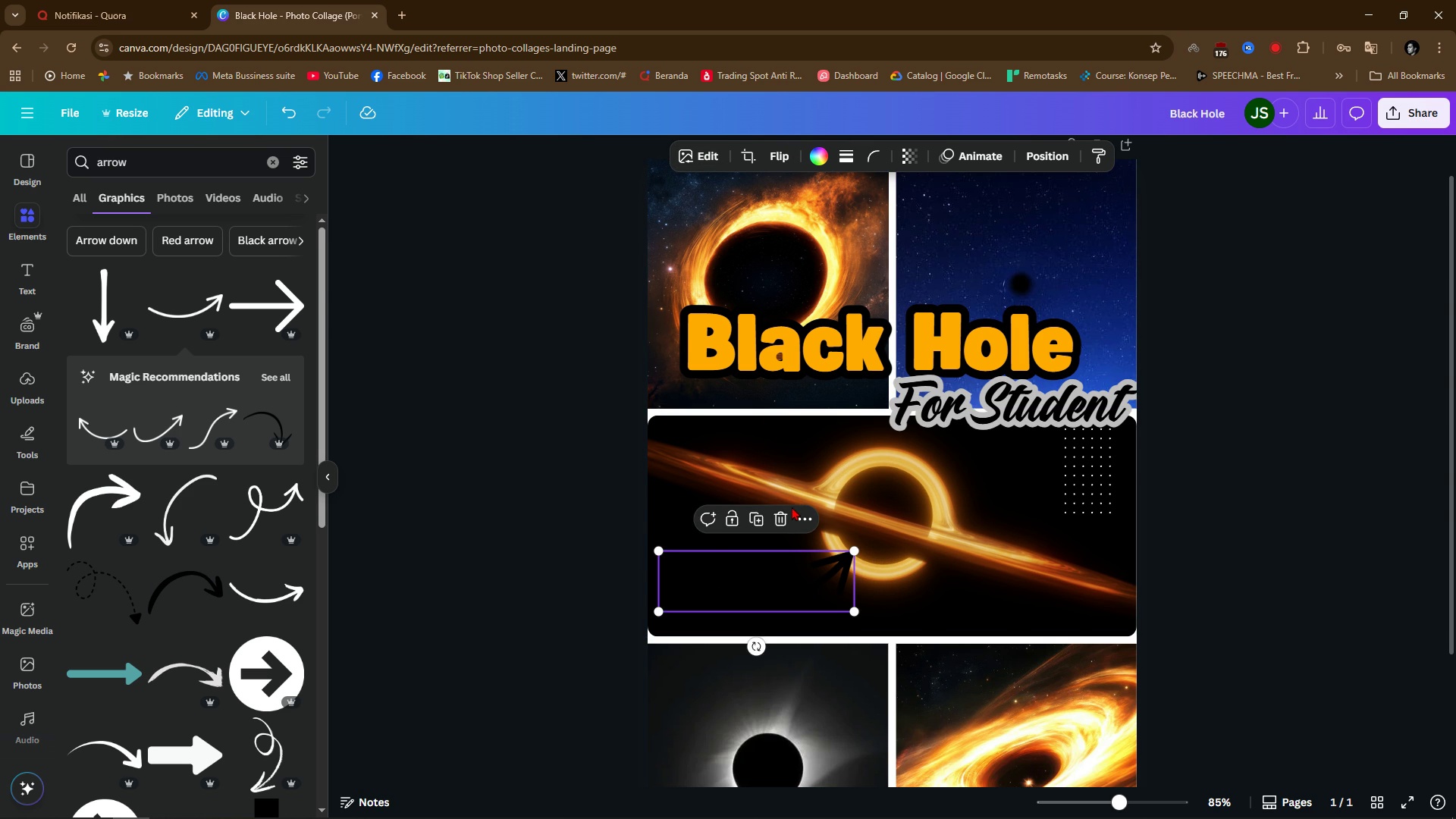 
key(Backspace)
 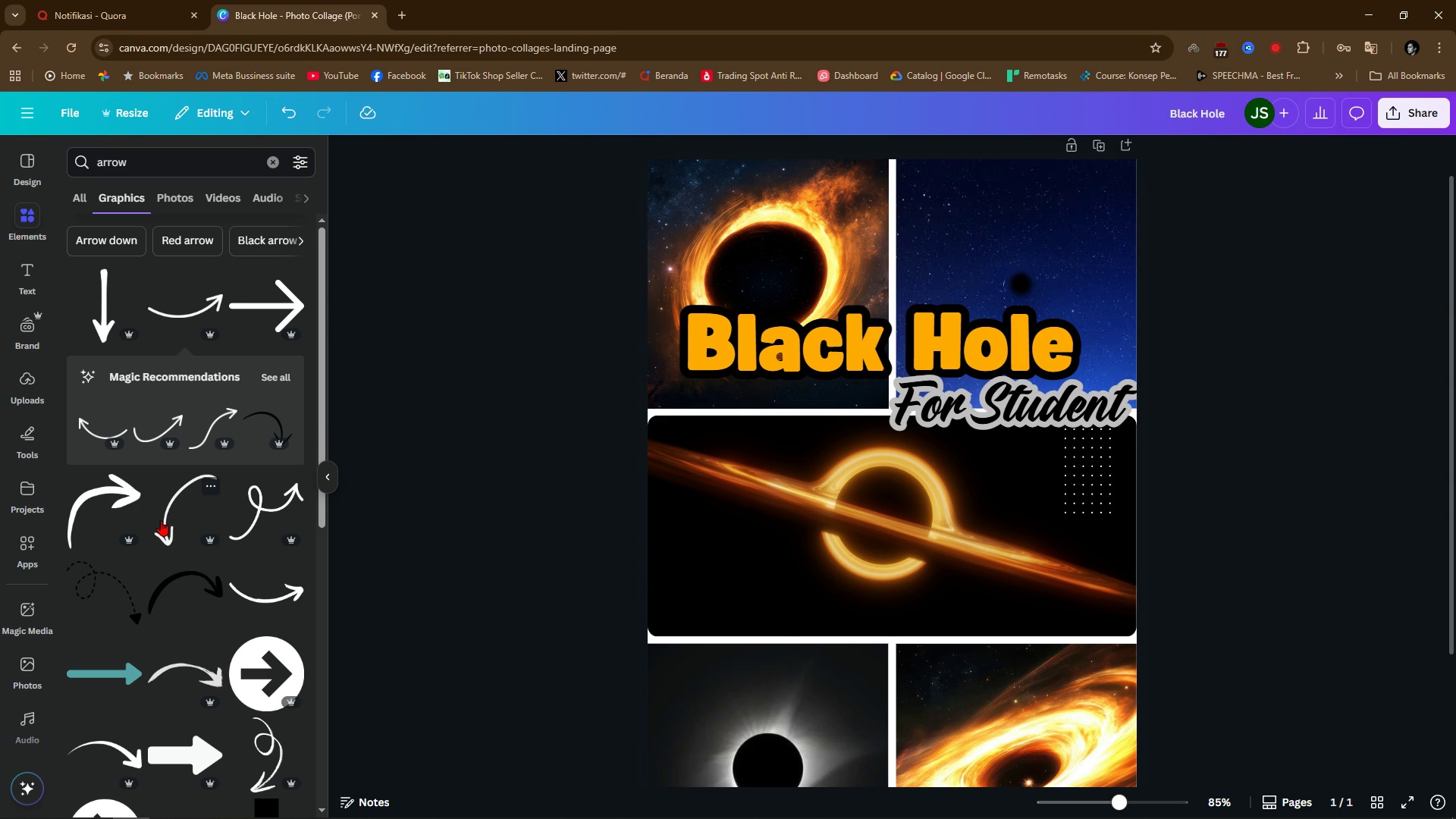 
left_click([165, 521])
 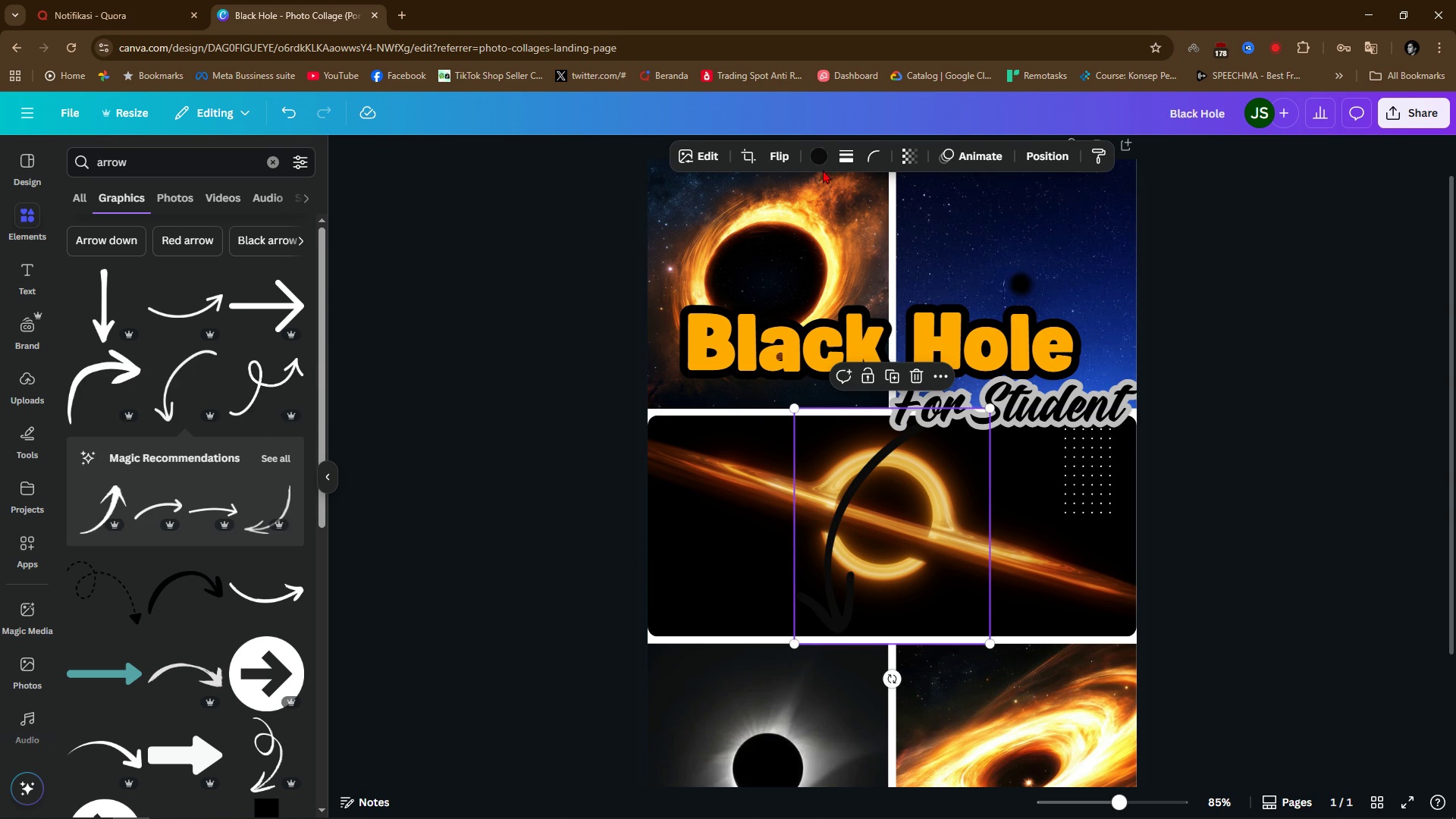 
left_click([818, 146])
 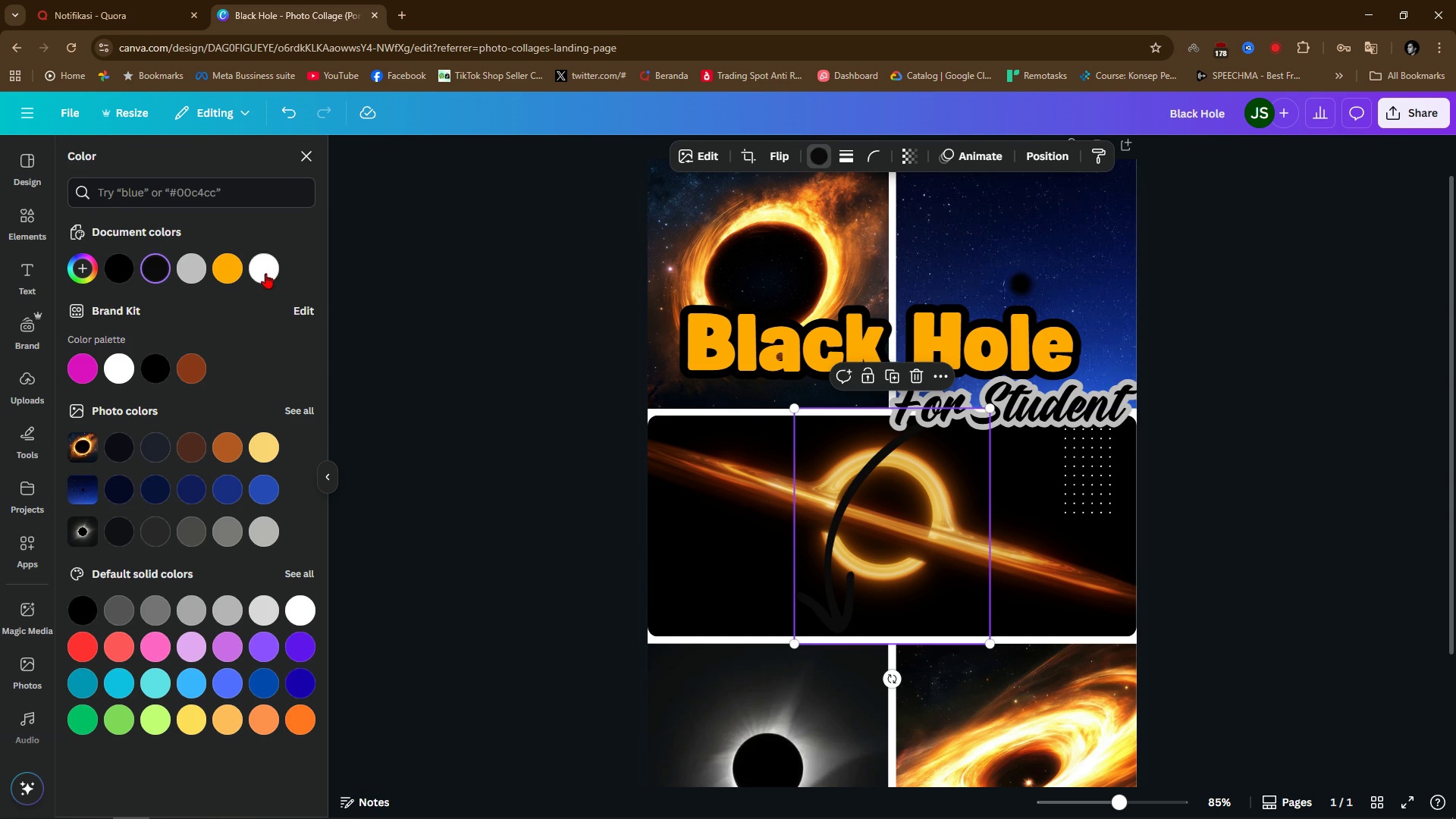 
left_click([266, 271])
 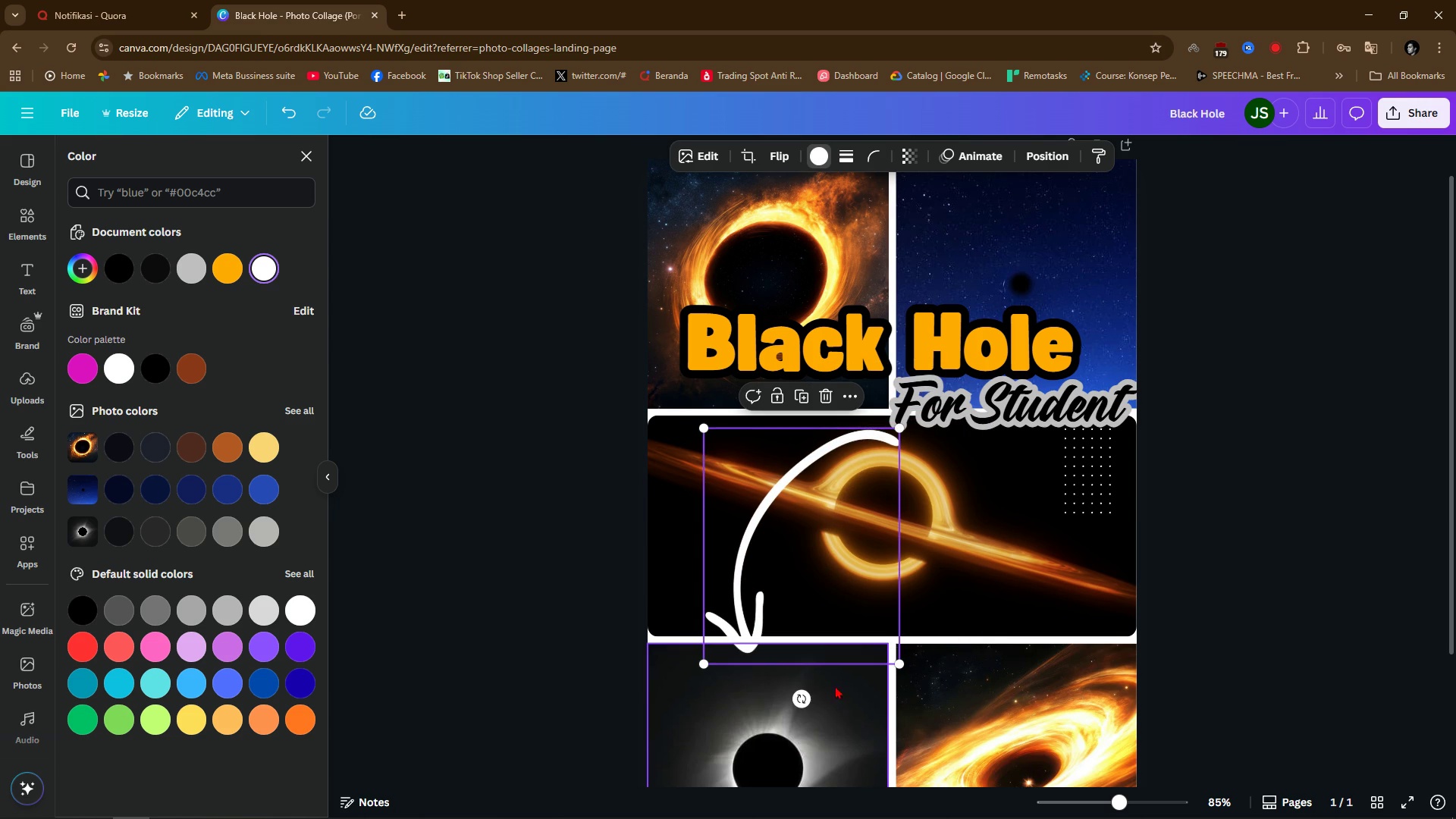 
left_click_drag(start_coordinate=[801, 698], to_coordinate=[945, 545])
 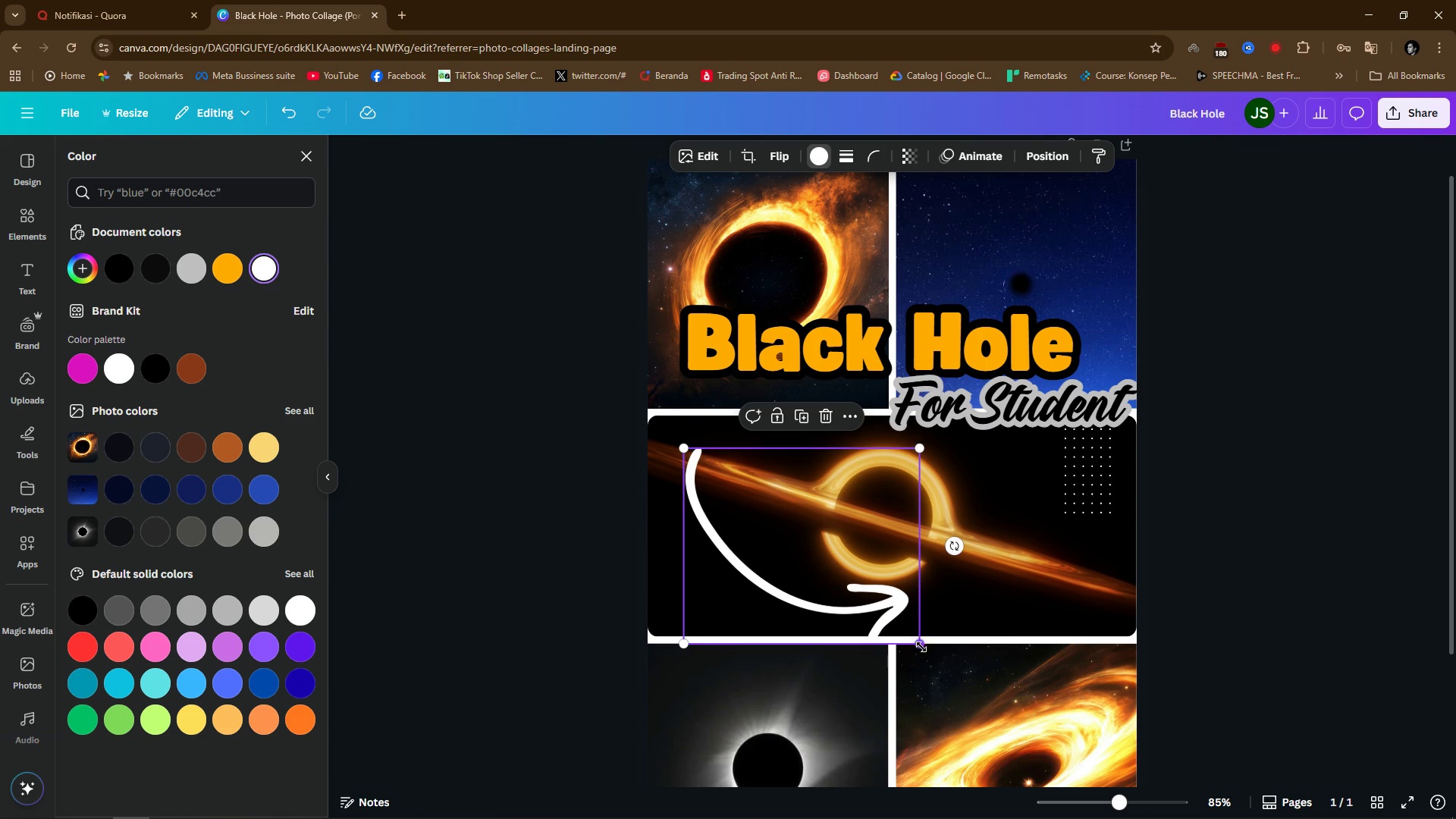 
left_click_drag(start_coordinate=[921, 647], to_coordinate=[804, 501])
 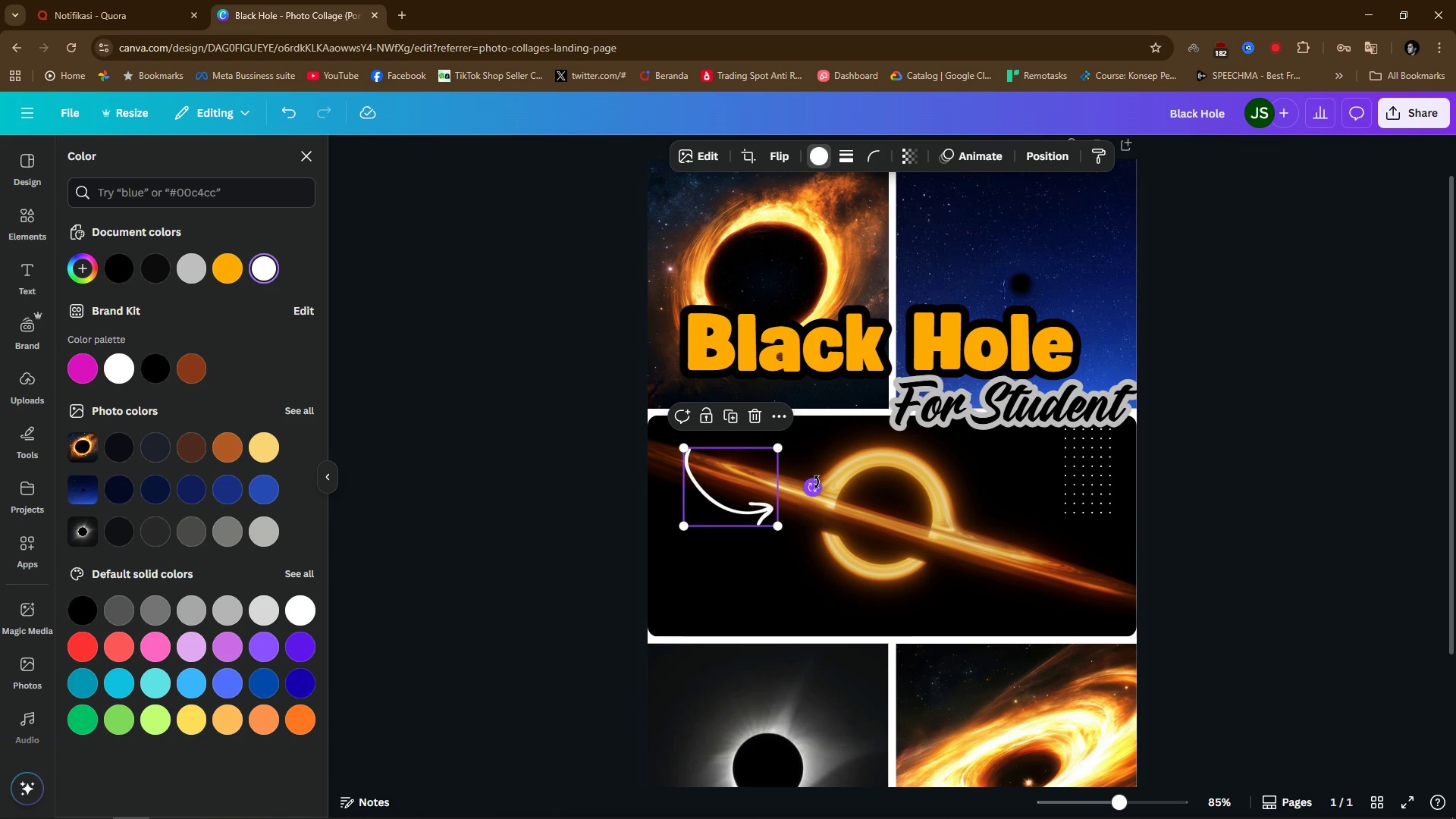 
left_click_drag(start_coordinate=[814, 485], to_coordinate=[822, 356])
 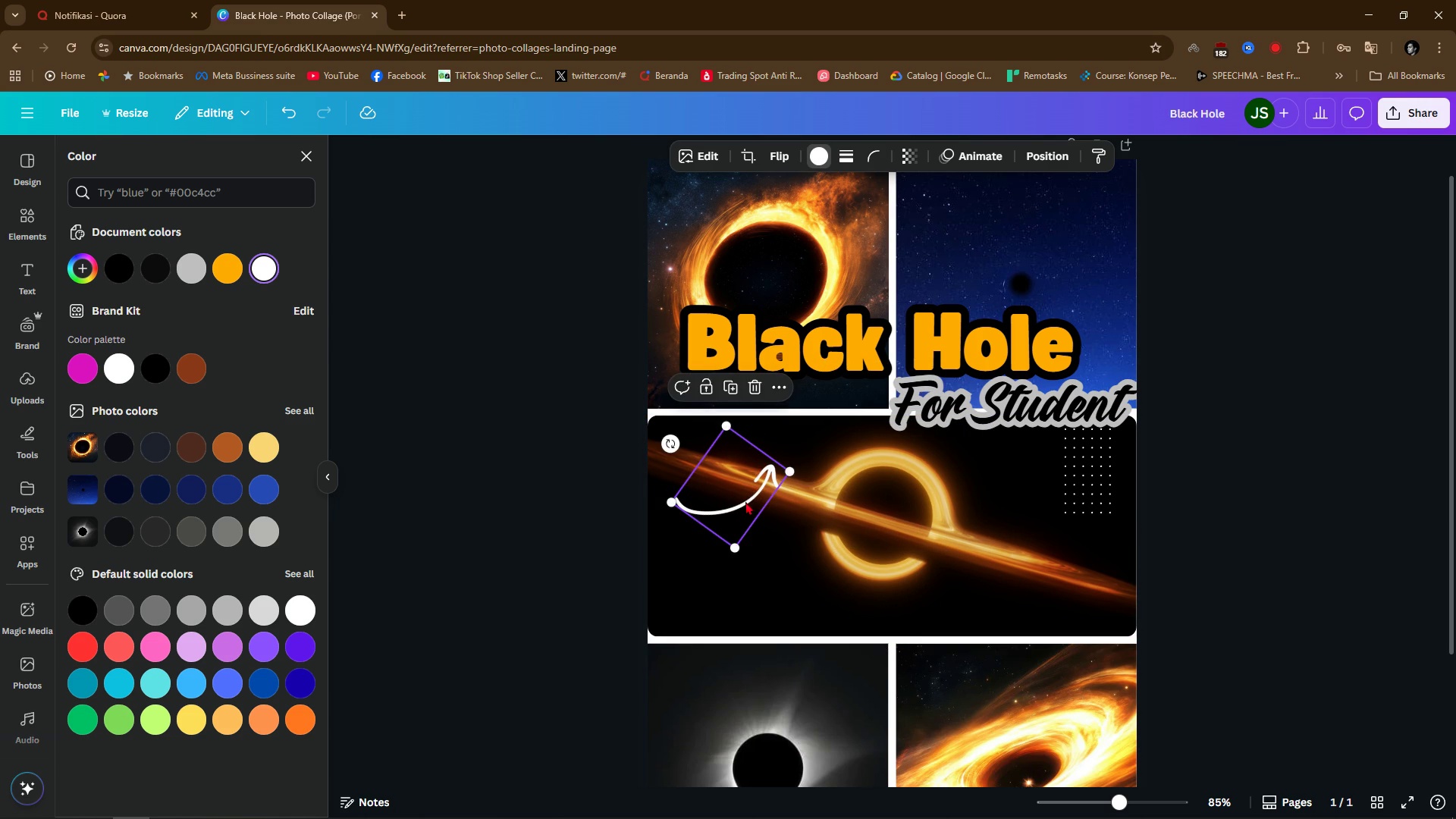 
left_click_drag(start_coordinate=[745, 495], to_coordinate=[774, 555])
 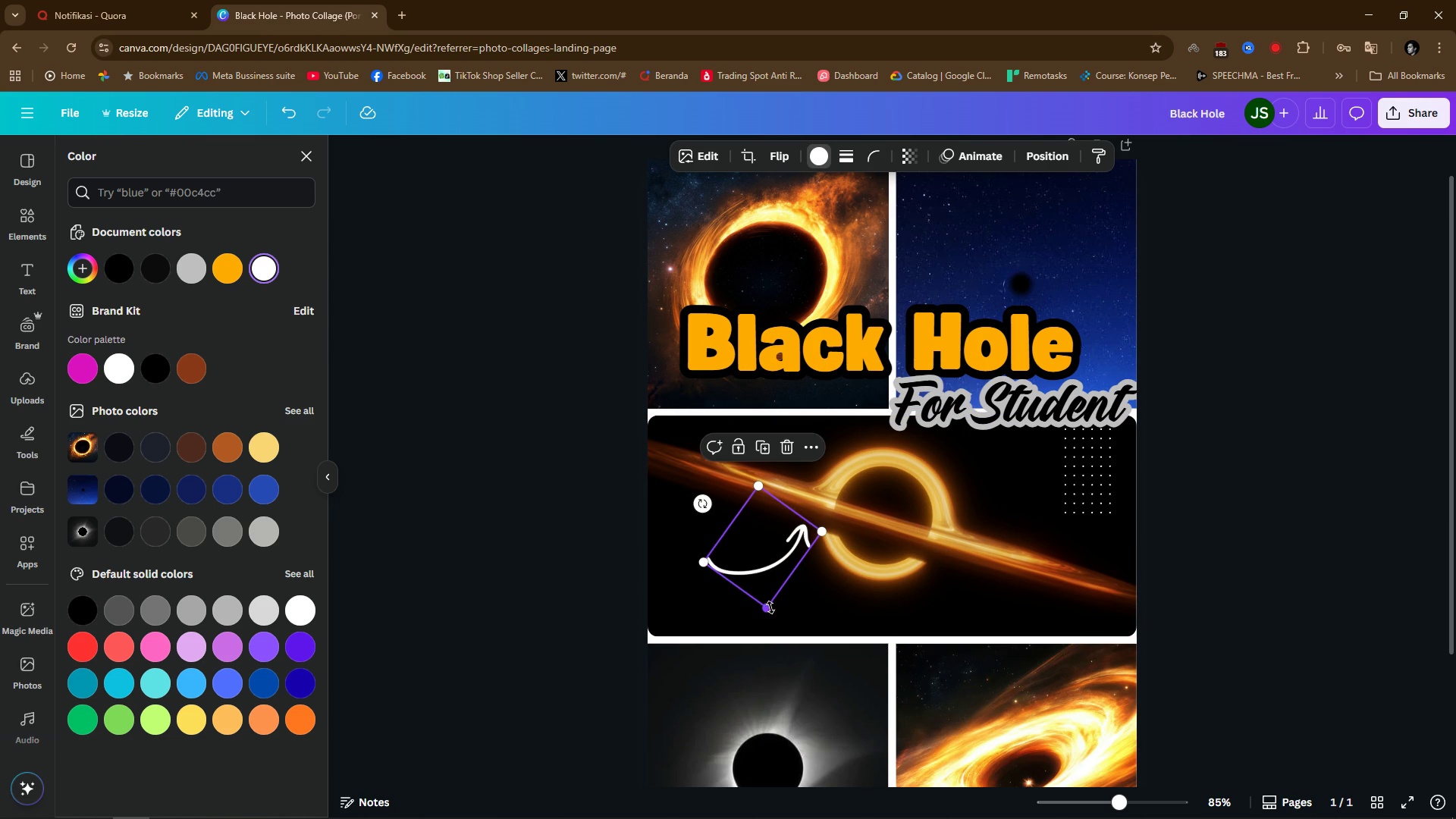 
left_click_drag(start_coordinate=[770, 604], to_coordinate=[761, 565])
 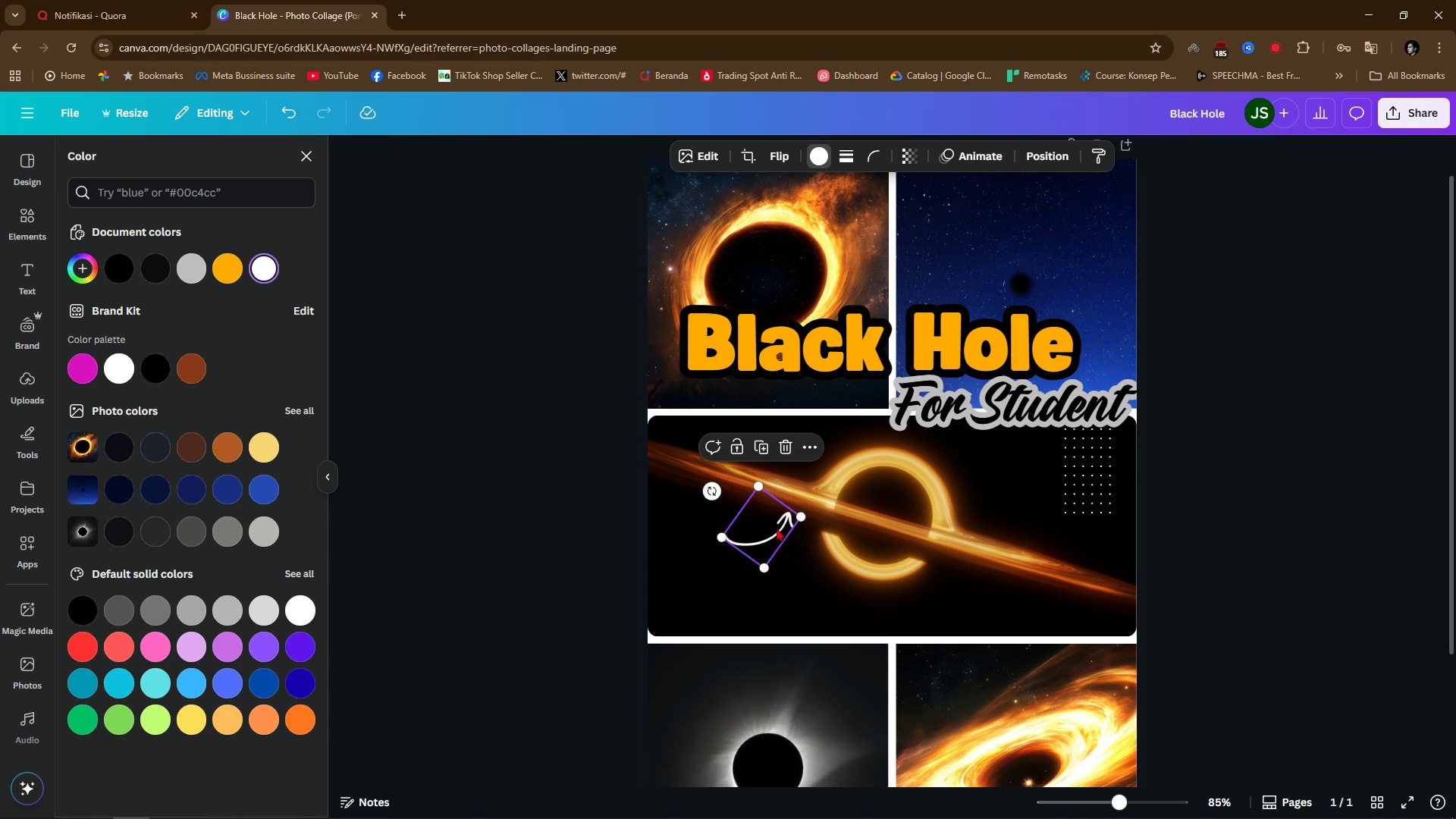 
left_click_drag(start_coordinate=[774, 528], to_coordinate=[838, 579])
 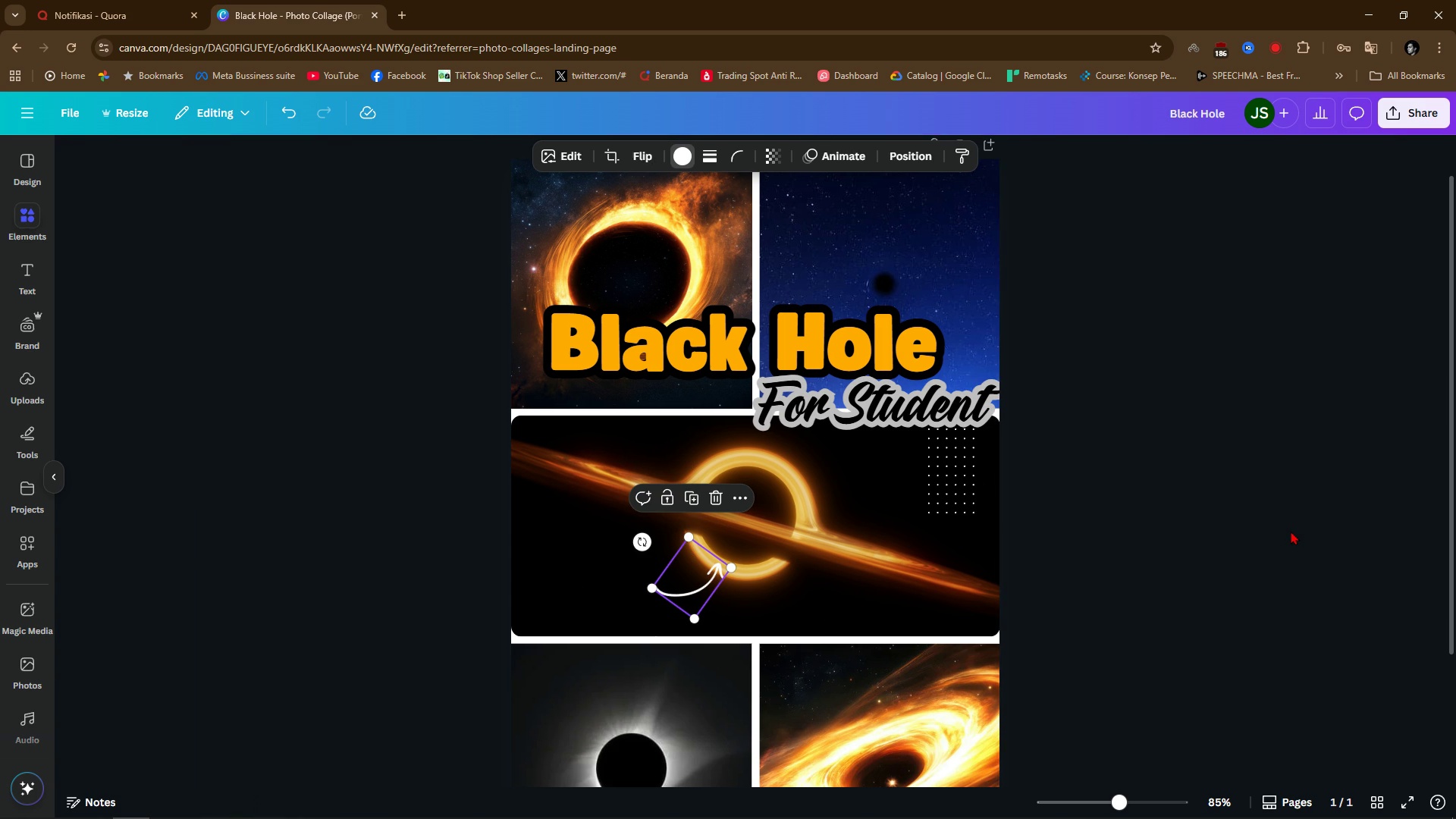 
left_click([1291, 531])
 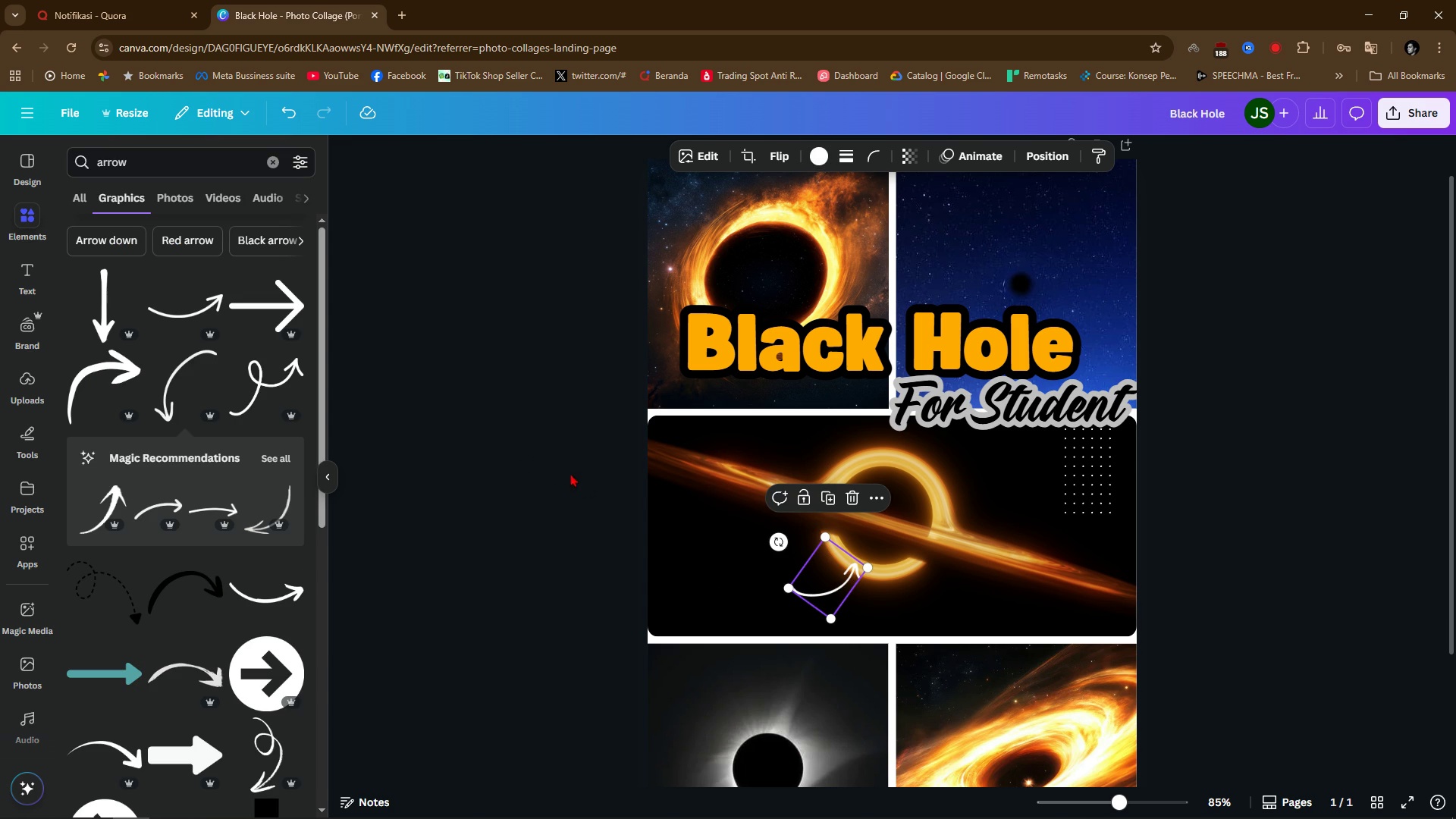 
left_click([526, 455])
 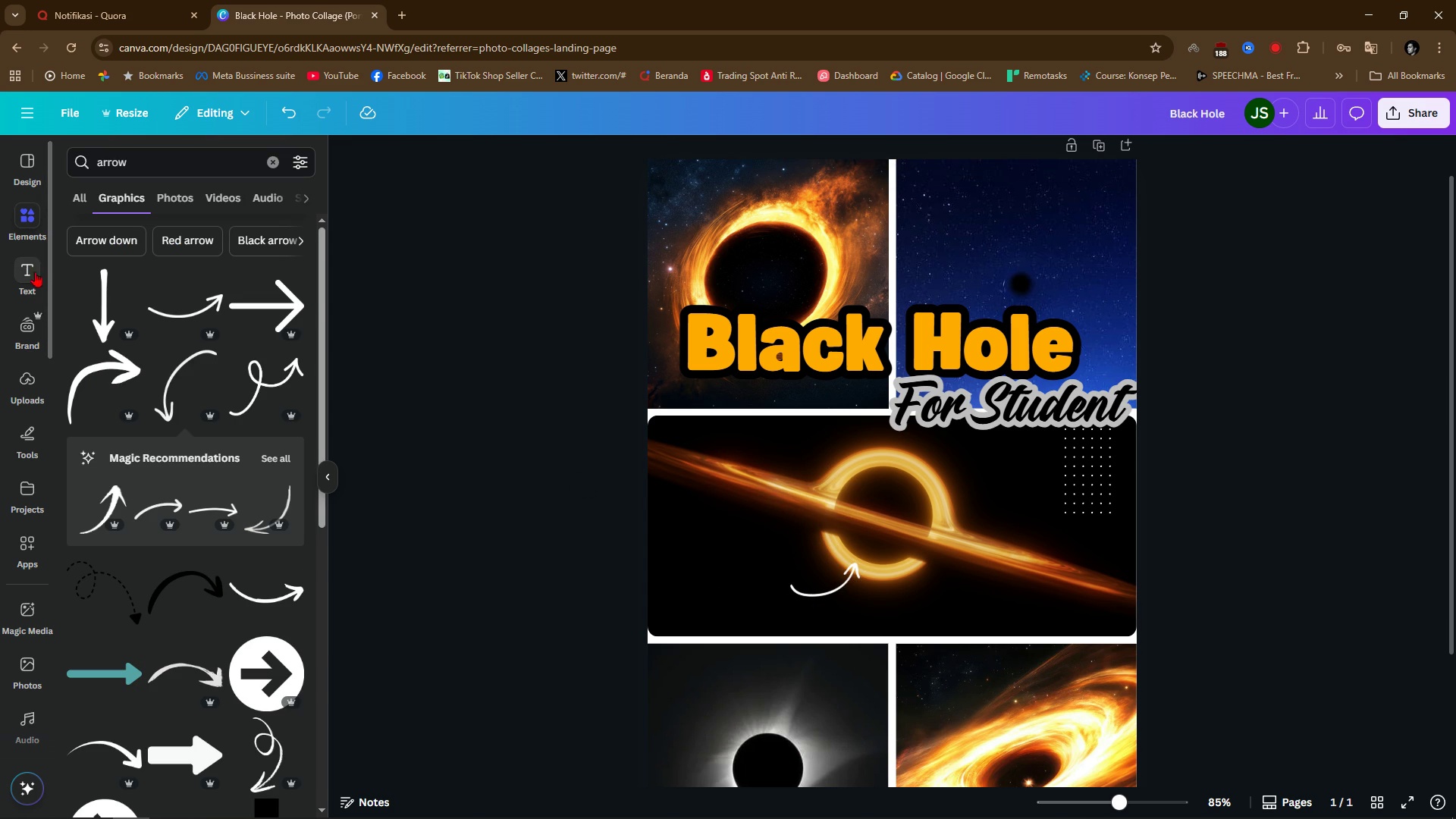 
left_click([30, 267])
 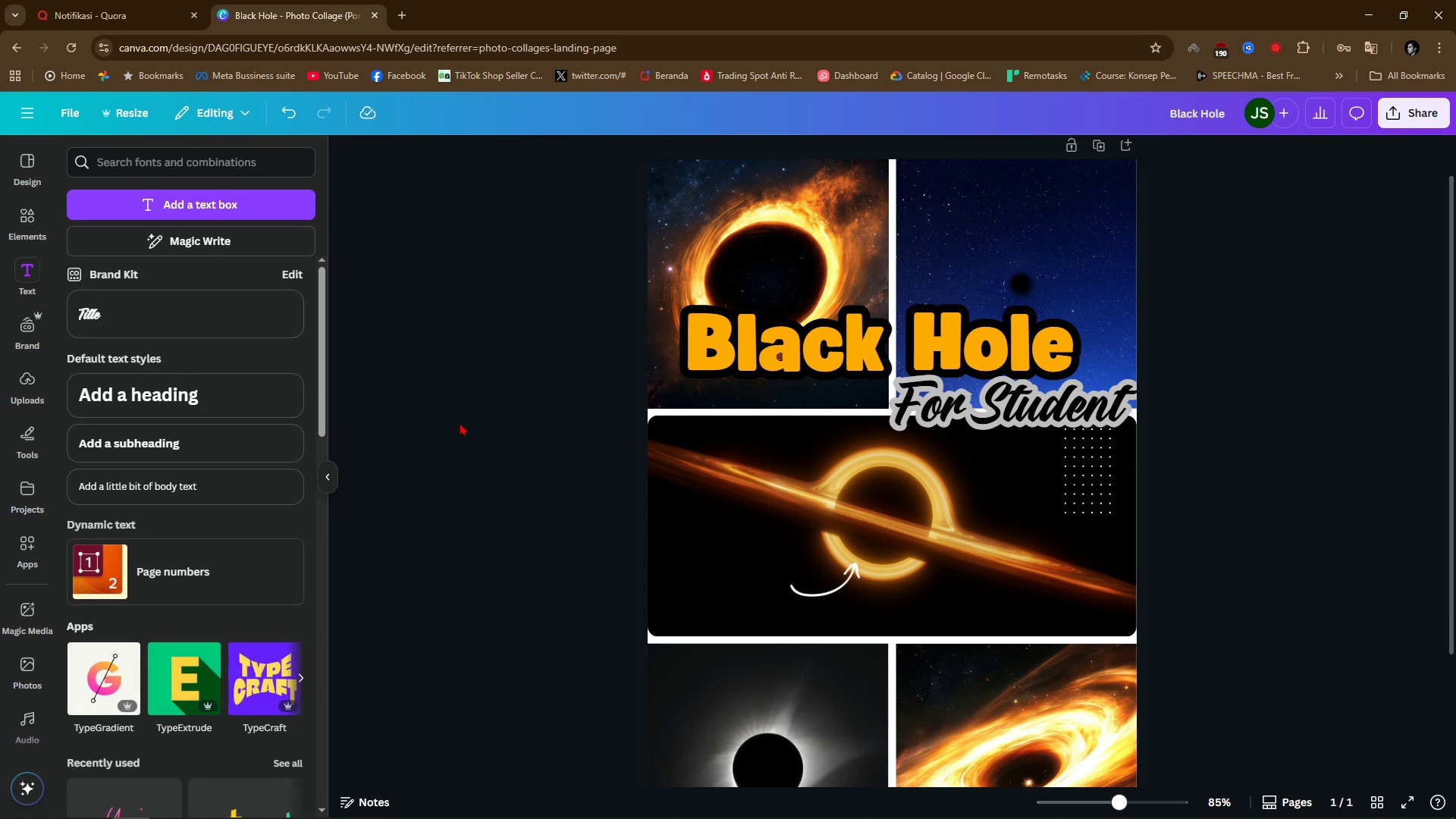 
left_click([191, 484])
 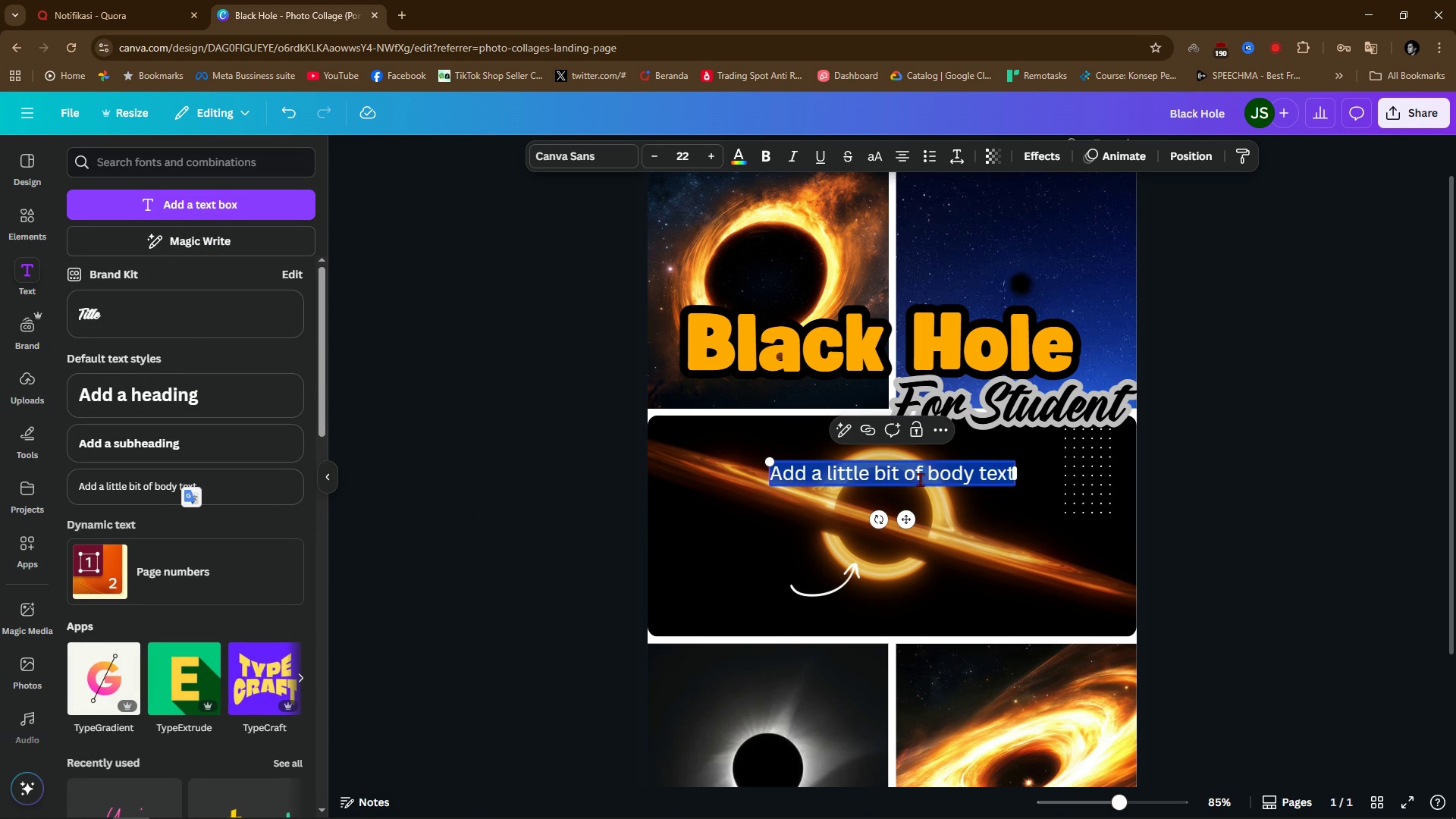 
left_click([921, 477])
 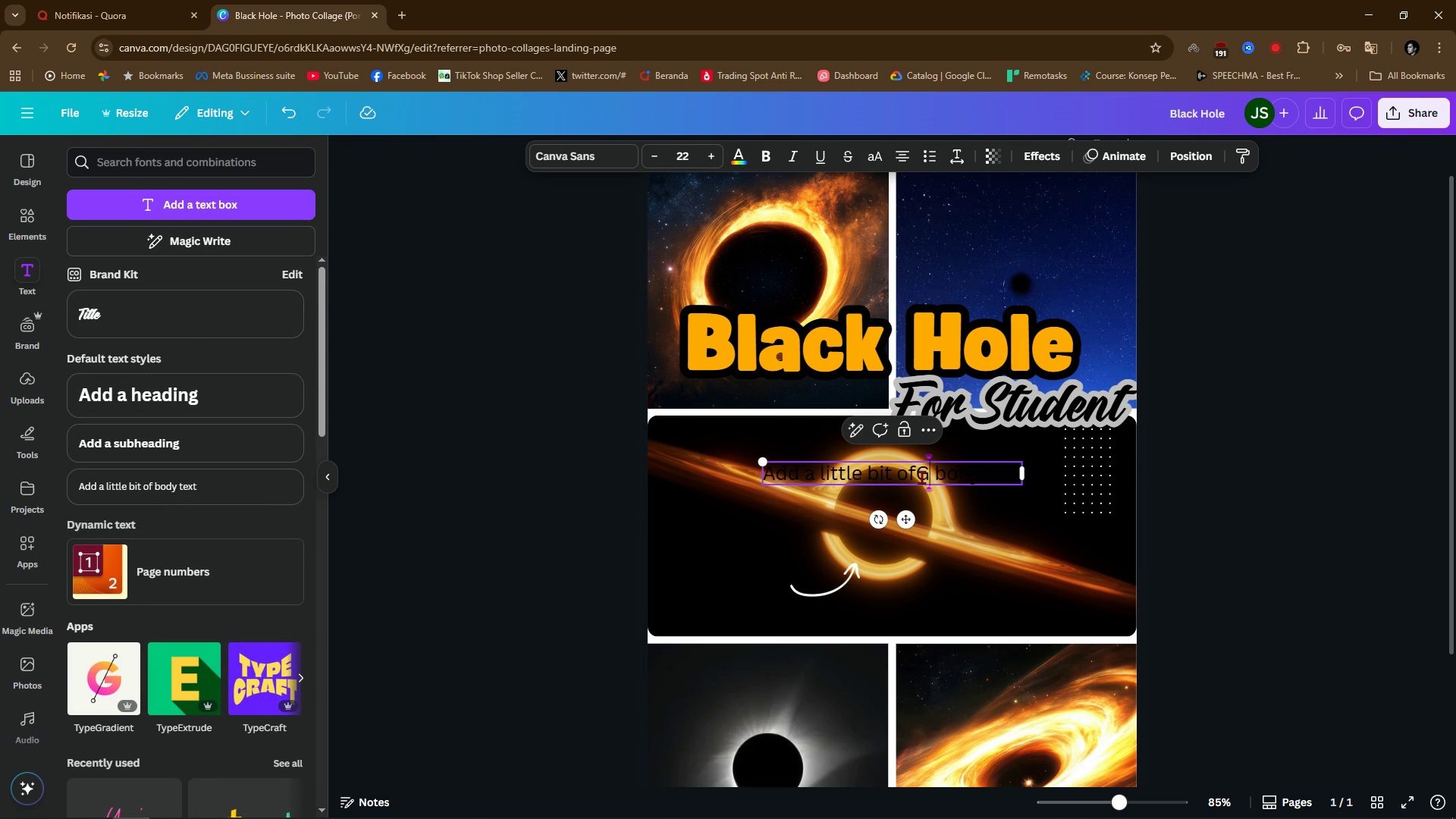 
type(Ga)
 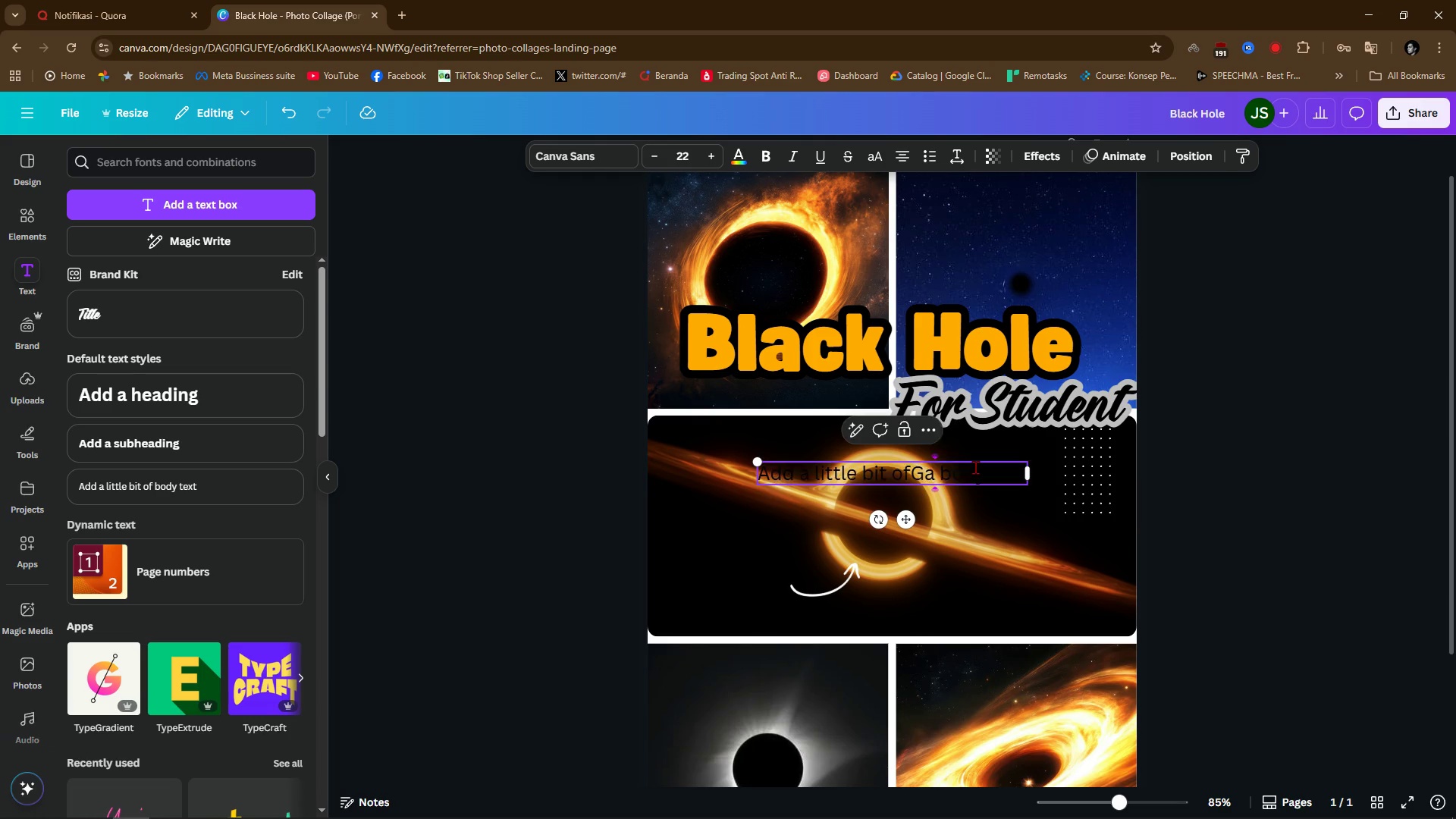 
key(Control+ControlLeft)
 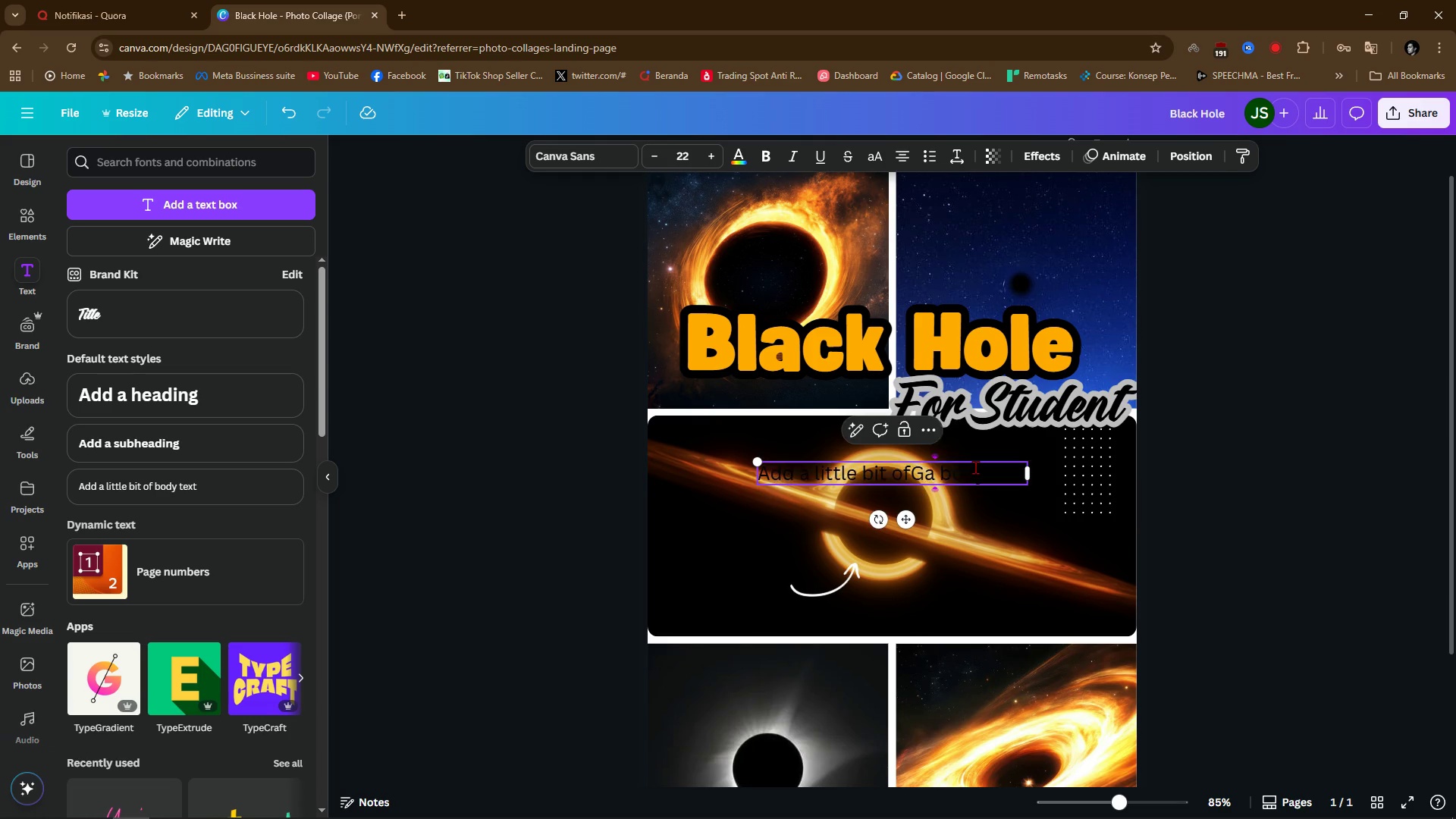 
key(Control+A)
 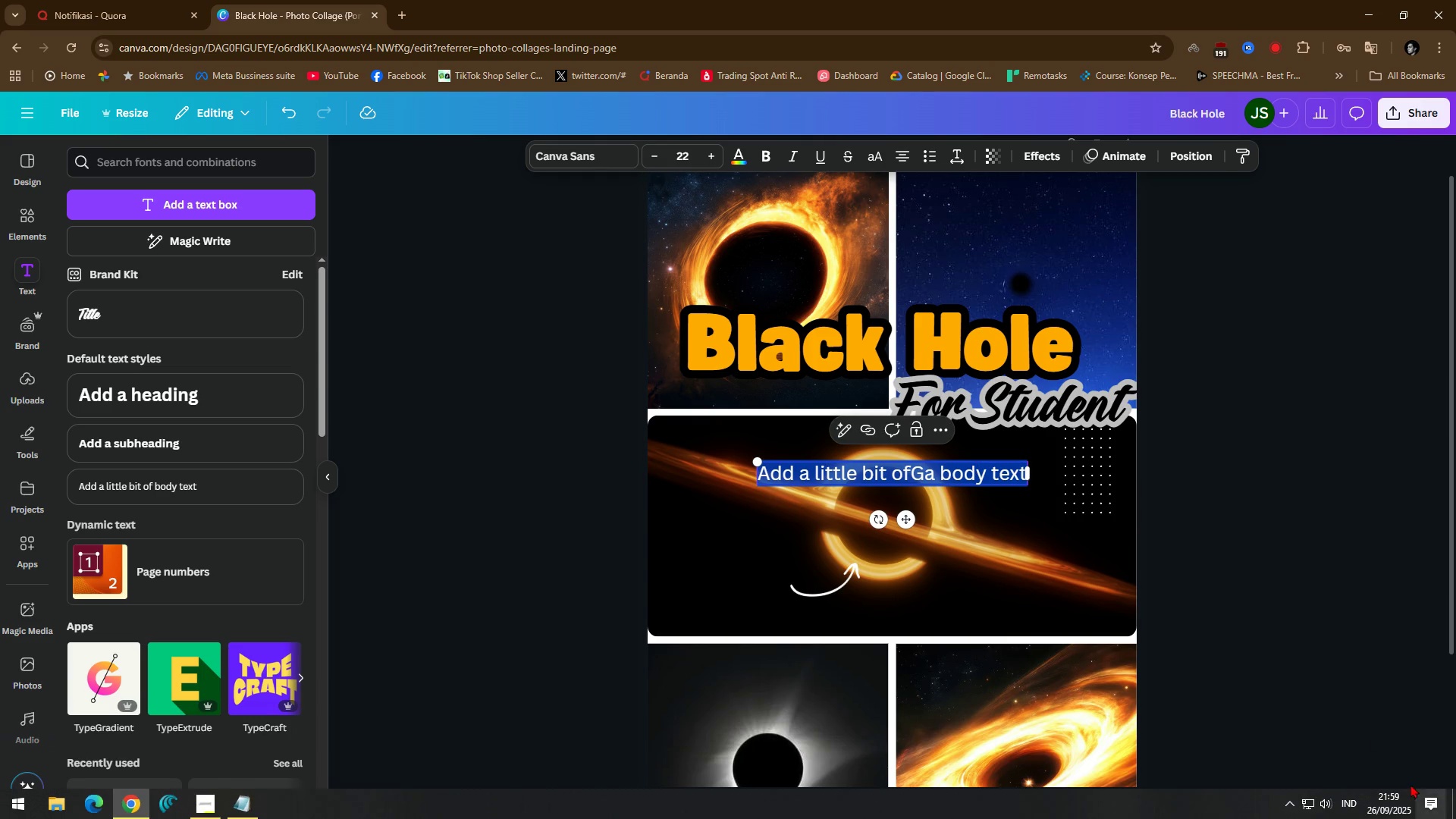 
type(Gargantua blackhole)
 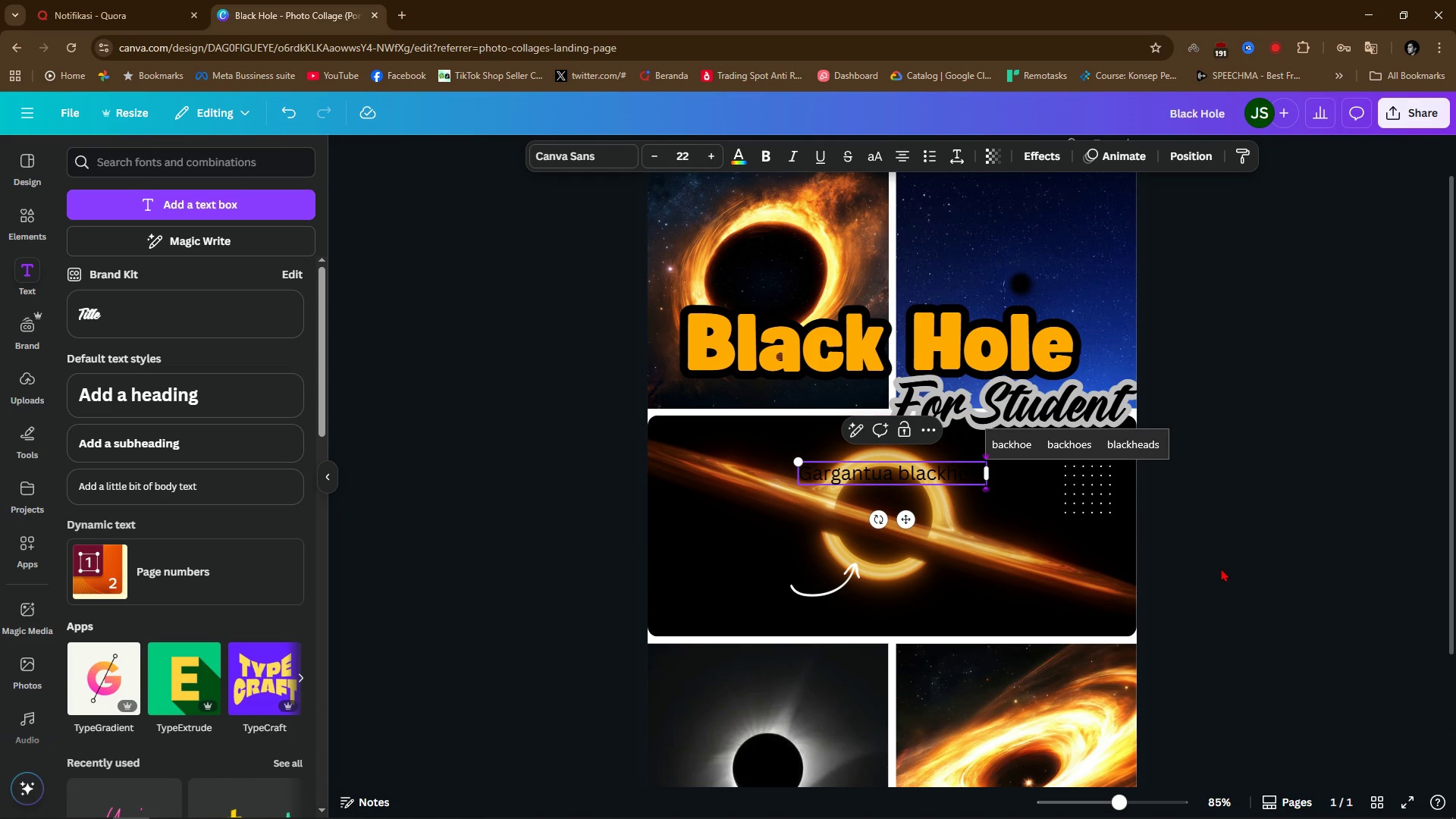 
left_click([963, 478])
 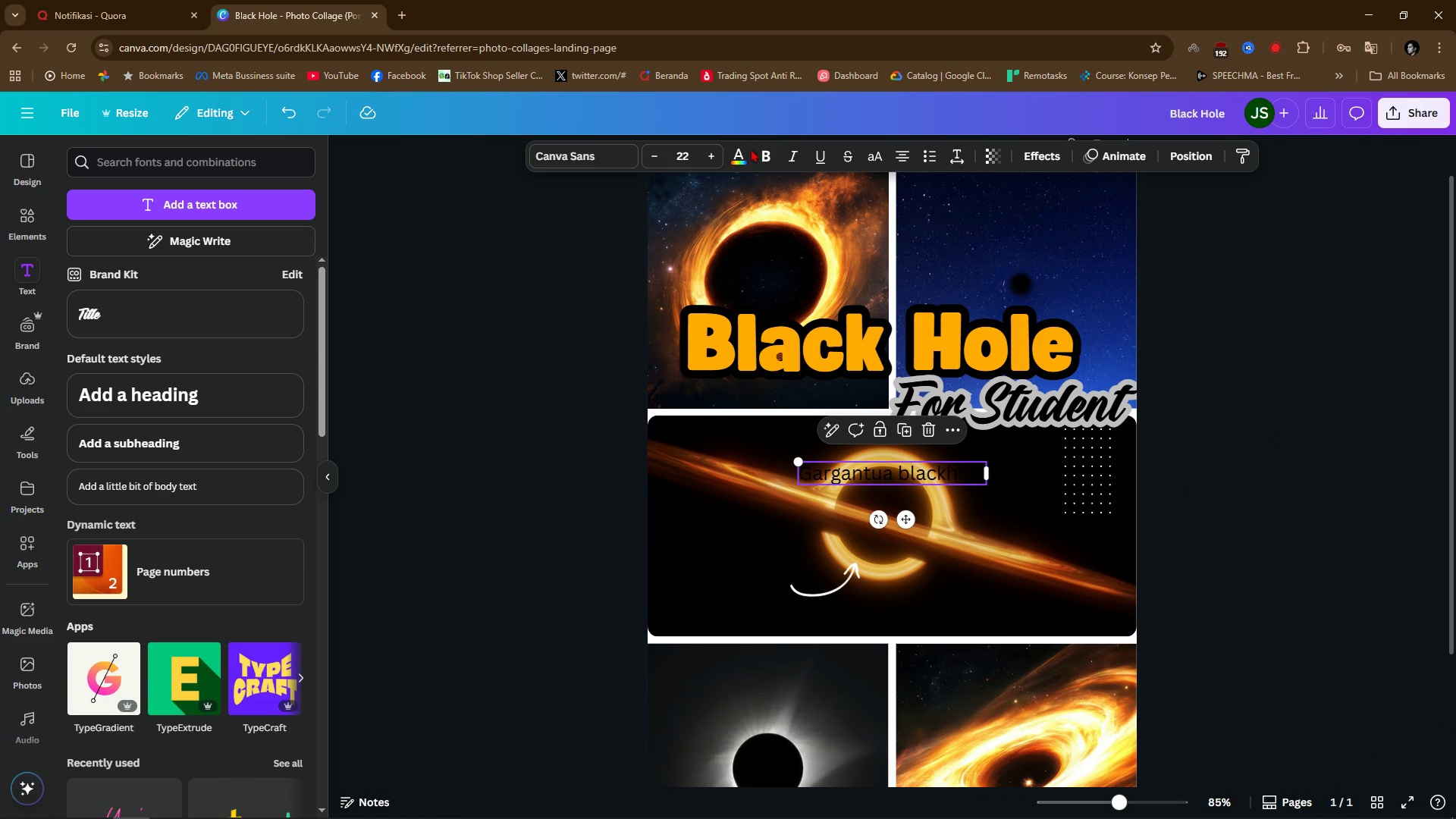 
left_click([748, 152])
 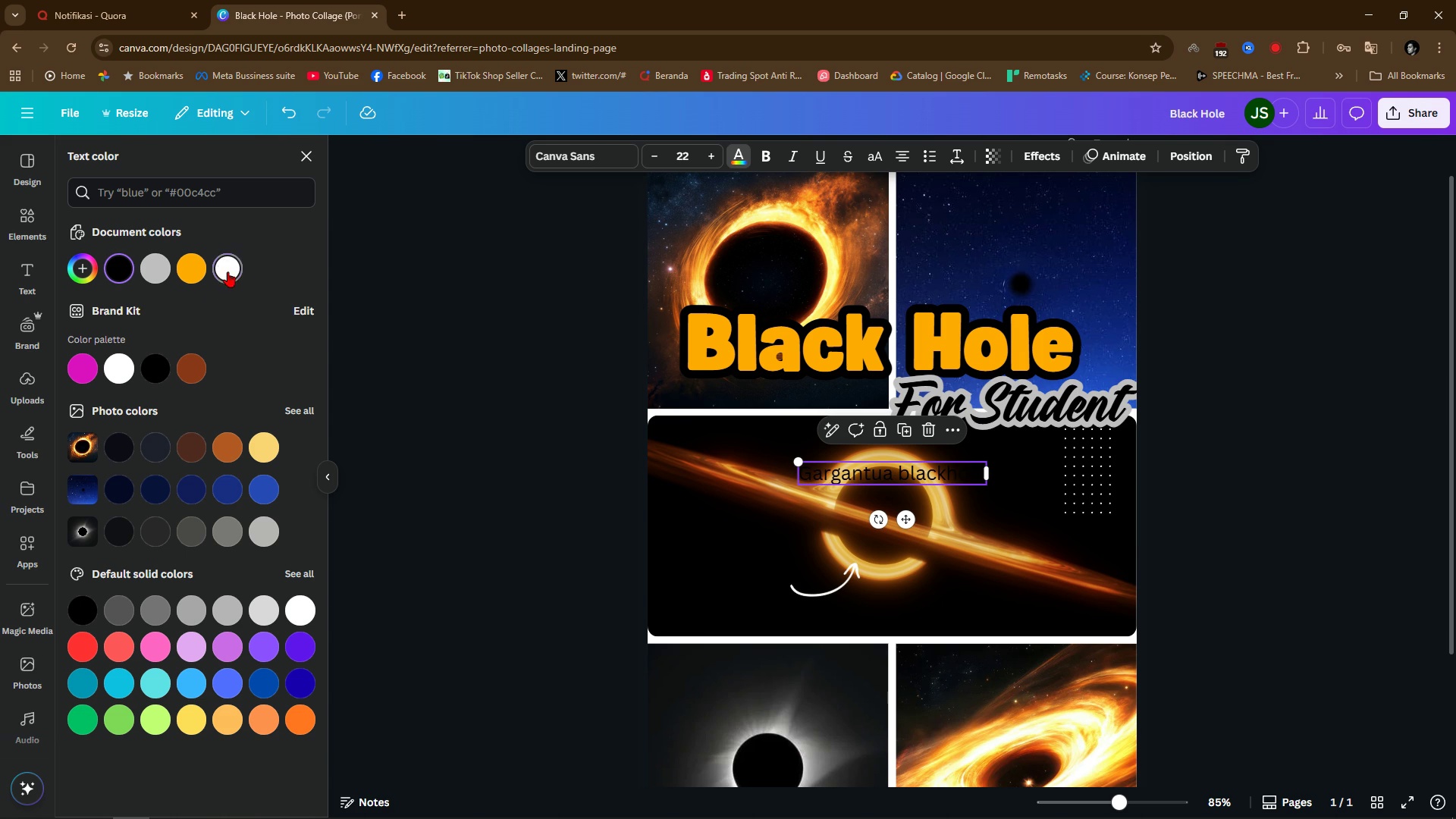 
double_click([328, 413])
 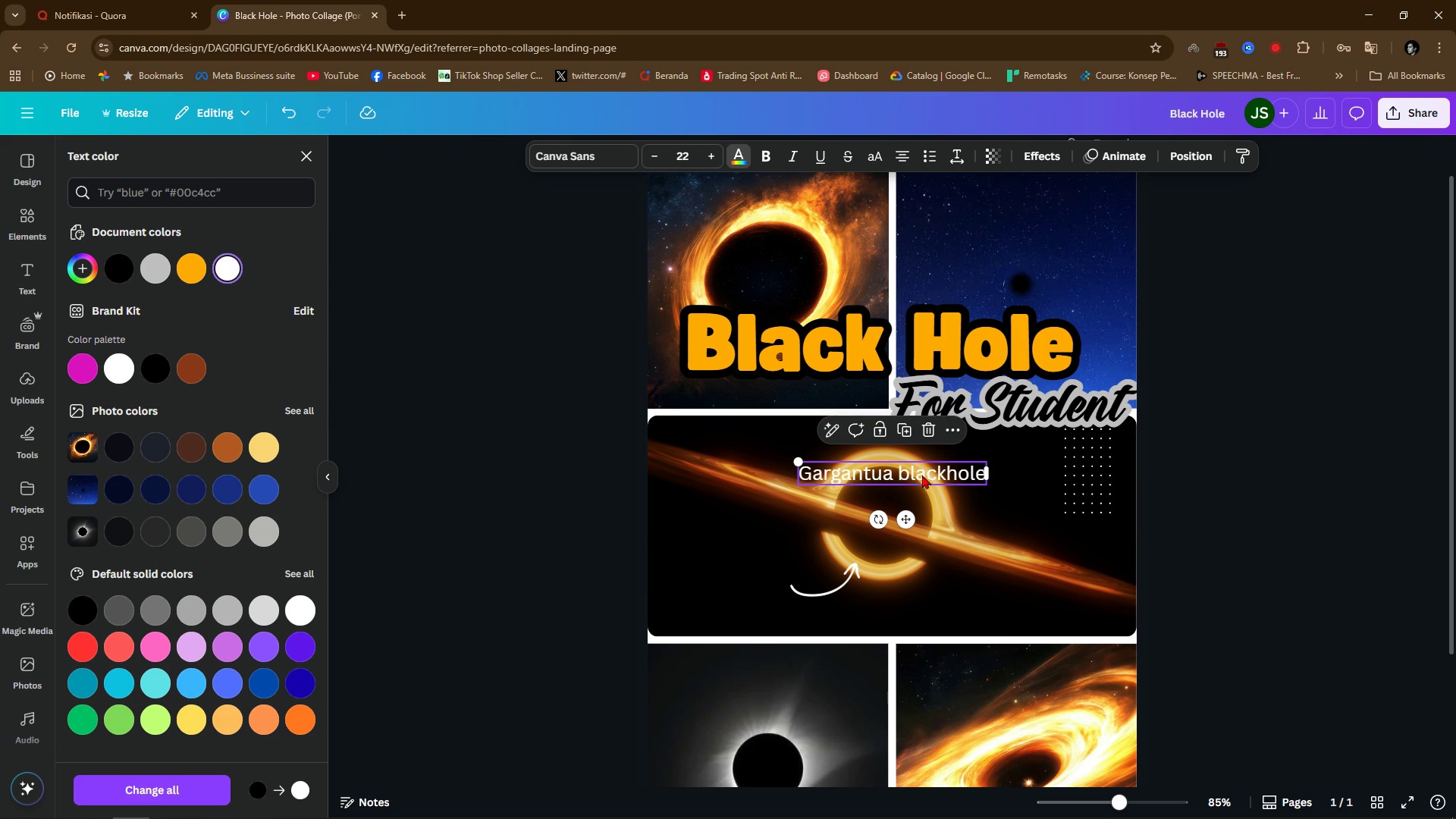 
left_click_drag(start_coordinate=[931, 469], to_coordinate=[790, 551])
 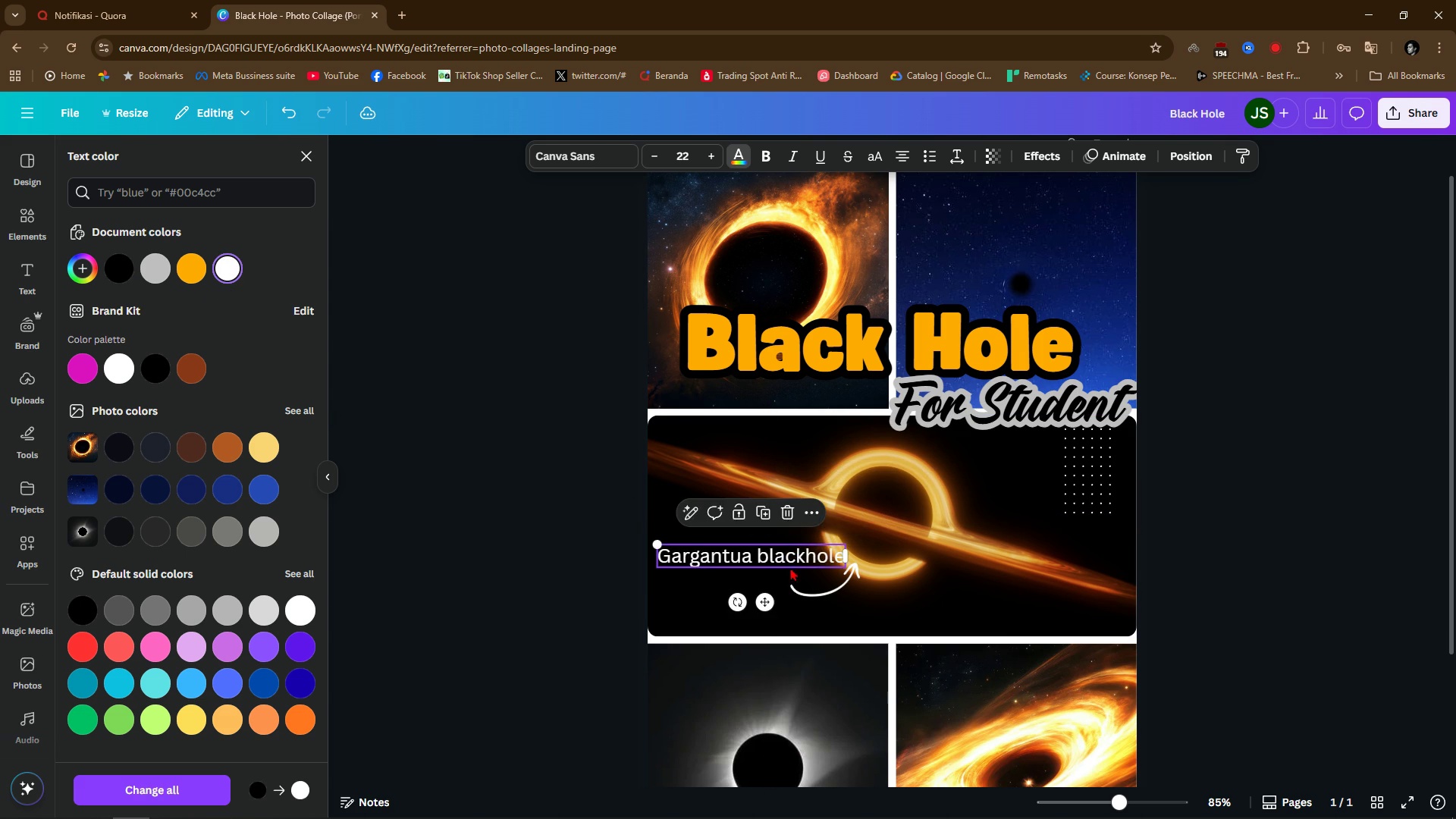 
hold_key(key=ControlLeft, duration=0.7)
scroll: coordinate [792, 613], scroll_direction: up, amount: 8.0
 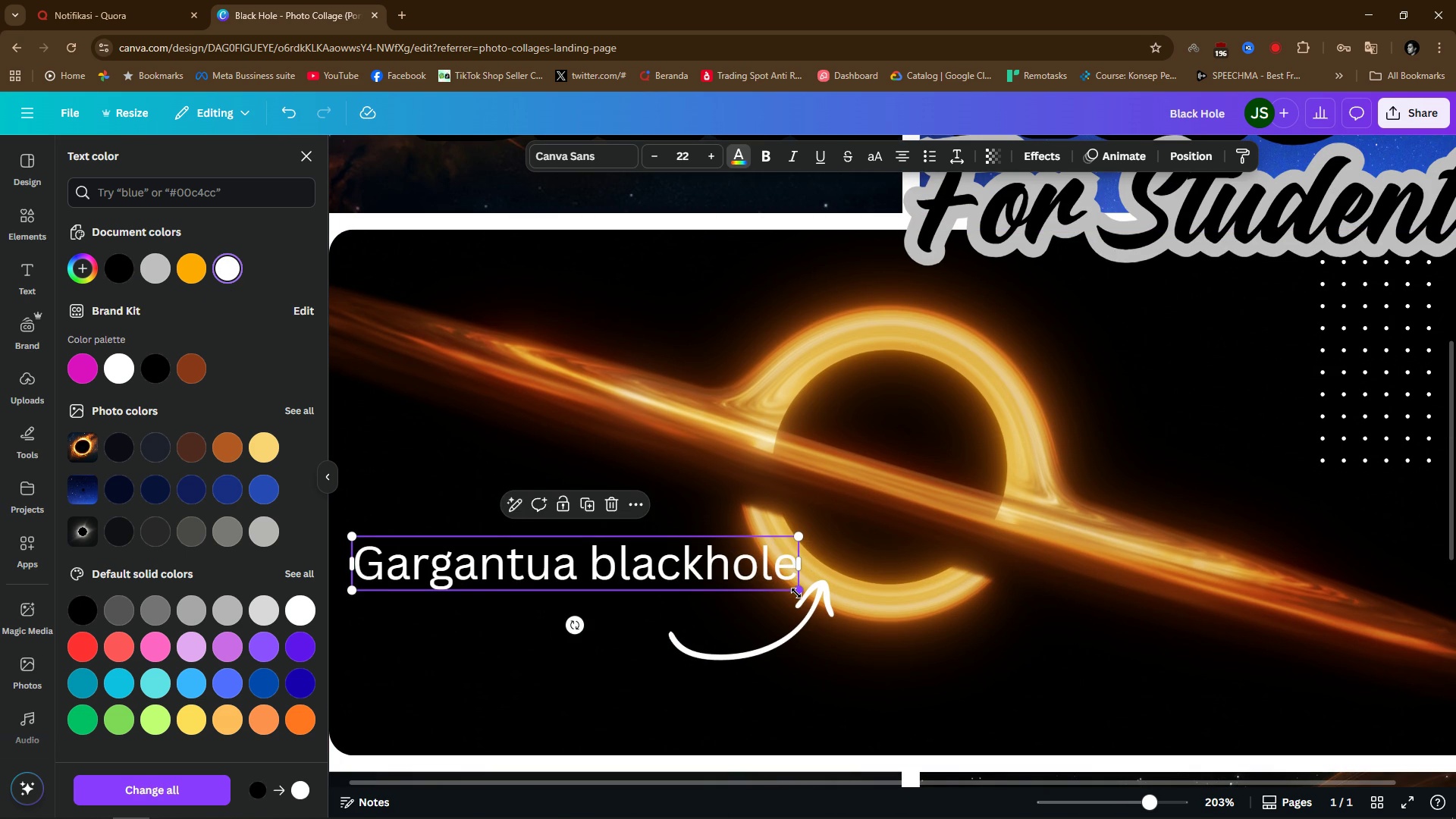 
left_click_drag(start_coordinate=[796, 593], to_coordinate=[543, 550])
 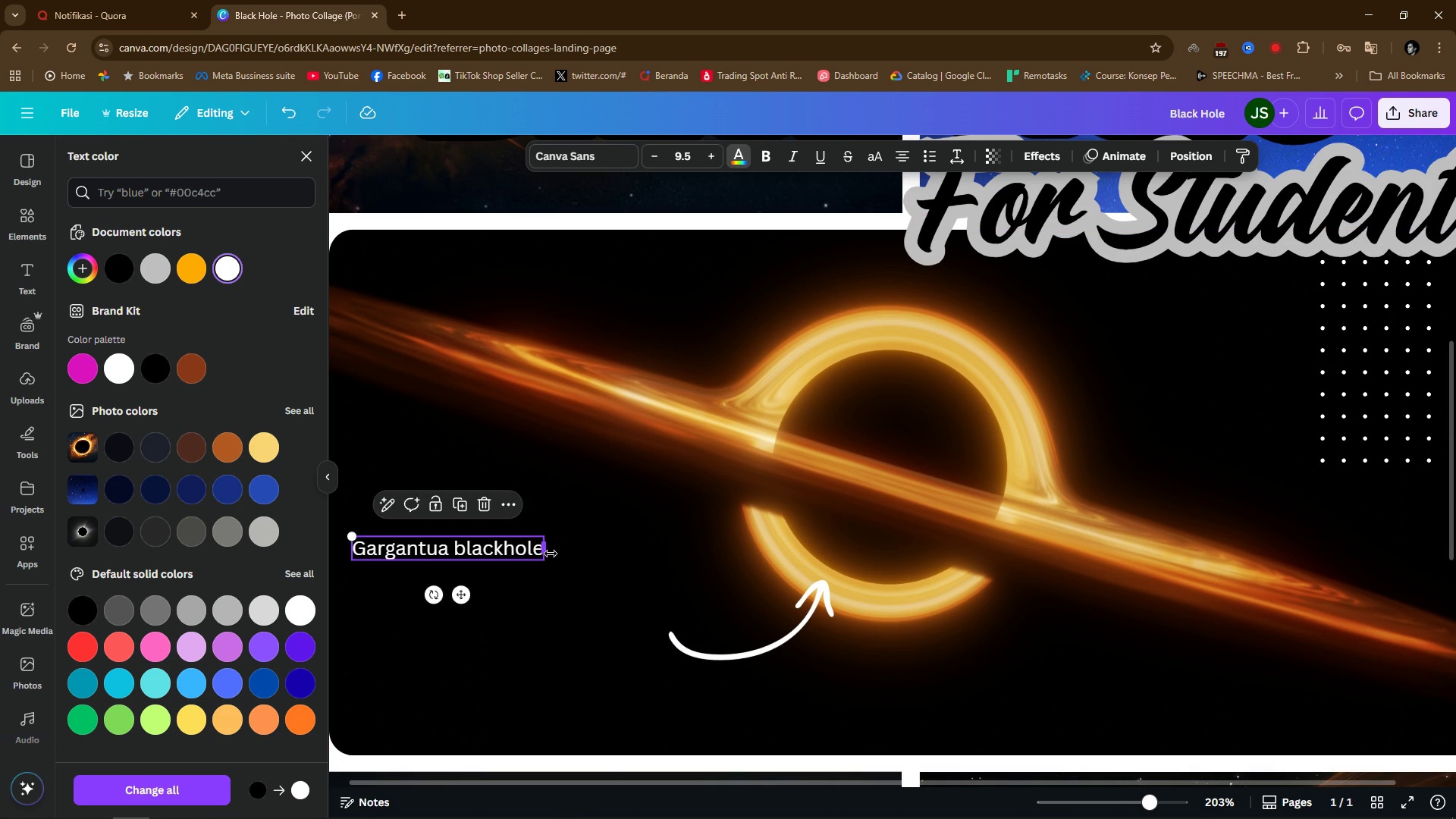 
left_click_drag(start_coordinate=[551, 554], to_coordinate=[664, 557])
 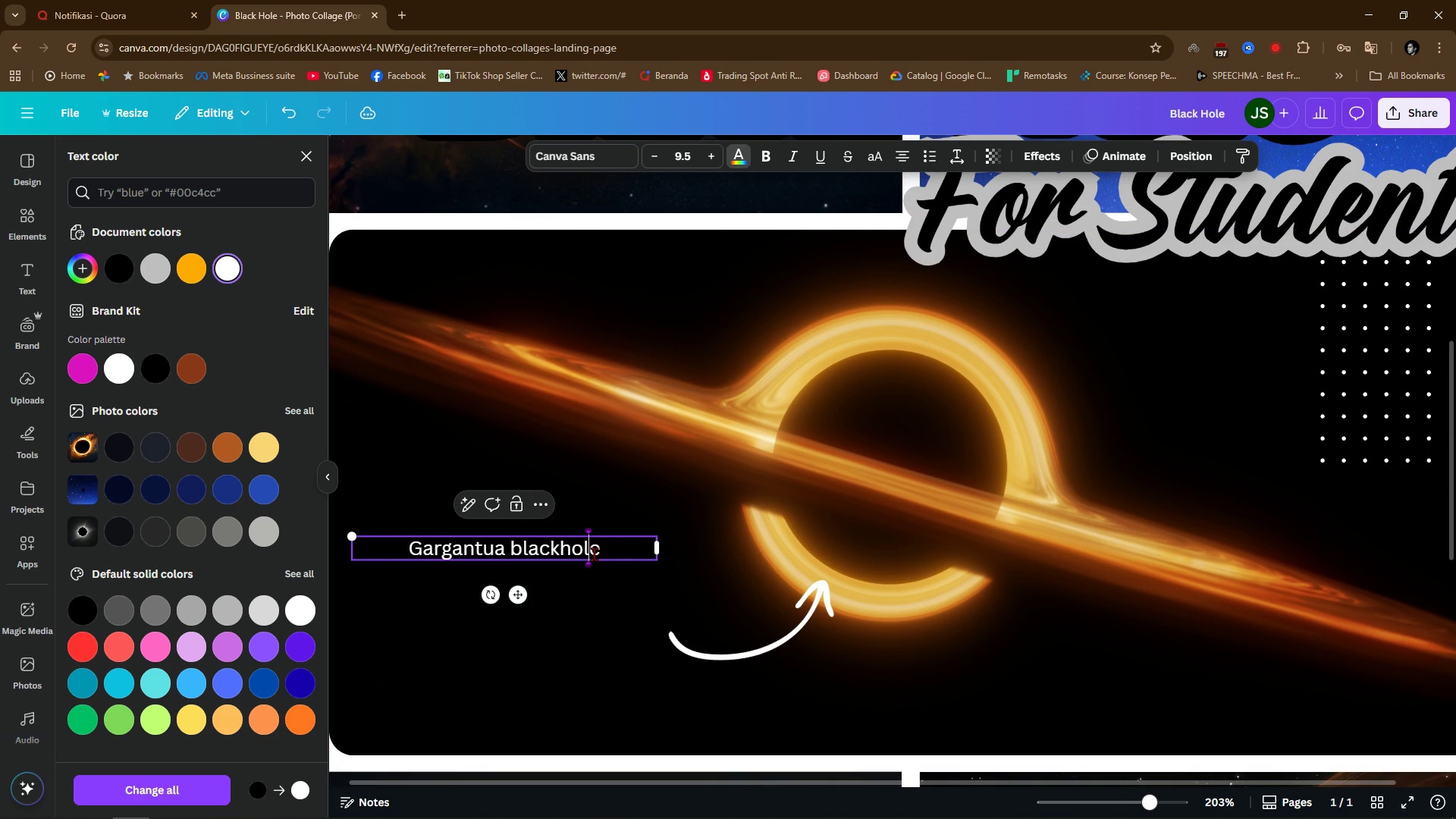 
double_click([594, 554])
 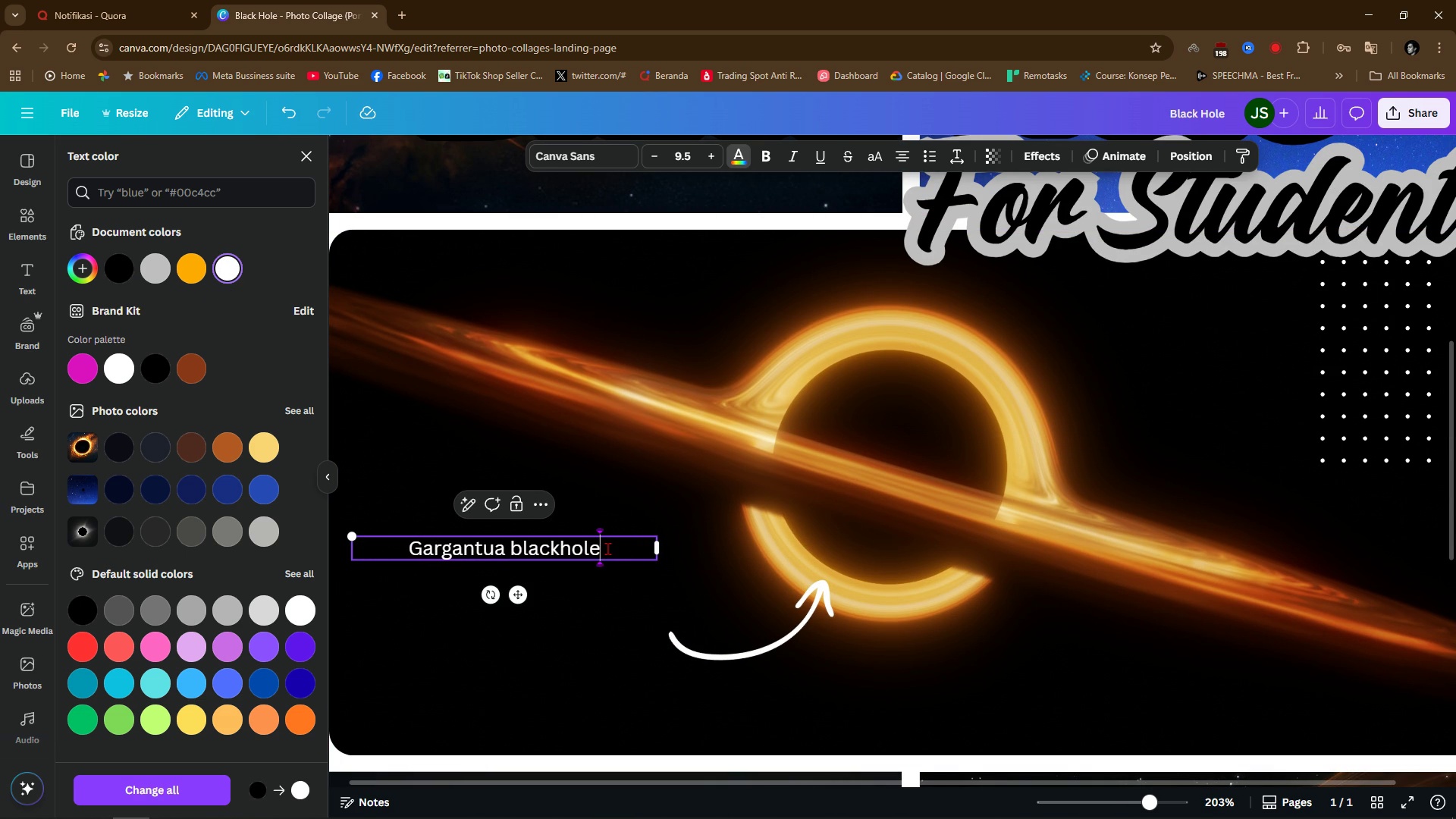 
double_click([607, 548])
 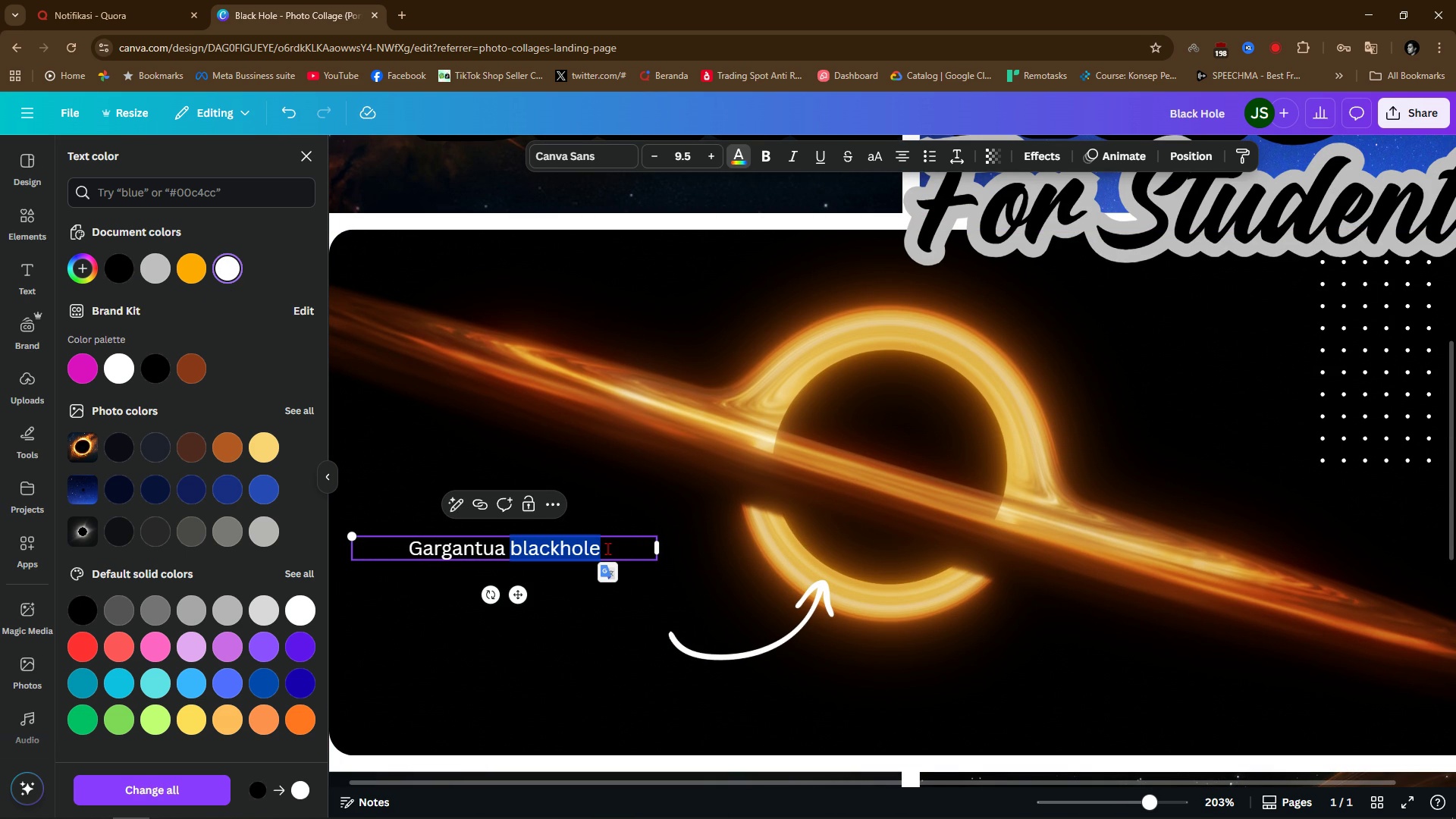 
key(Control+A)
 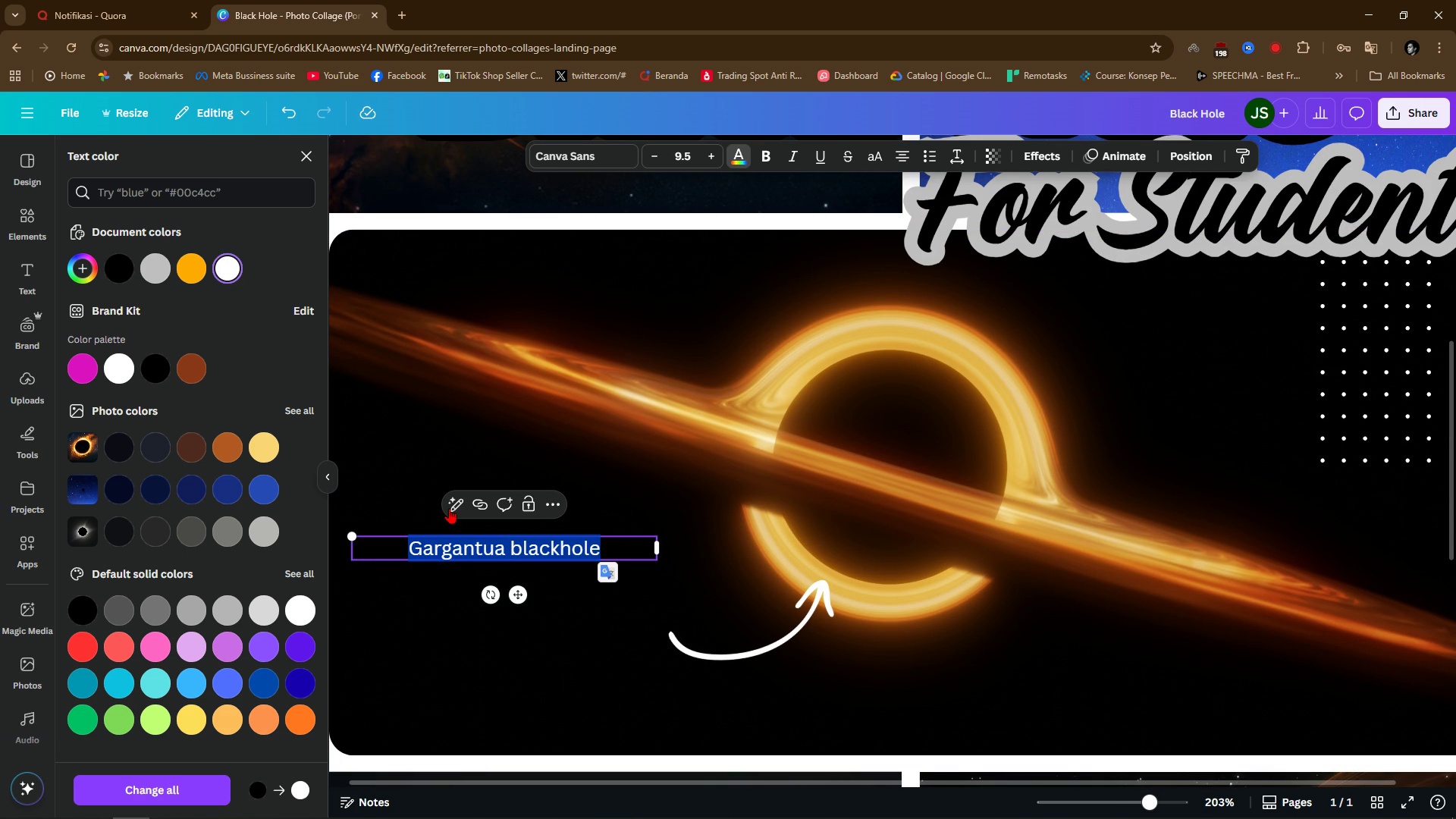 
left_click([451, 508])
 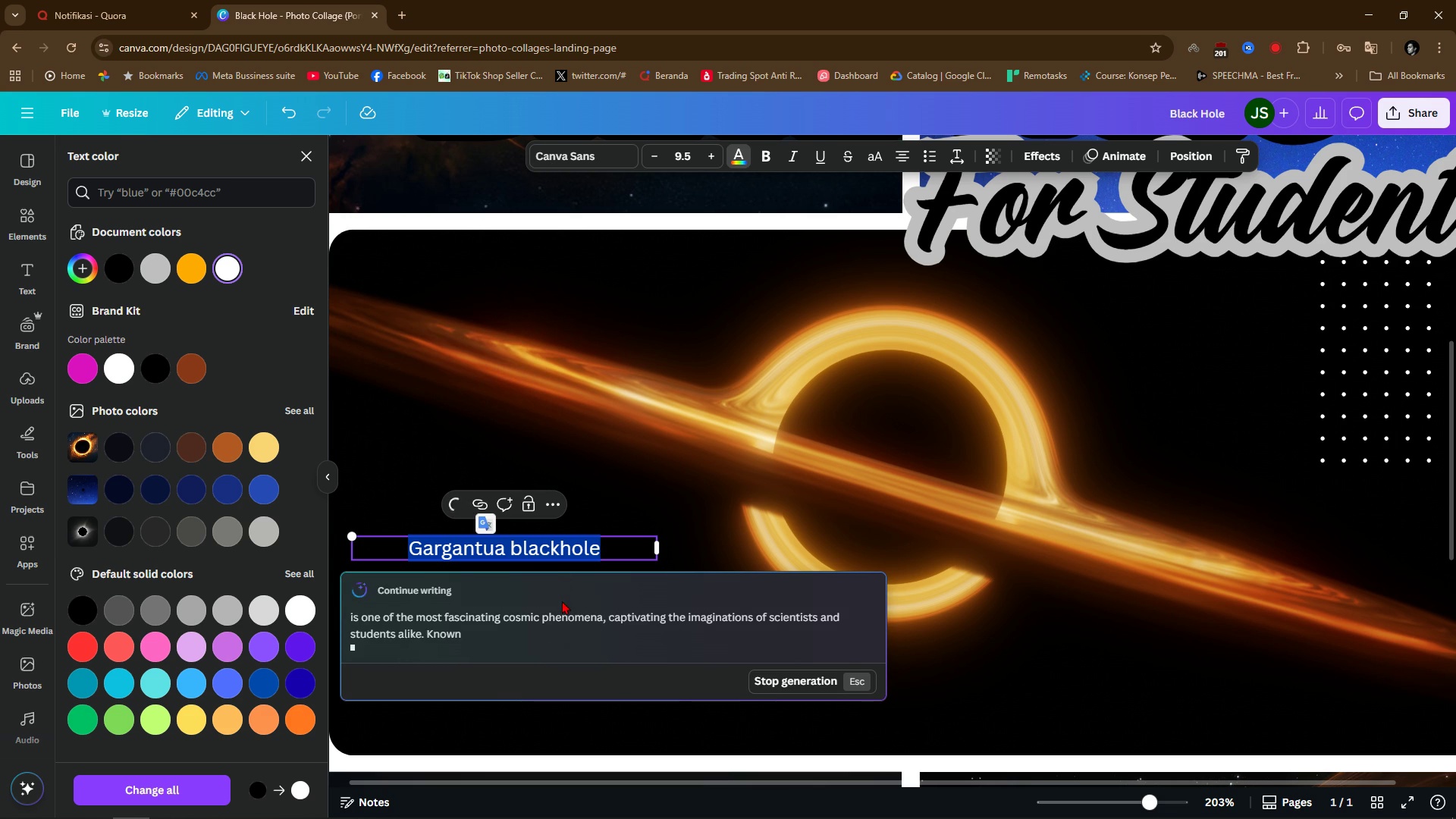 
wait(8.45)
 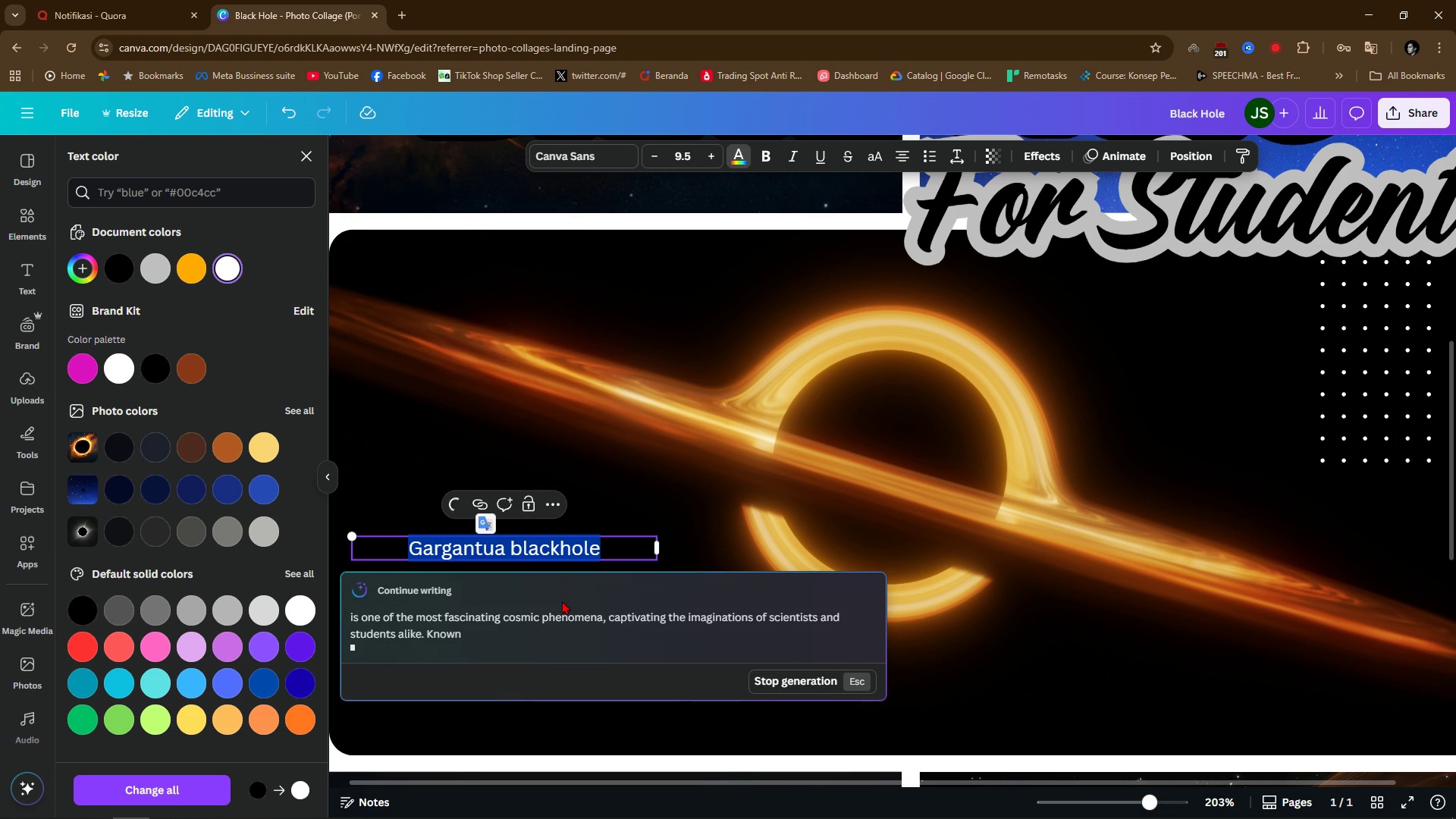 
left_click([817, 504])
 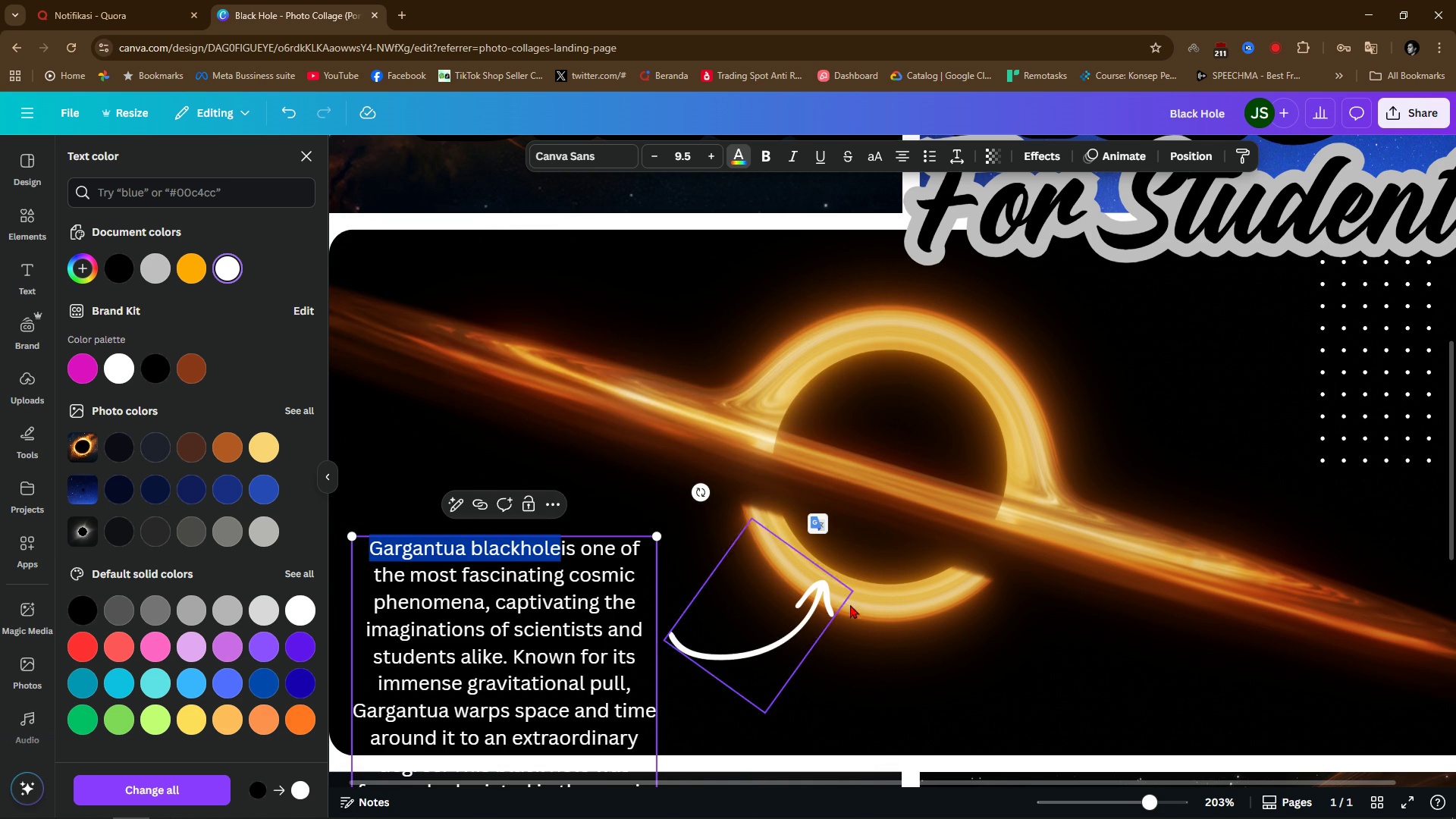 
hold_key(key=ControlLeft, duration=0.55)
scroll: coordinate [730, 607], scroll_direction: down, amount: 2.0
 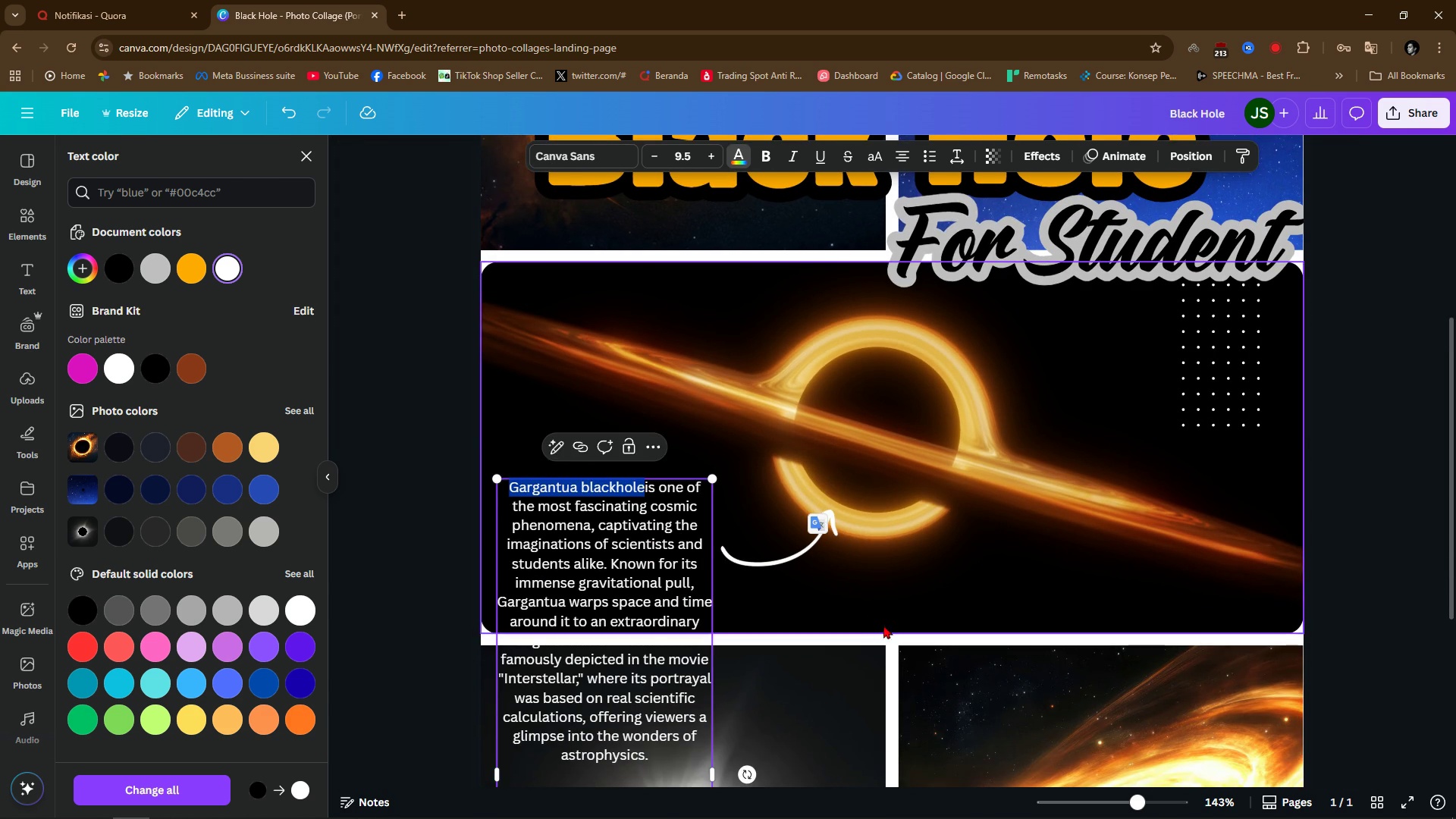 
left_click([883, 625])
 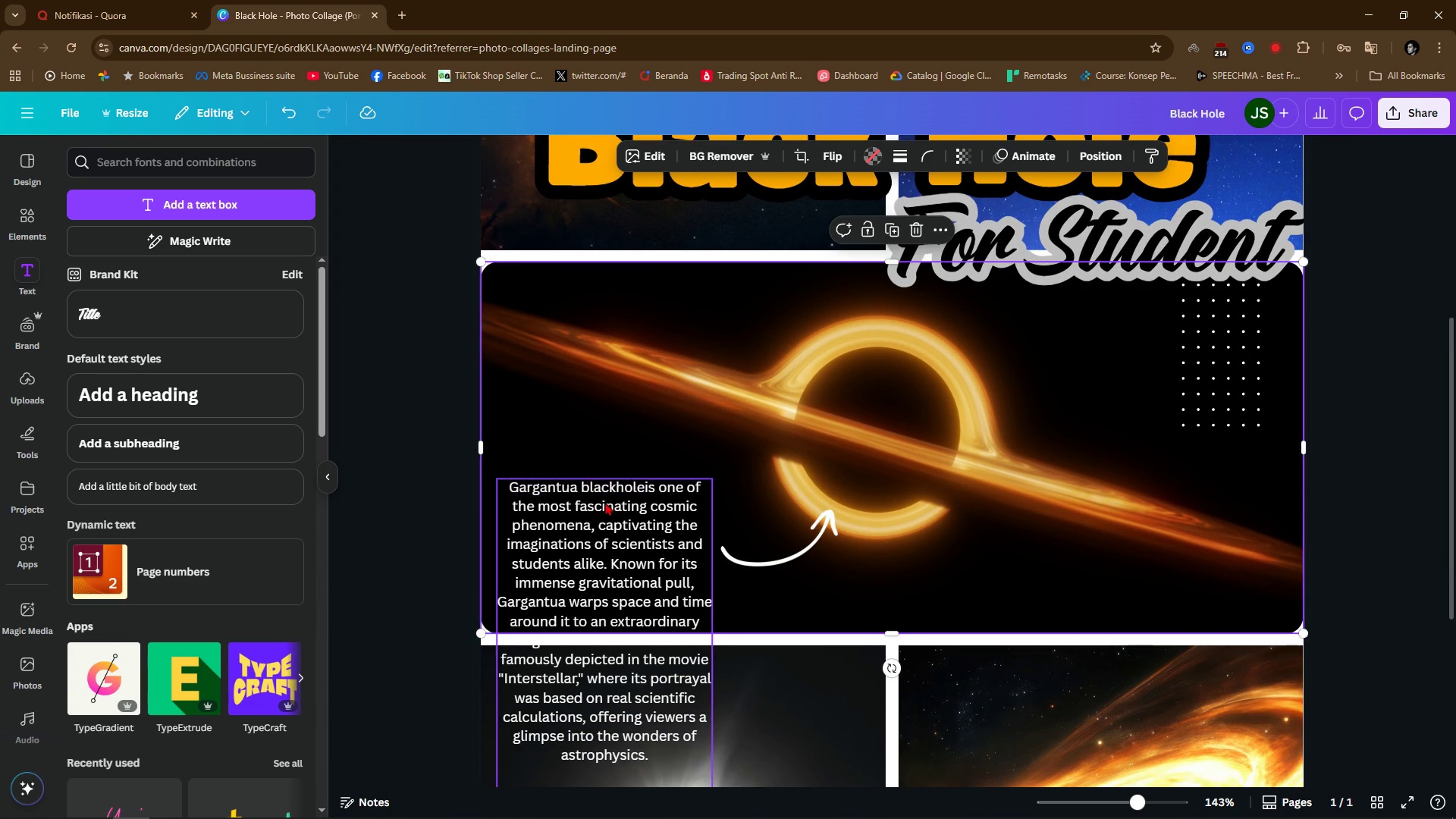 
hold_key(key=ControlLeft, duration=1.53)
scroll: coordinate [629, 547], scroll_direction: up, amount: 8.0
 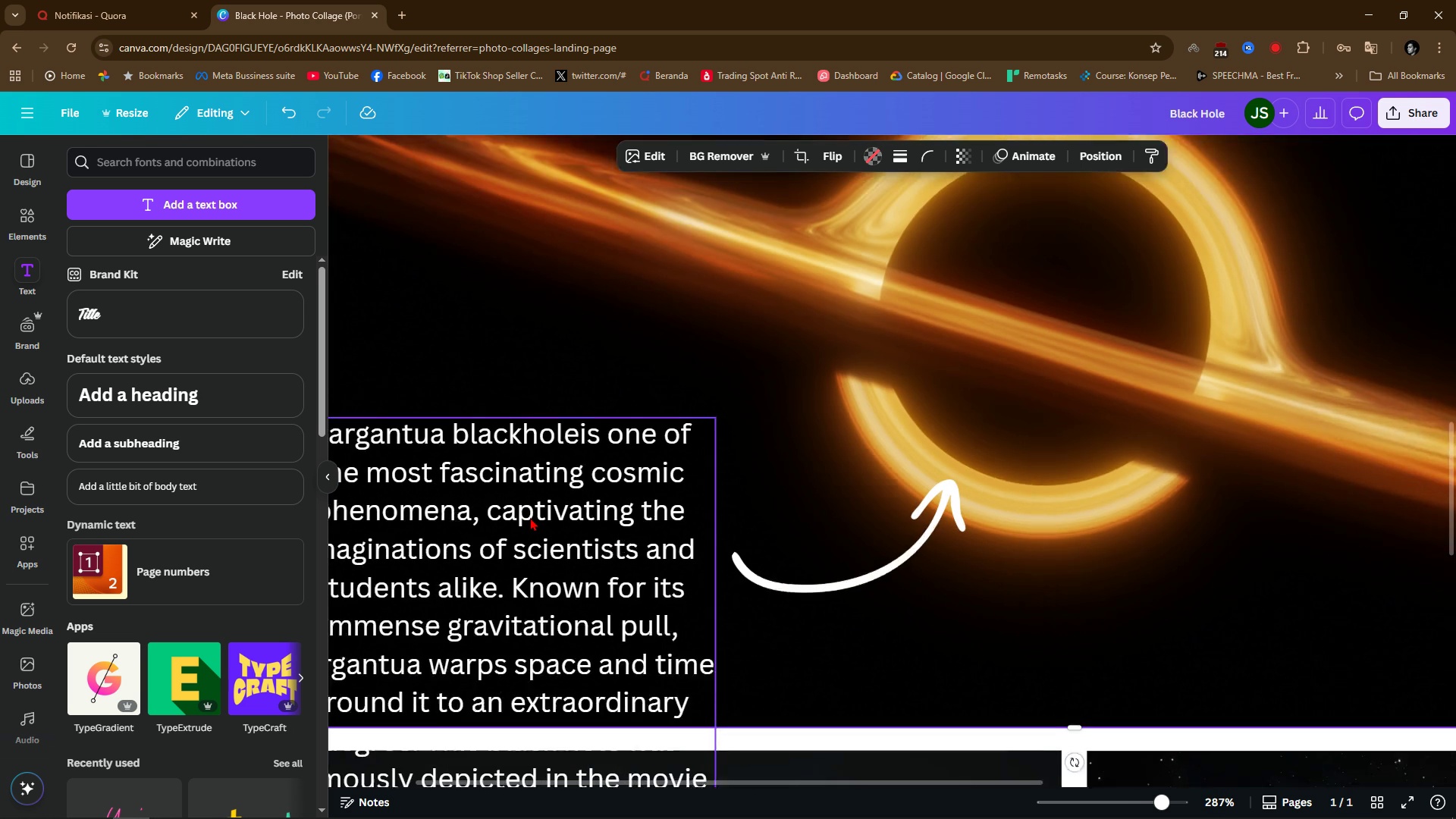 
scroll: coordinate [530, 517], scroll_direction: down, amount: 2.0
 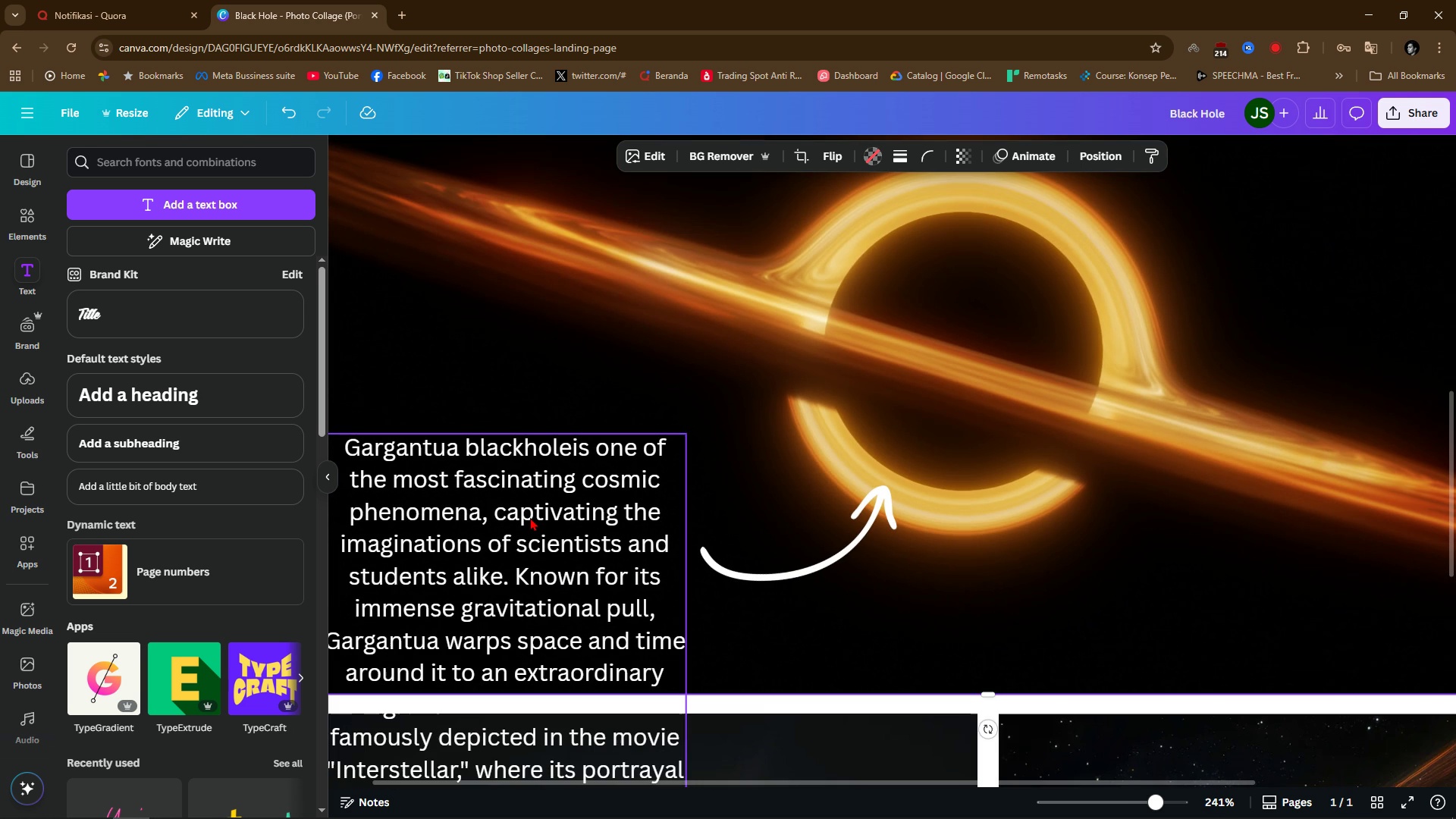 
hold_key(key=ControlLeft, duration=0.37)
 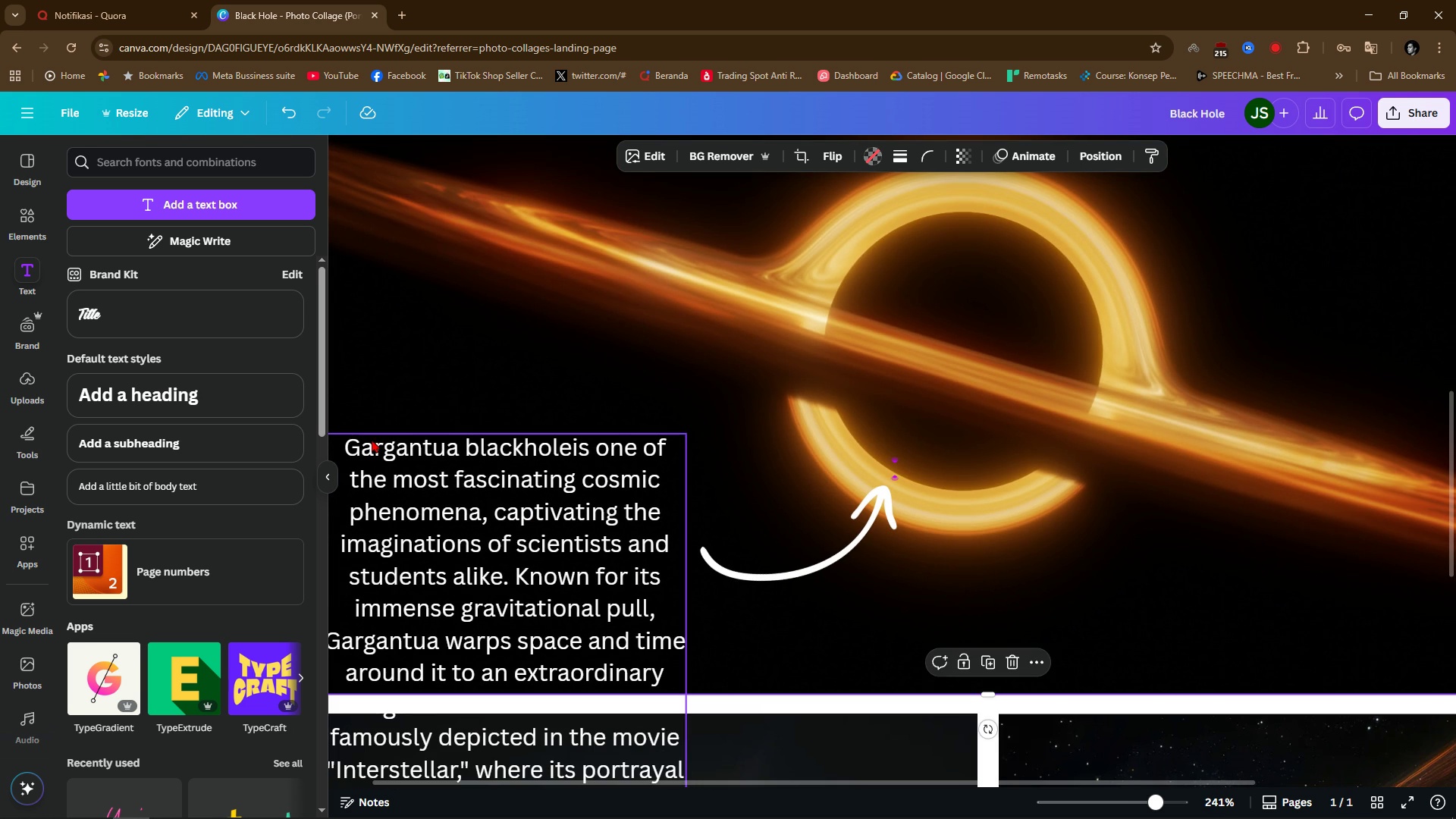 
double_click([372, 439])
 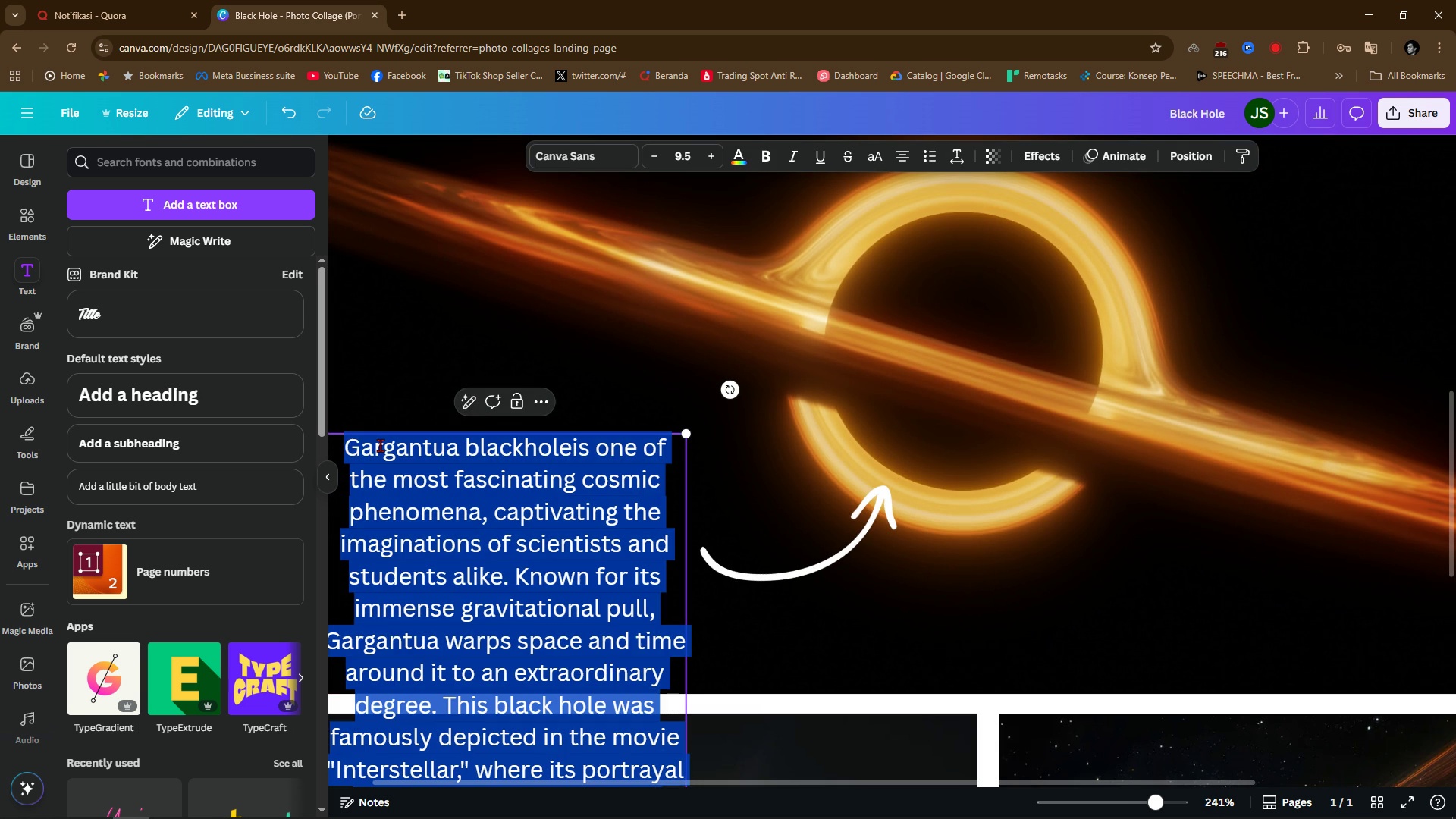 
triple_click([380, 445])
 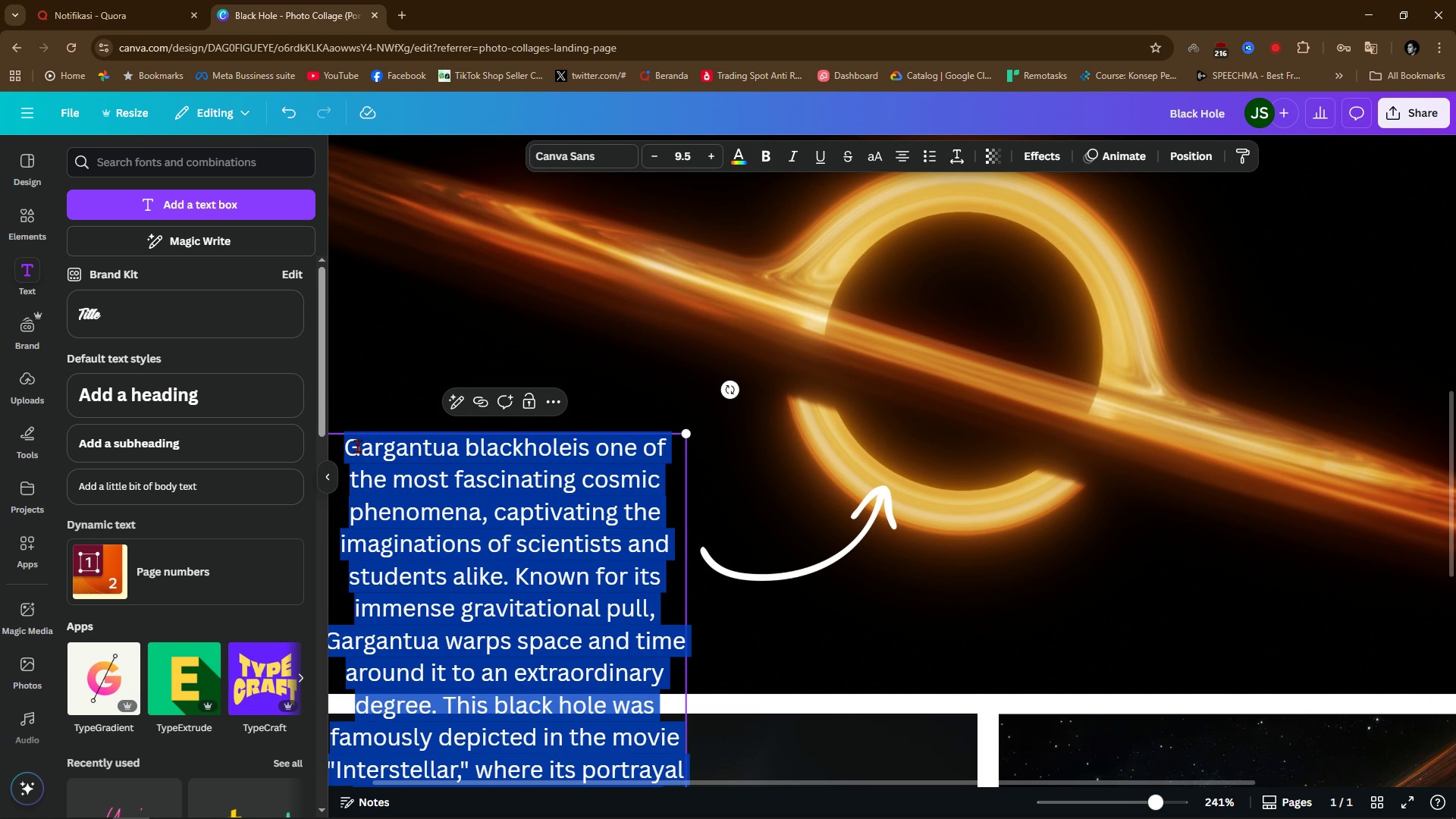 
triple_click([358, 446])
 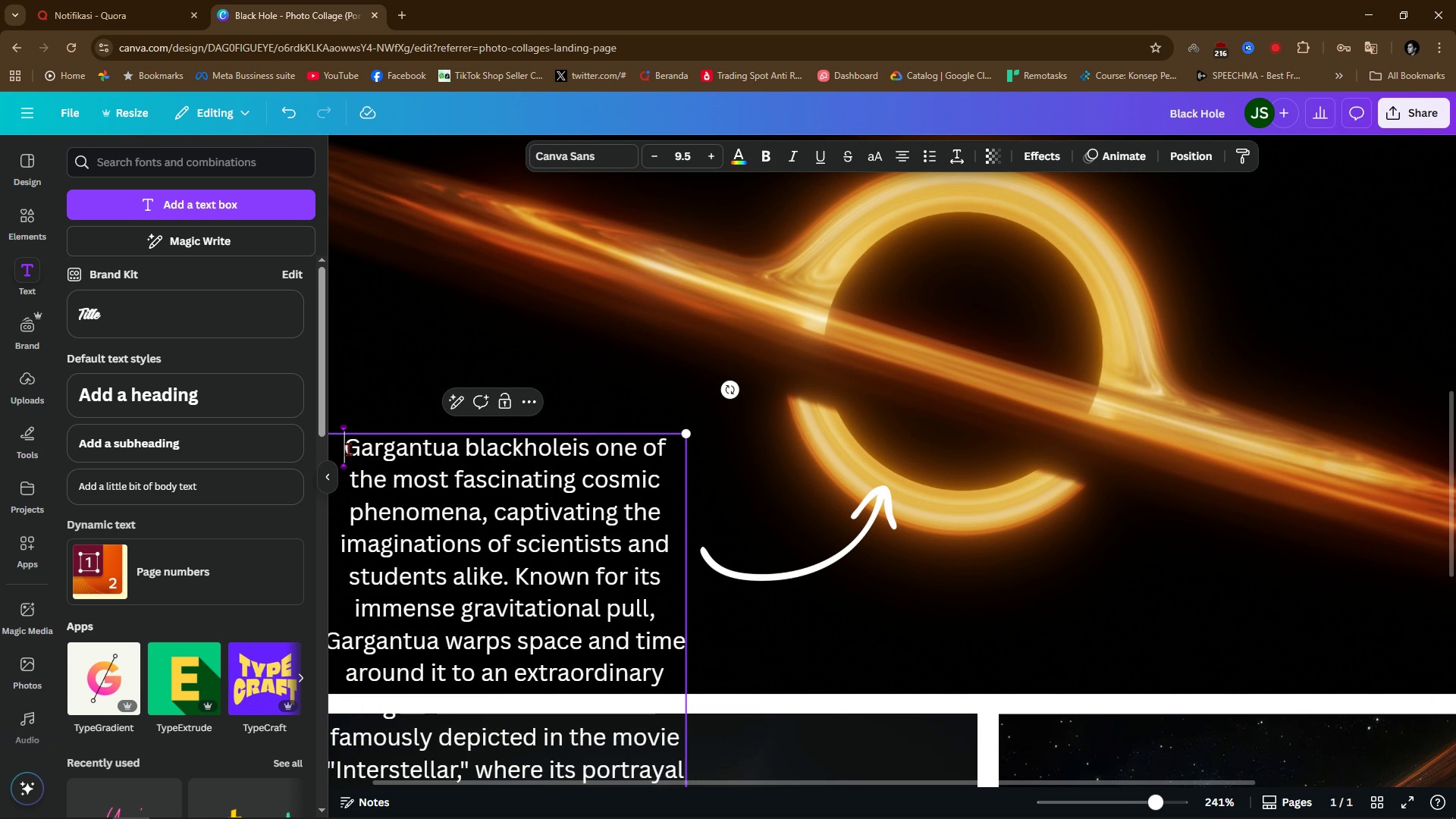 
triple_click([348, 446])
 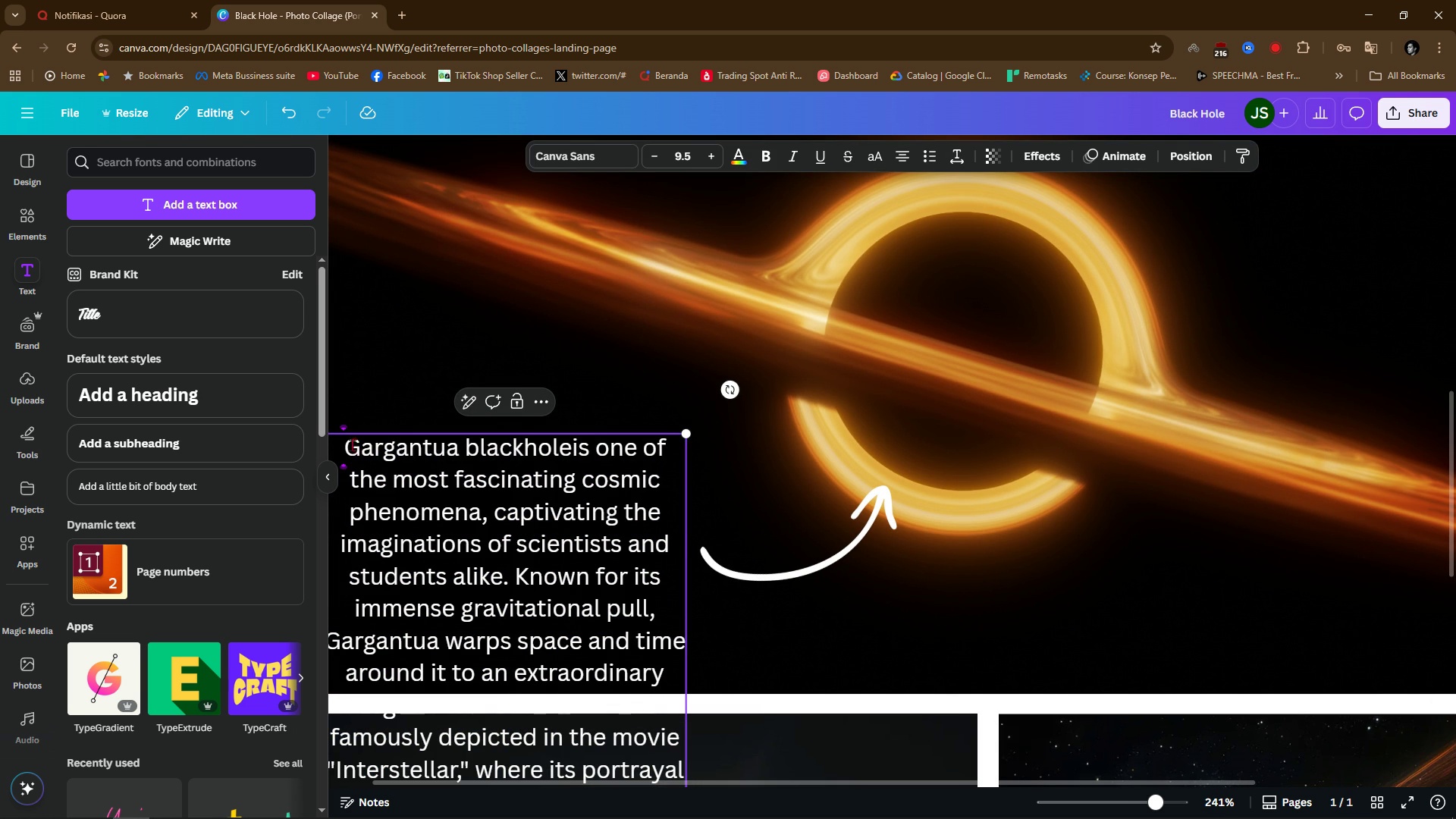 
left_click_drag(start_coordinate=[348, 444], to_coordinate=[549, 455])
 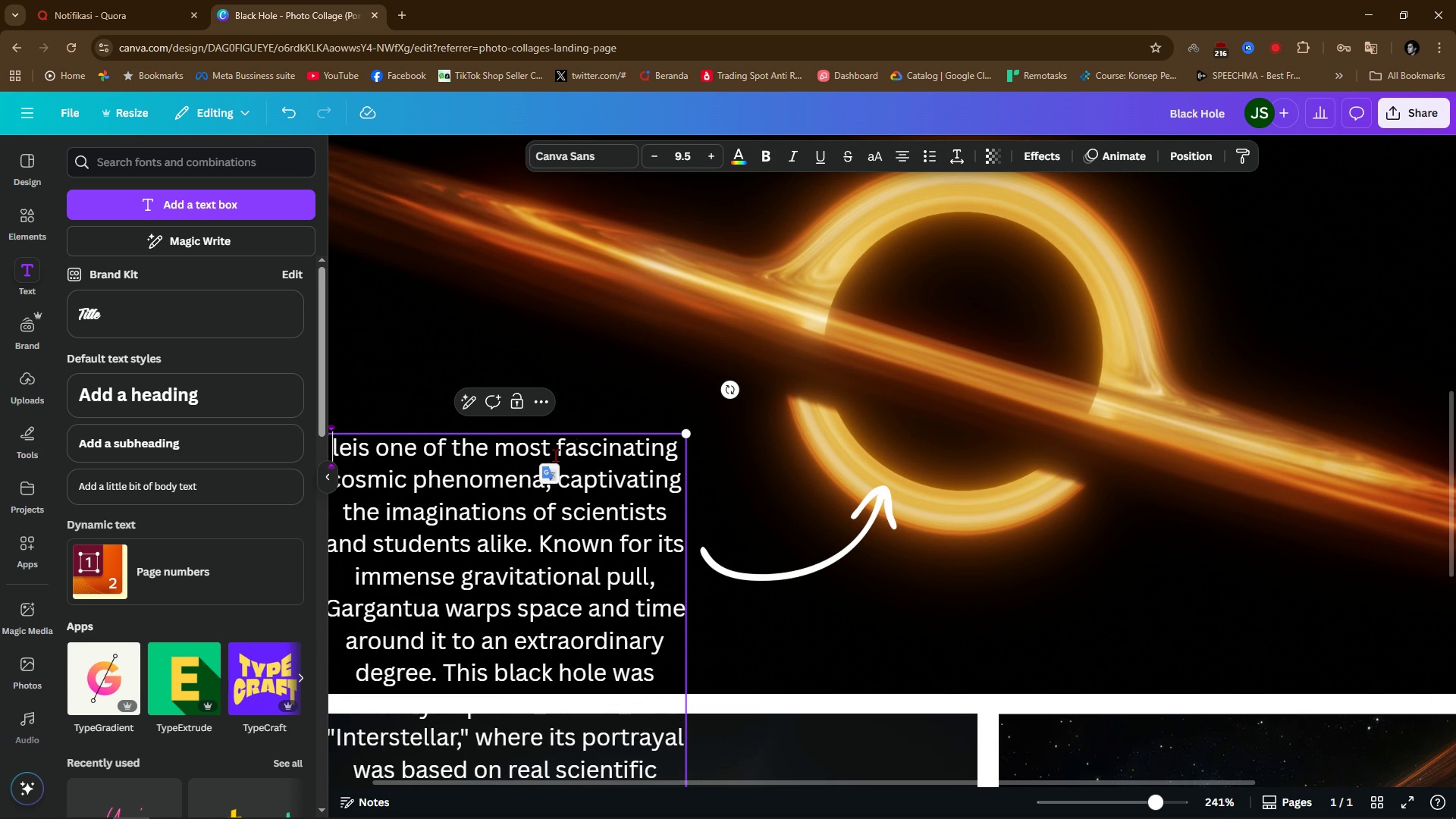 
key(Control+X)
 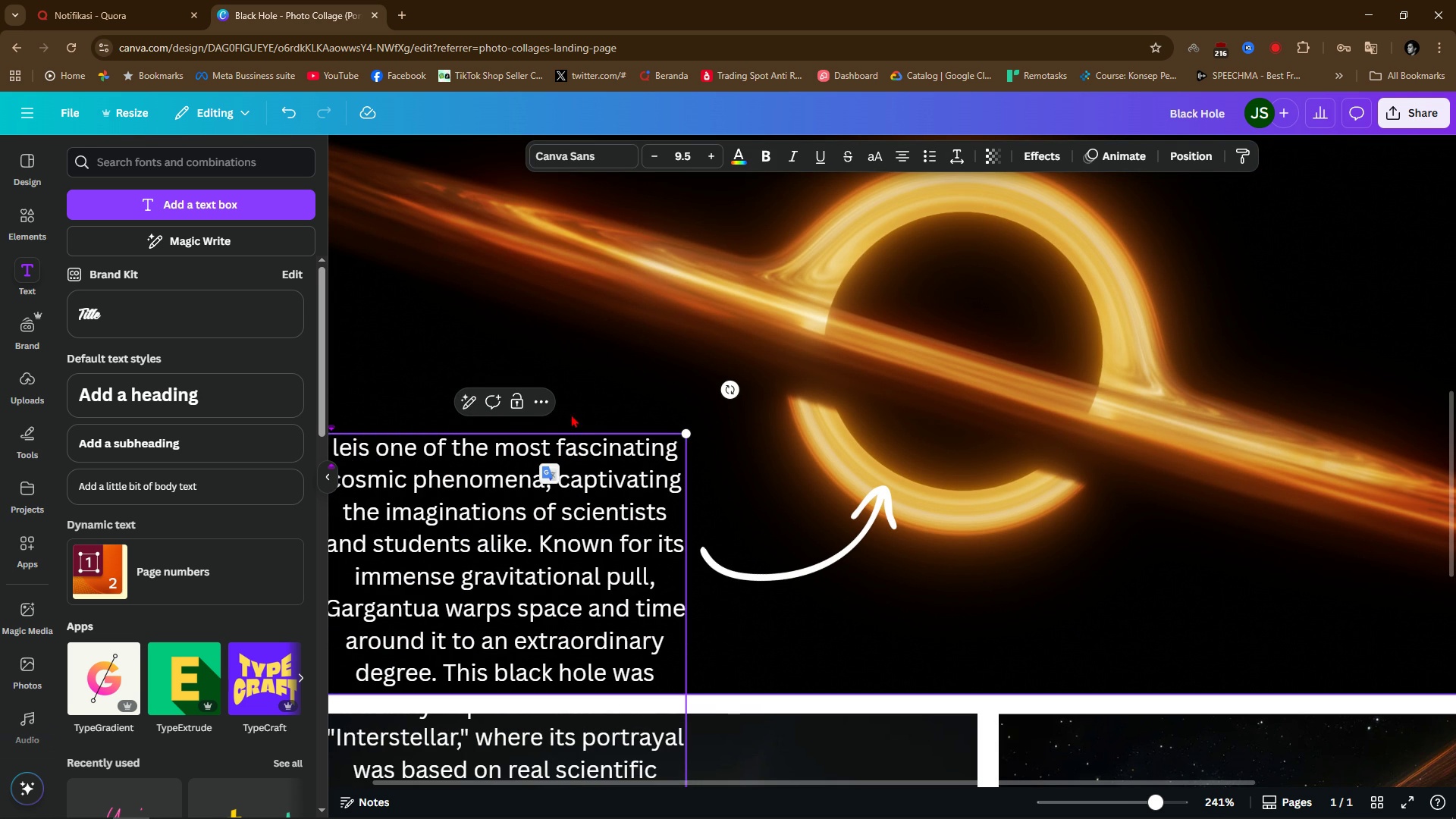 
hold_key(key=ControlLeft, duration=1.21)
scroll: coordinate [500, 519], scroll_direction: down, amount: 2.0
 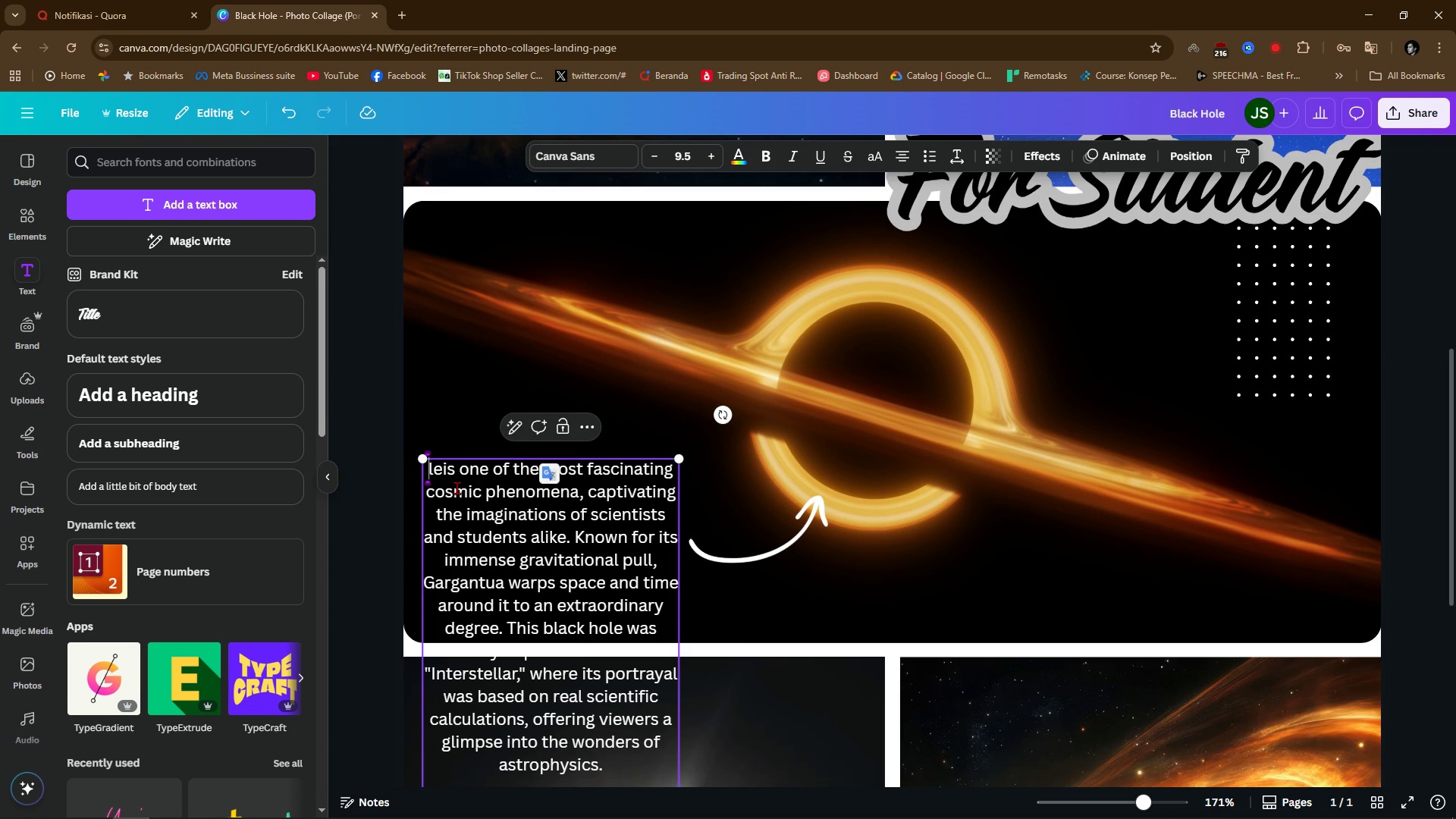 
key(Control+Z)
 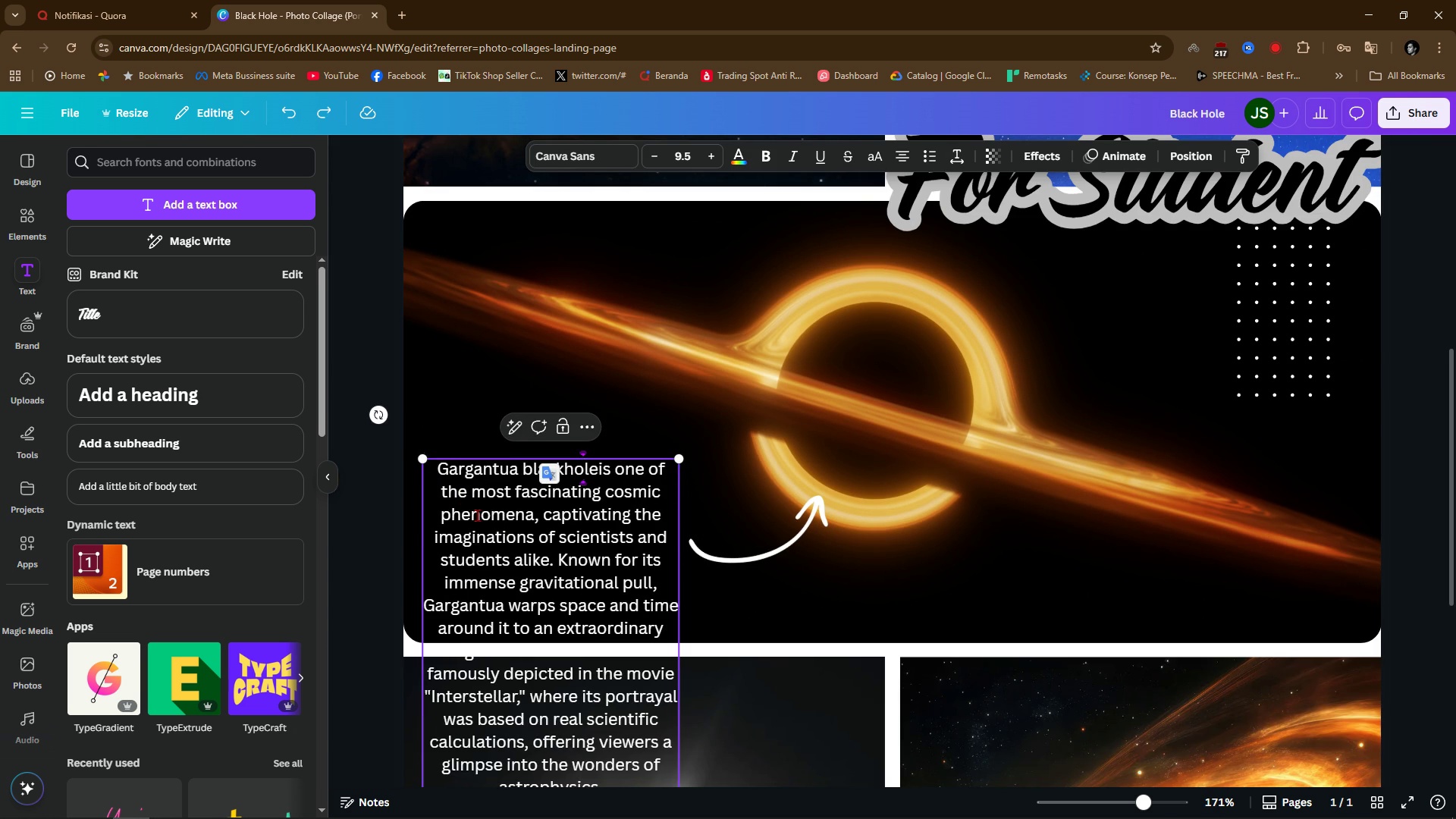 
left_click([477, 515])
 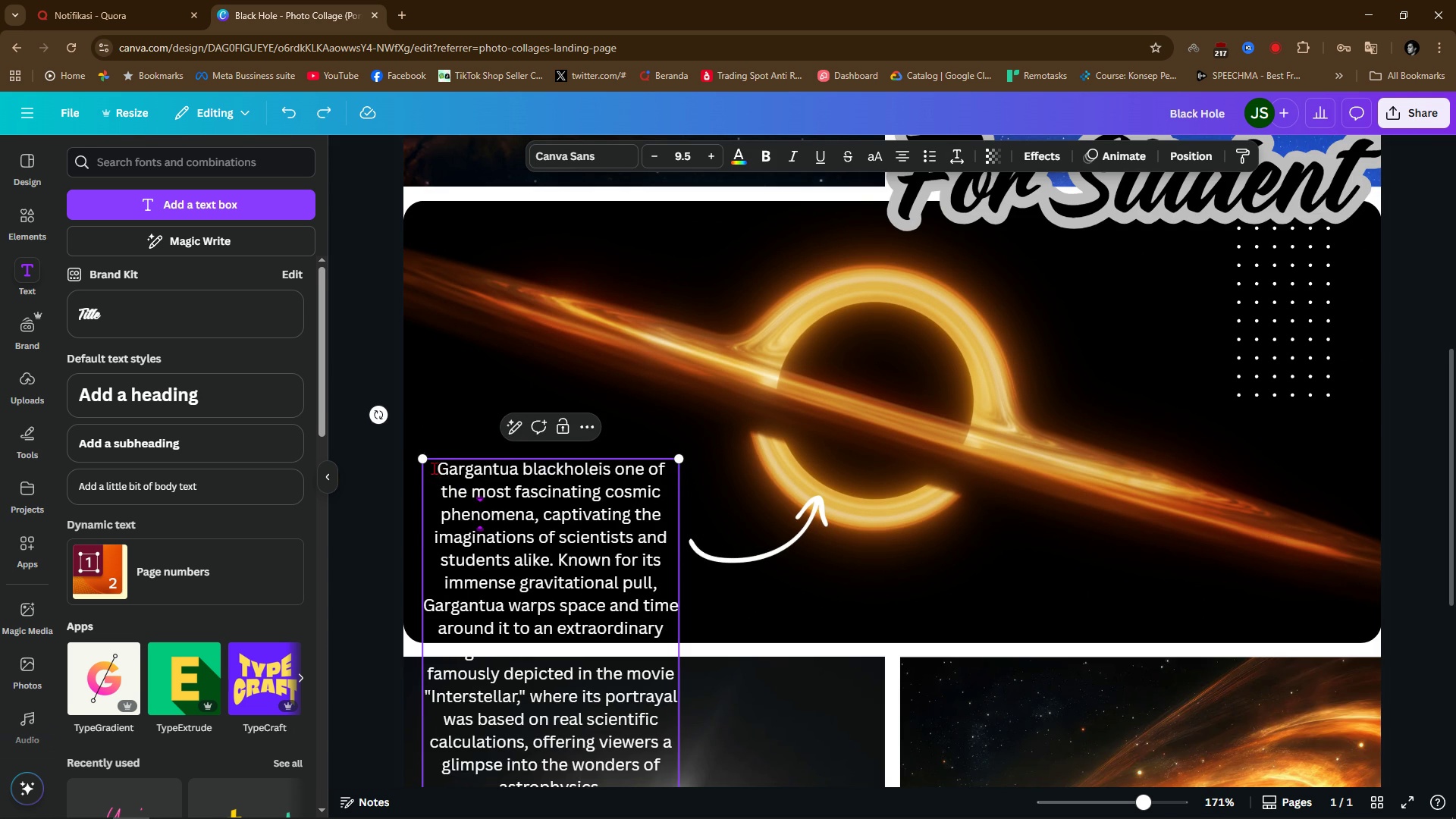 
left_click_drag(start_coordinate=[434, 468], to_coordinate=[597, 471])
 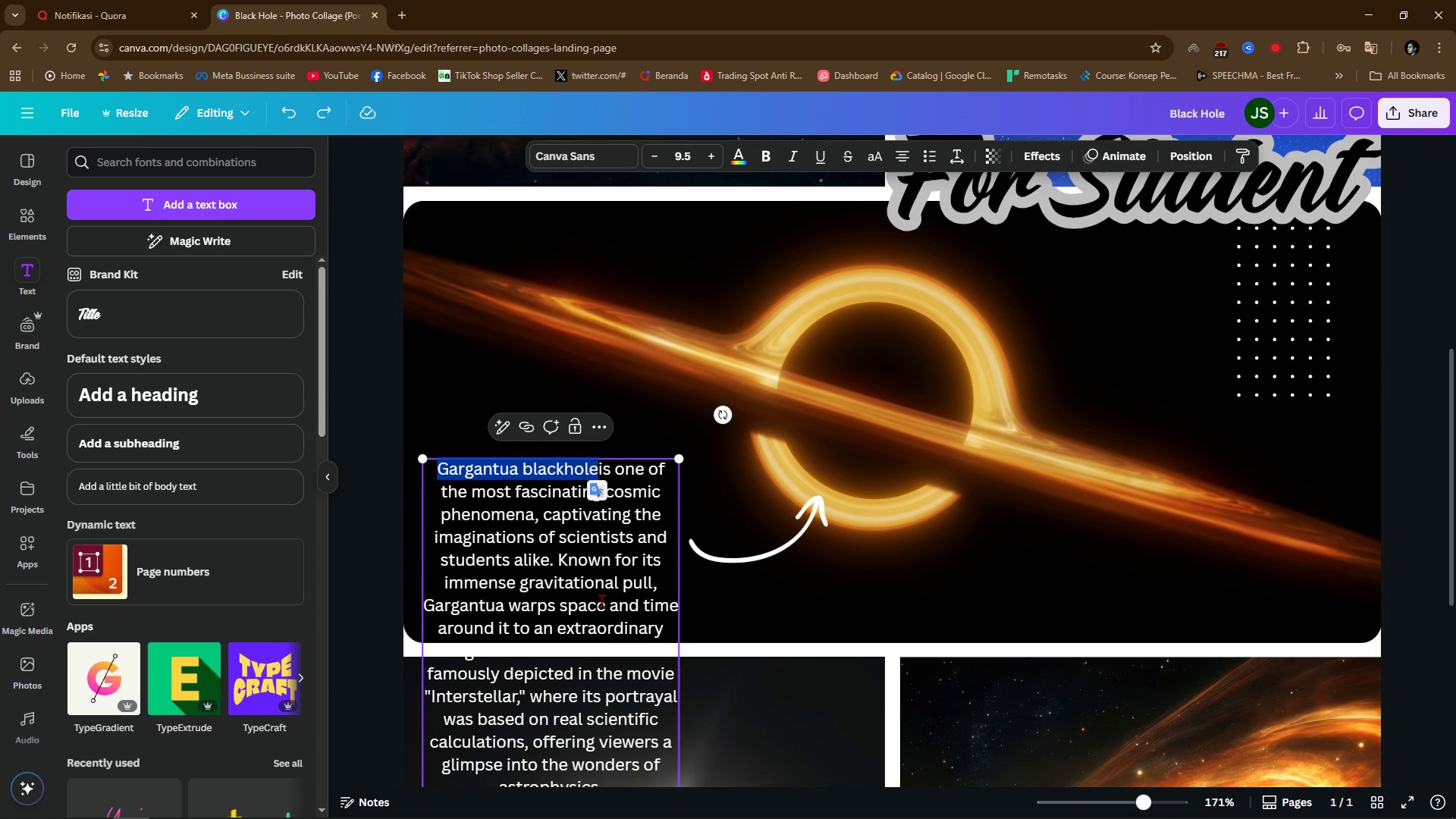 
key(Control+X)
 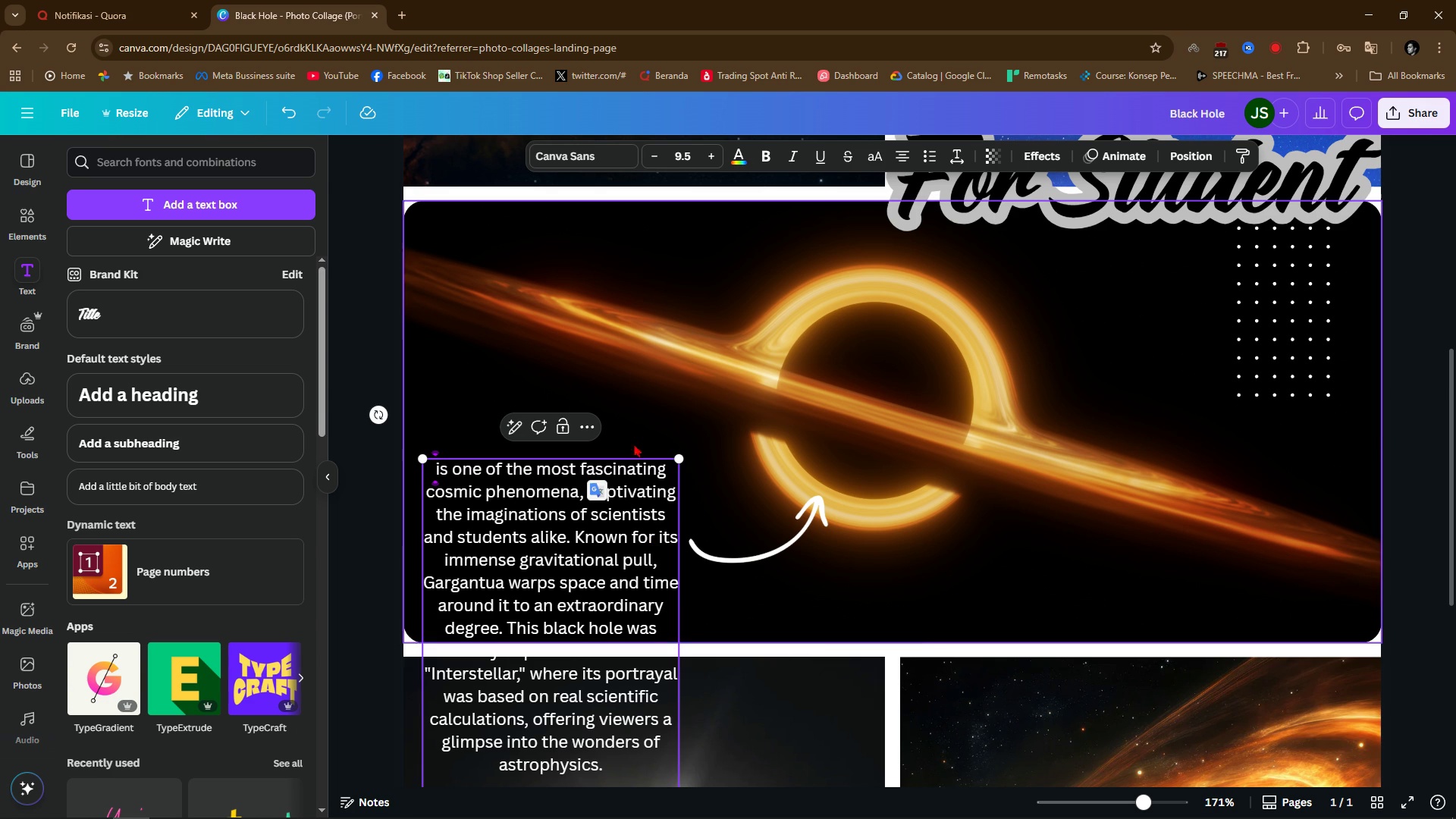 
left_click([644, 429])
 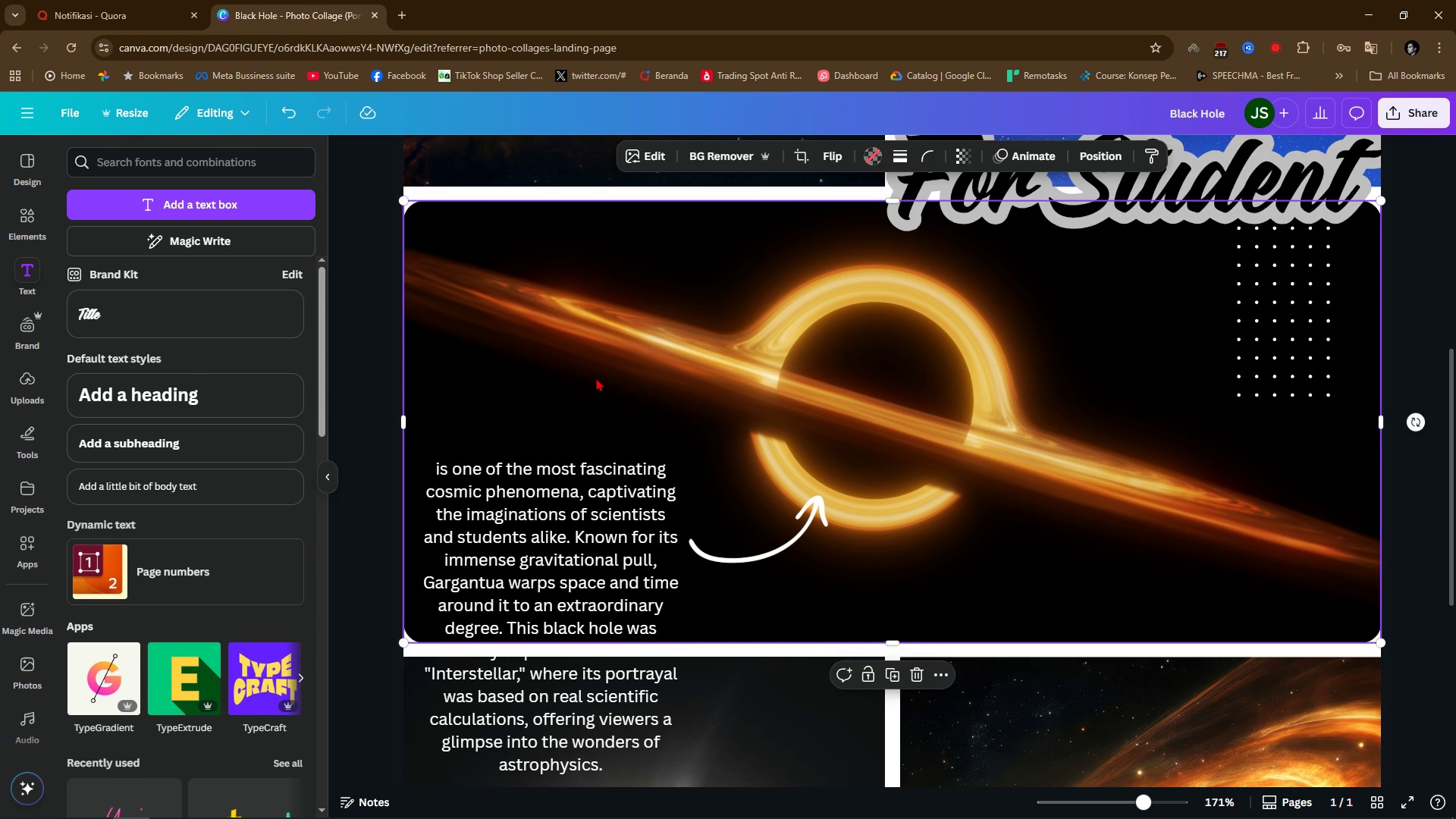 
key(Control+V)
 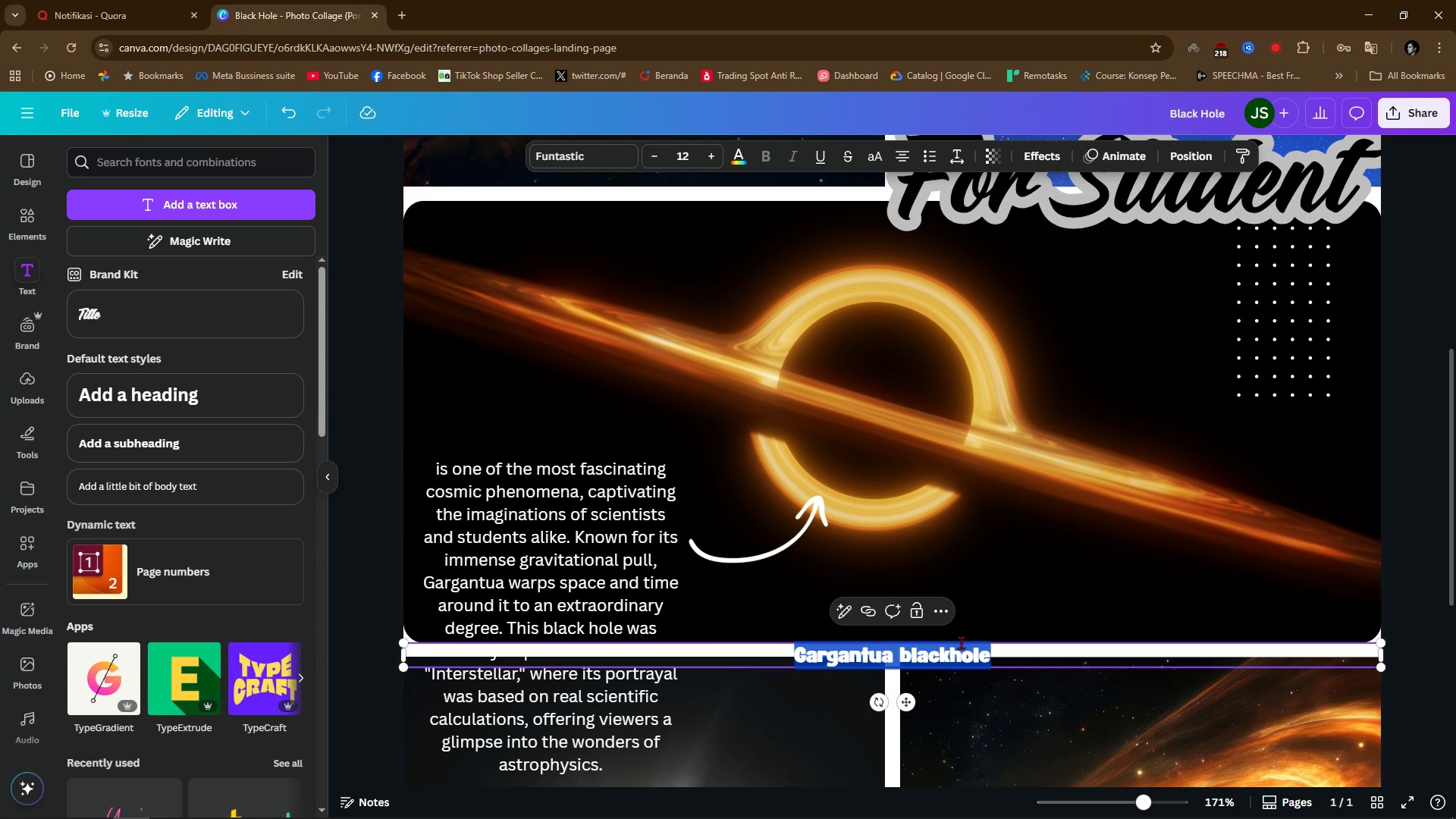 
left_click([1084, 614])
 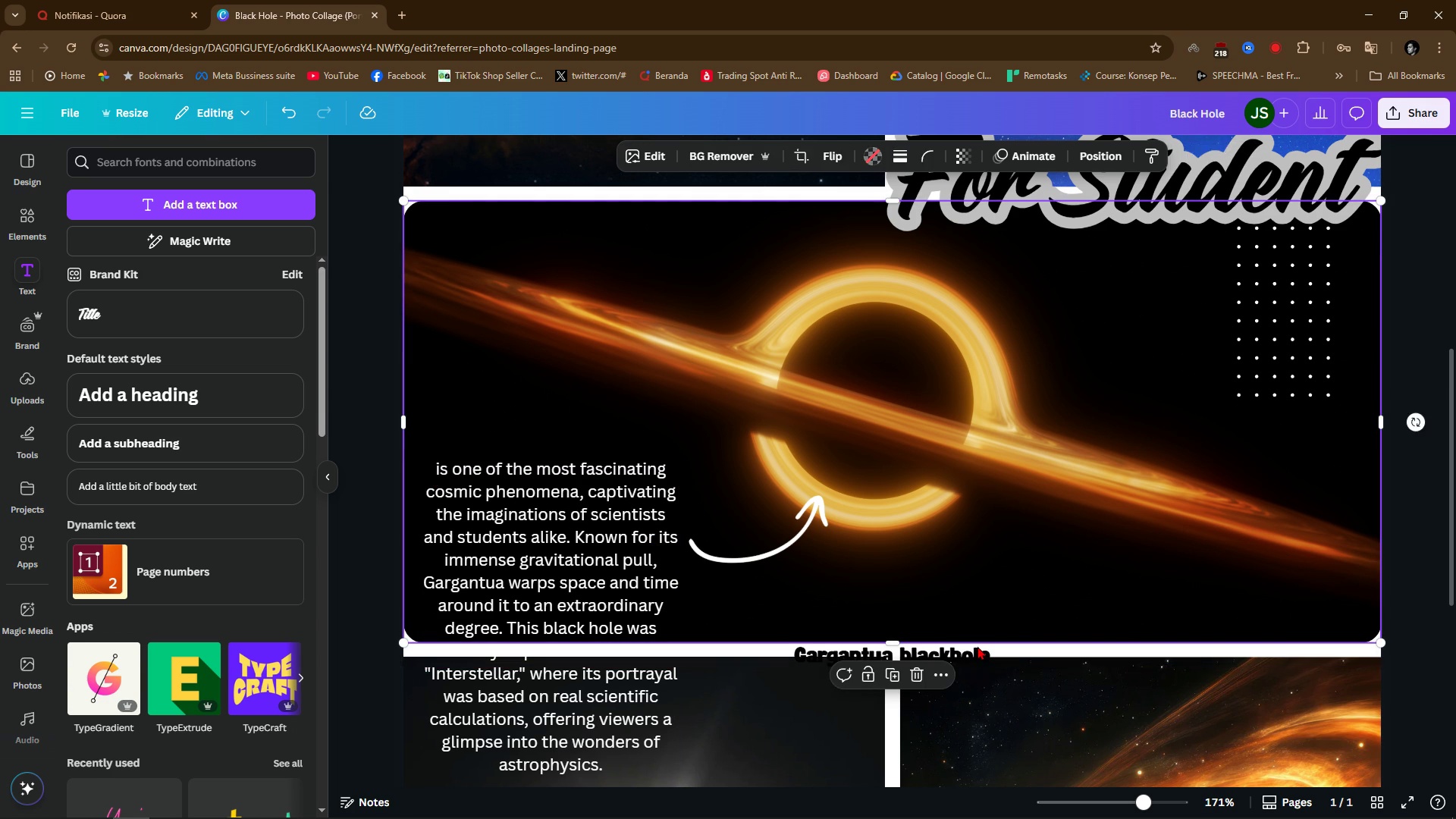 
mouse_move([962, 645])
 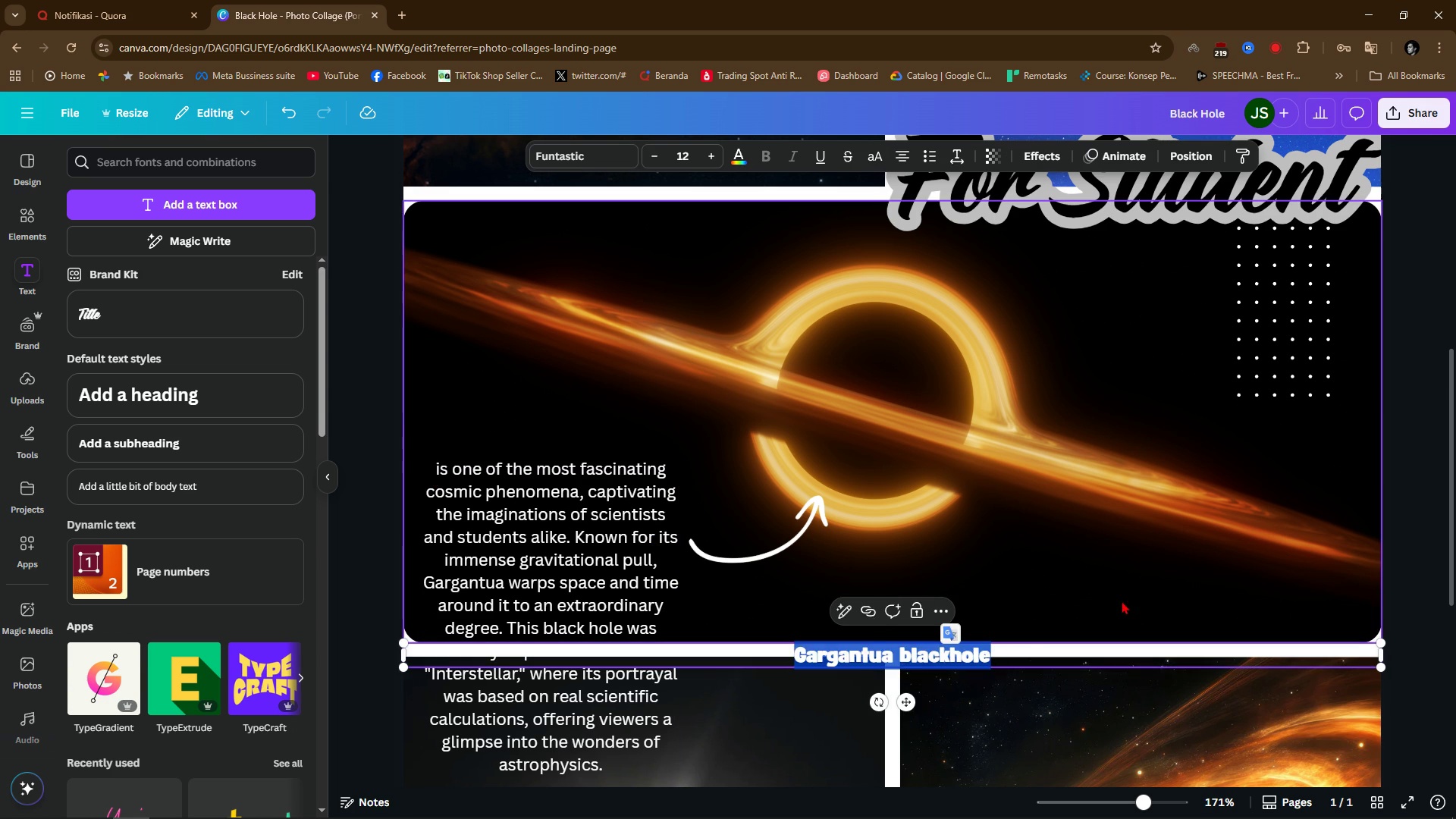 
double_click([1122, 601])
 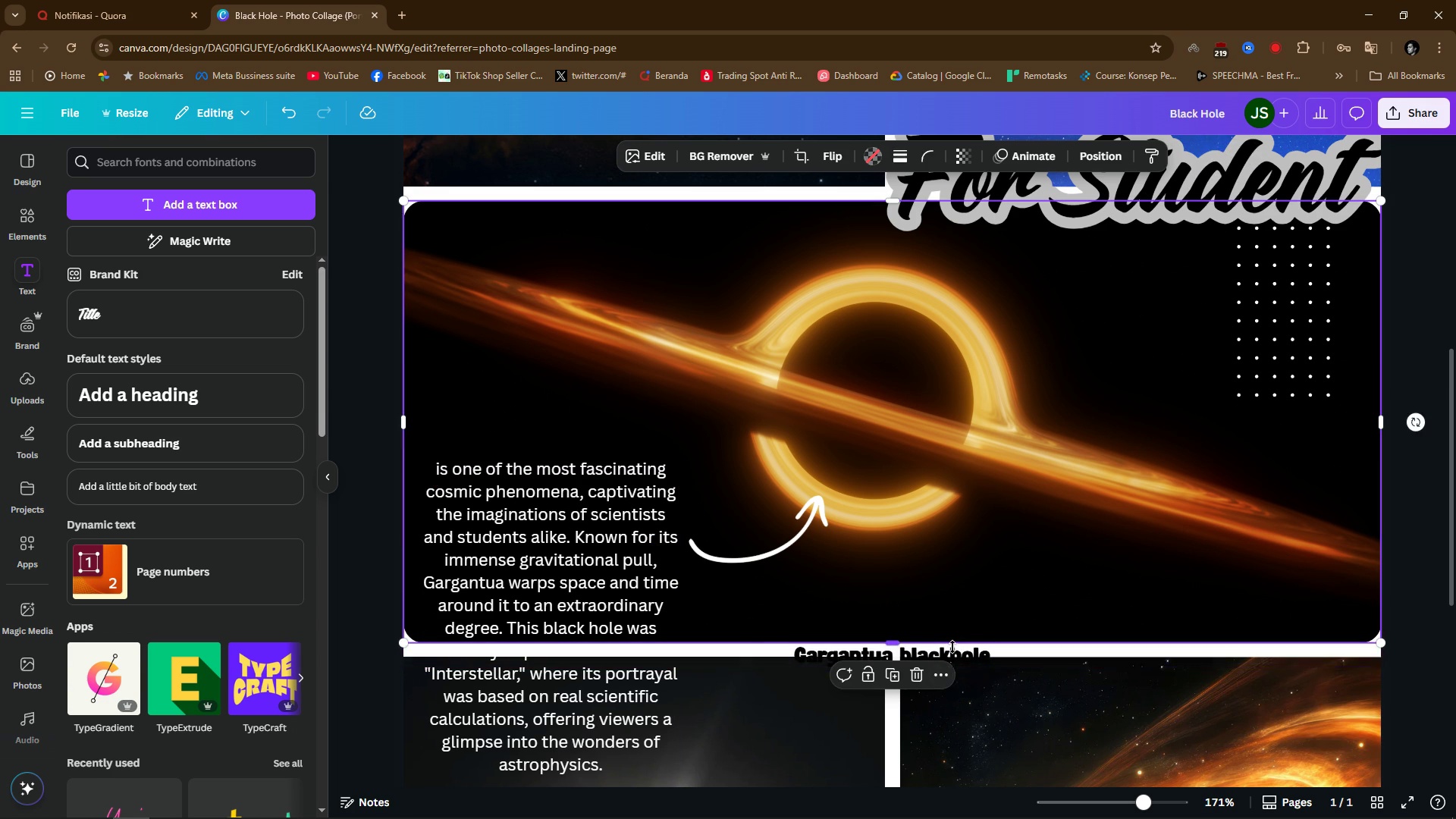 
left_click([956, 649])
 